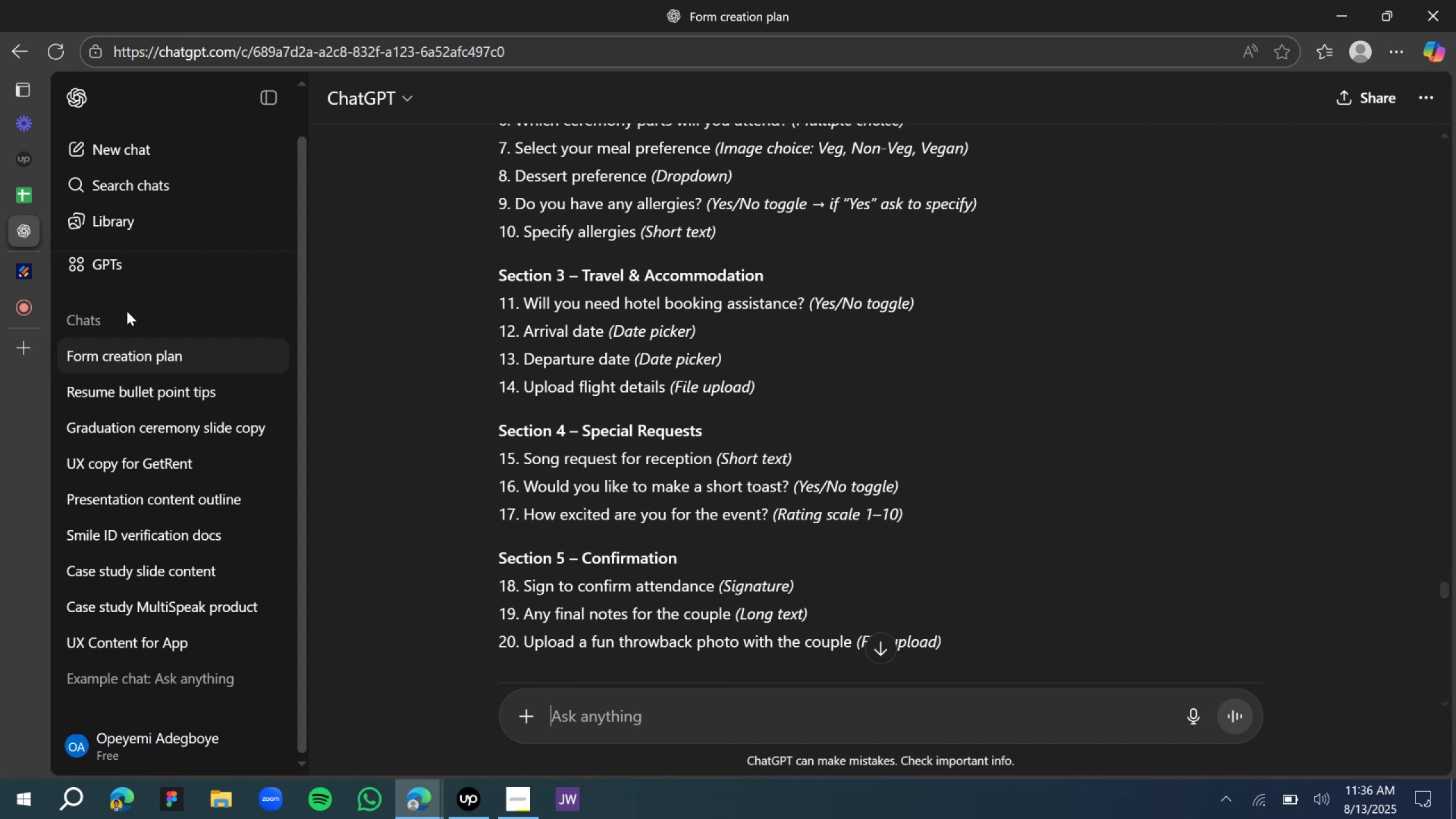 
left_click([36, 268])
 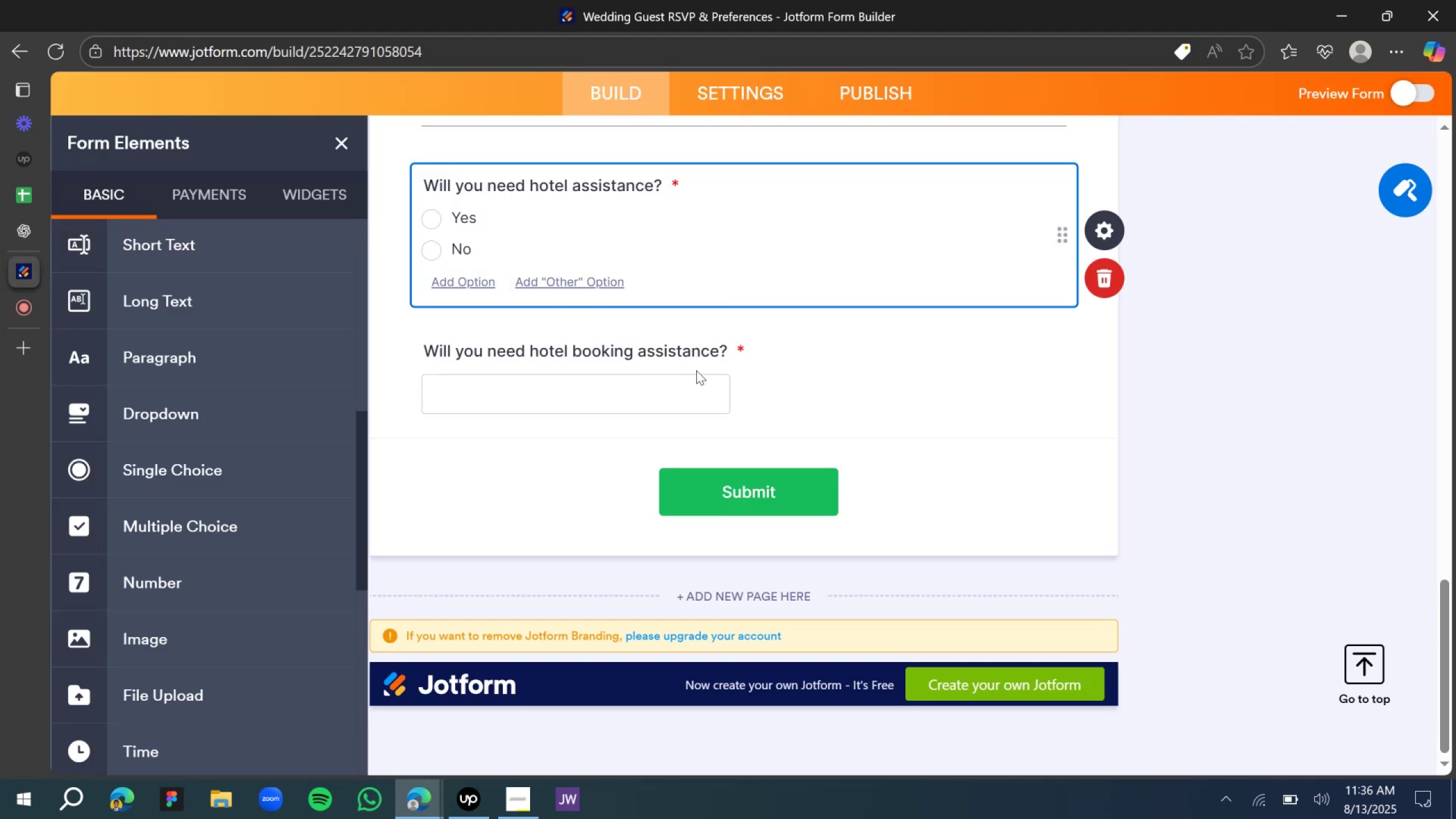 
left_click([744, 349])
 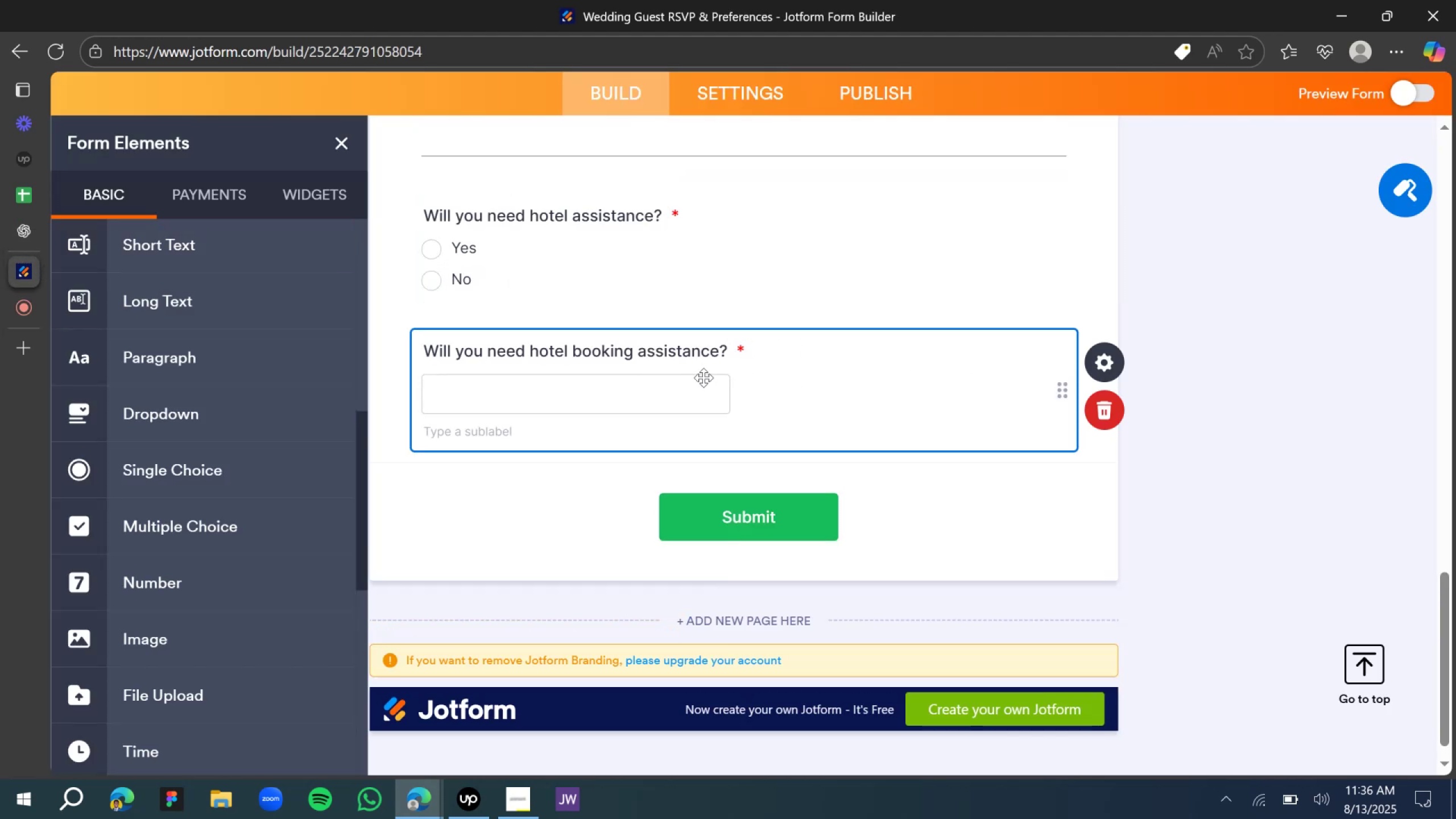 
left_click([1108, 420])
 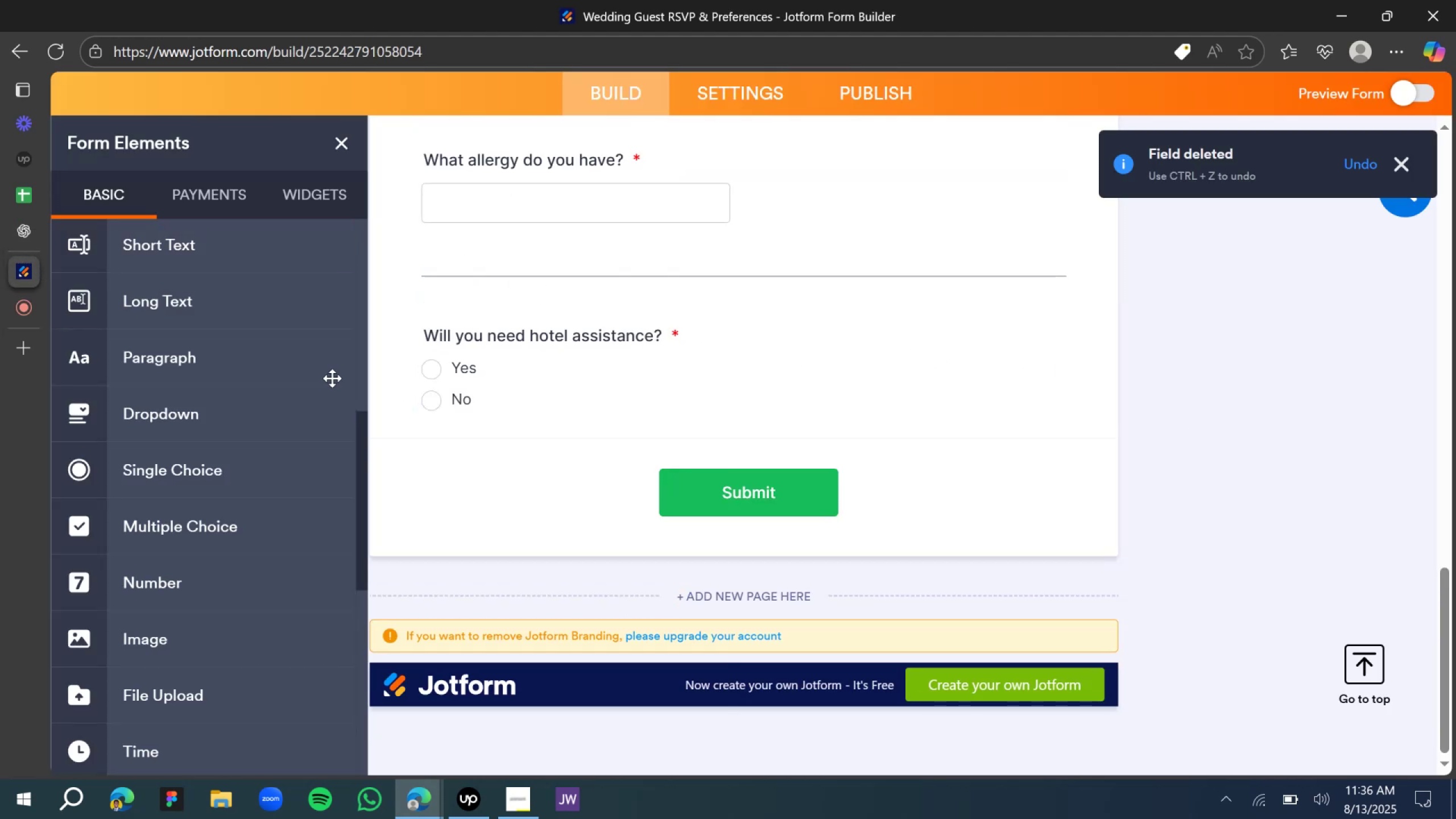 
scroll: coordinate [151, 544], scroll_direction: down, amount: 10.0
 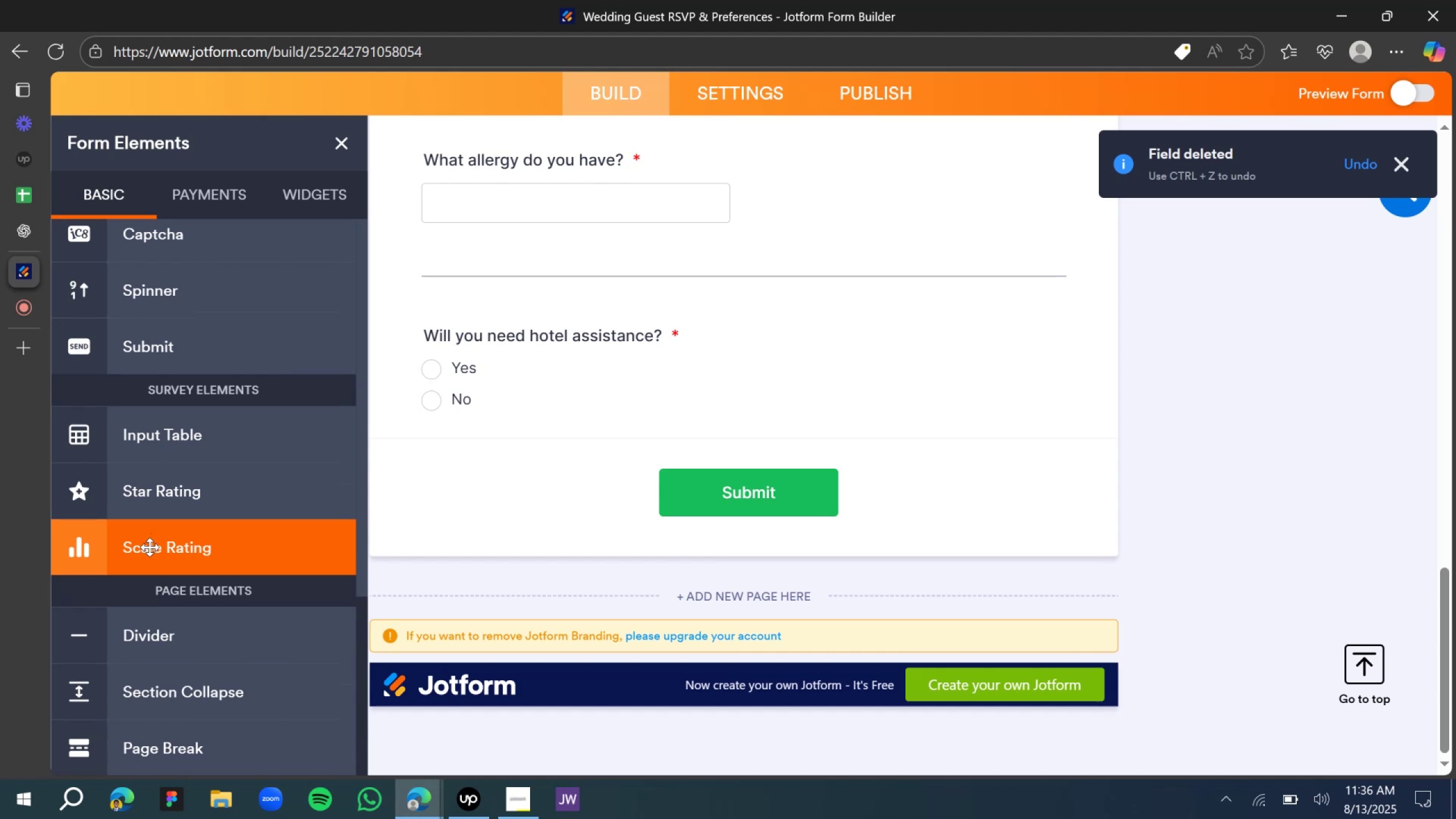 
scroll: coordinate [153, 377], scroll_direction: up, amount: 8.0
 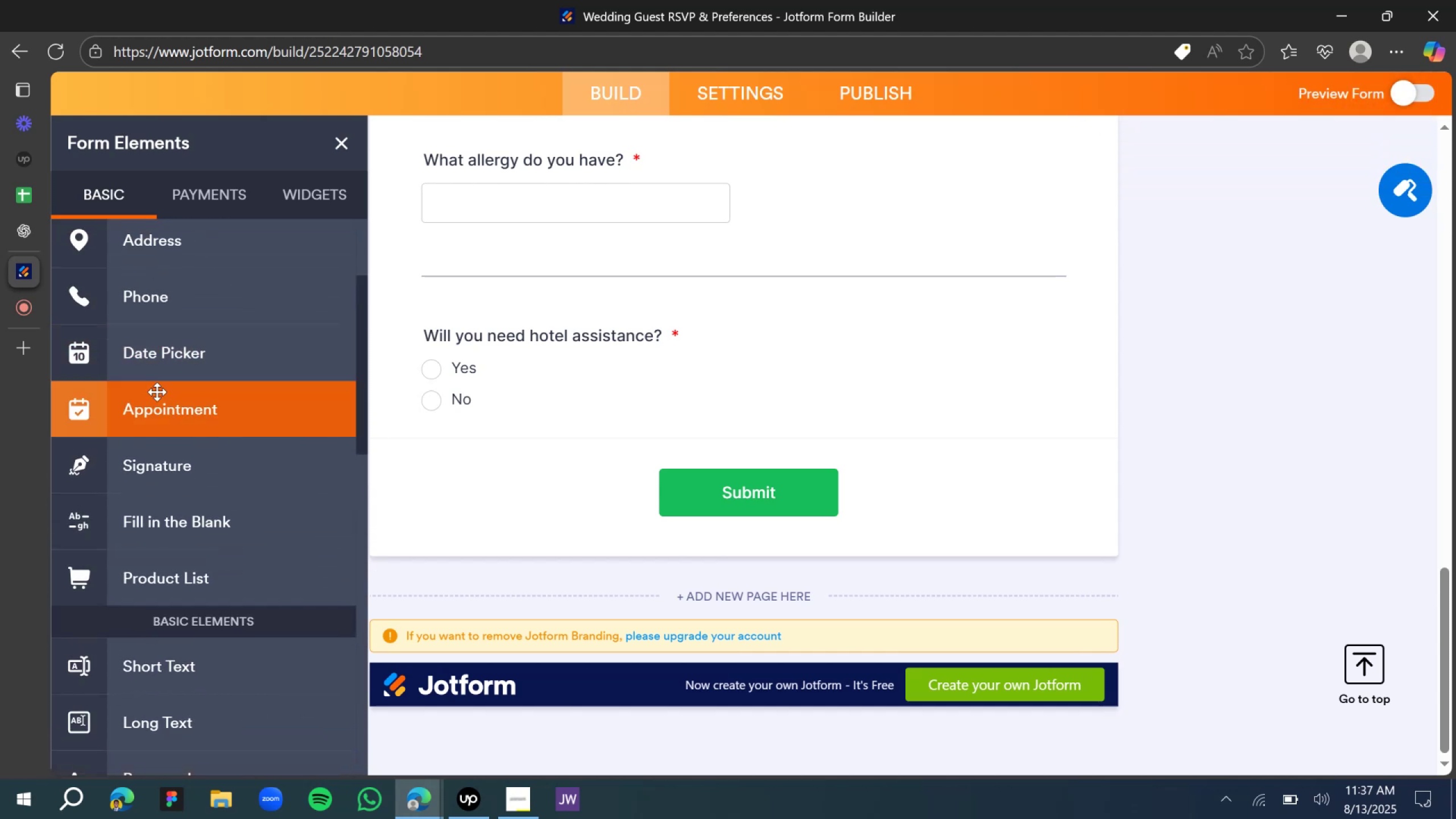 
left_click_drag(start_coordinate=[157, 361], to_coordinate=[582, 447])
 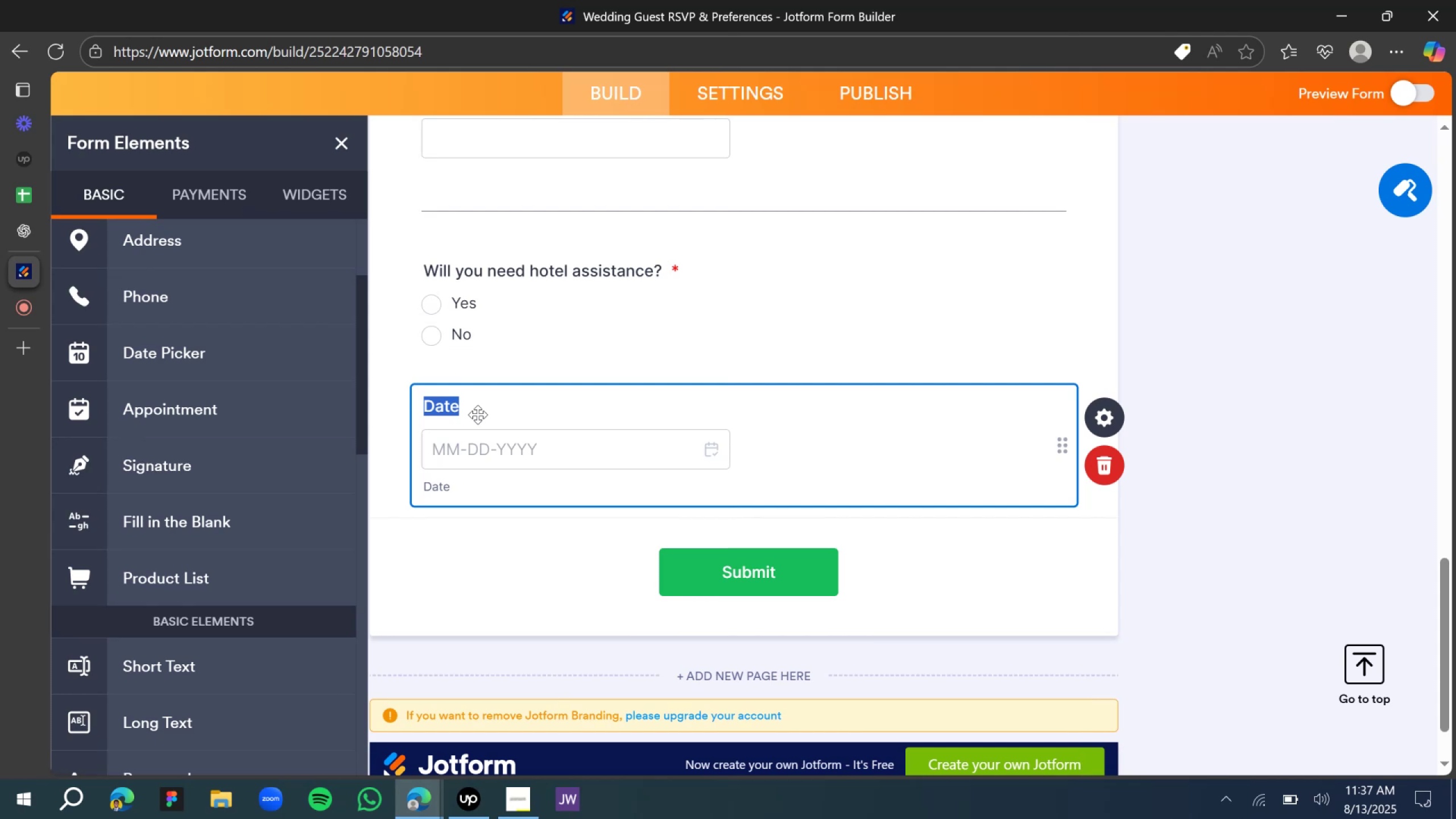 
type(Select Arrival Date)
 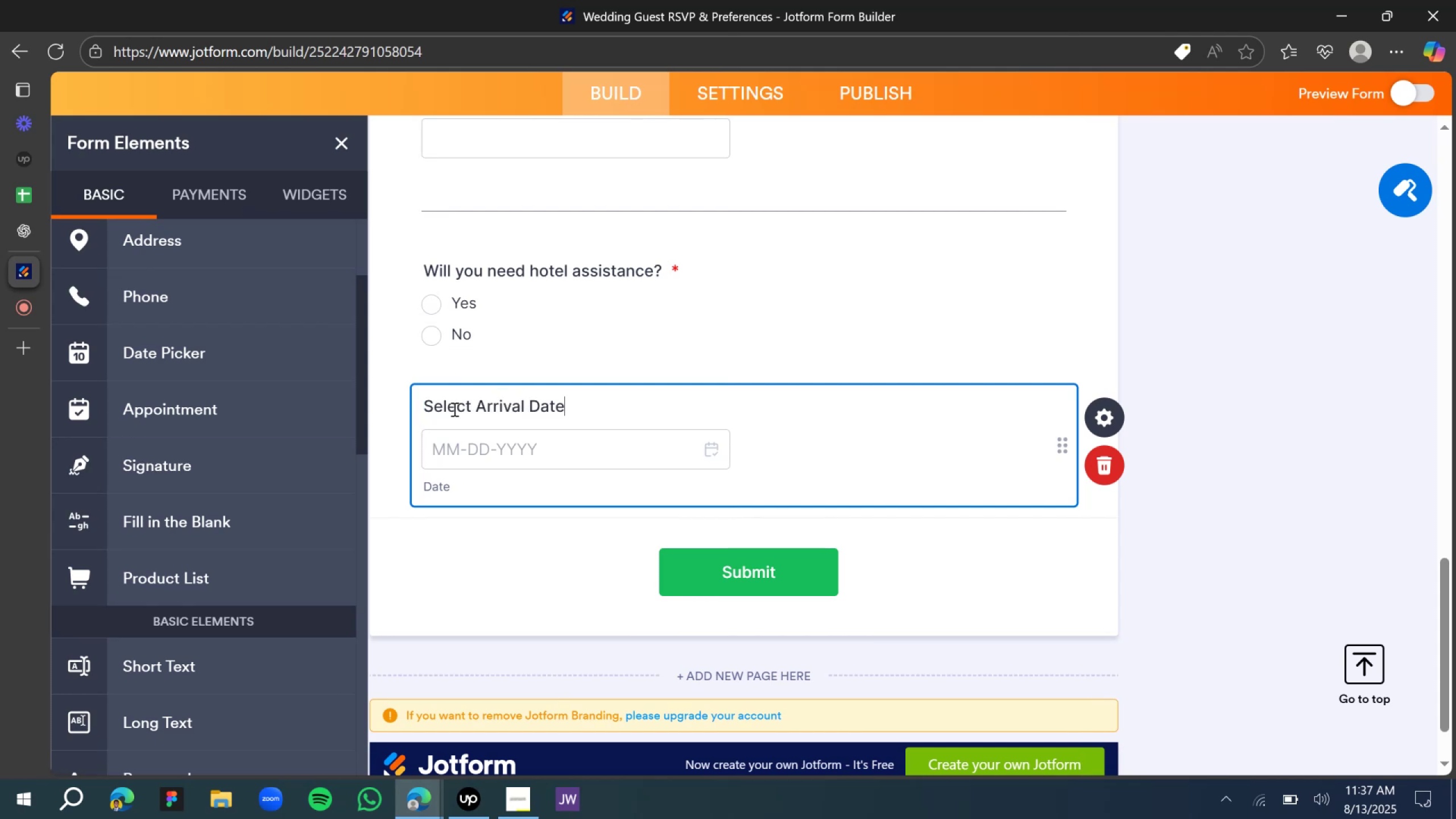 
left_click([803, 408])
 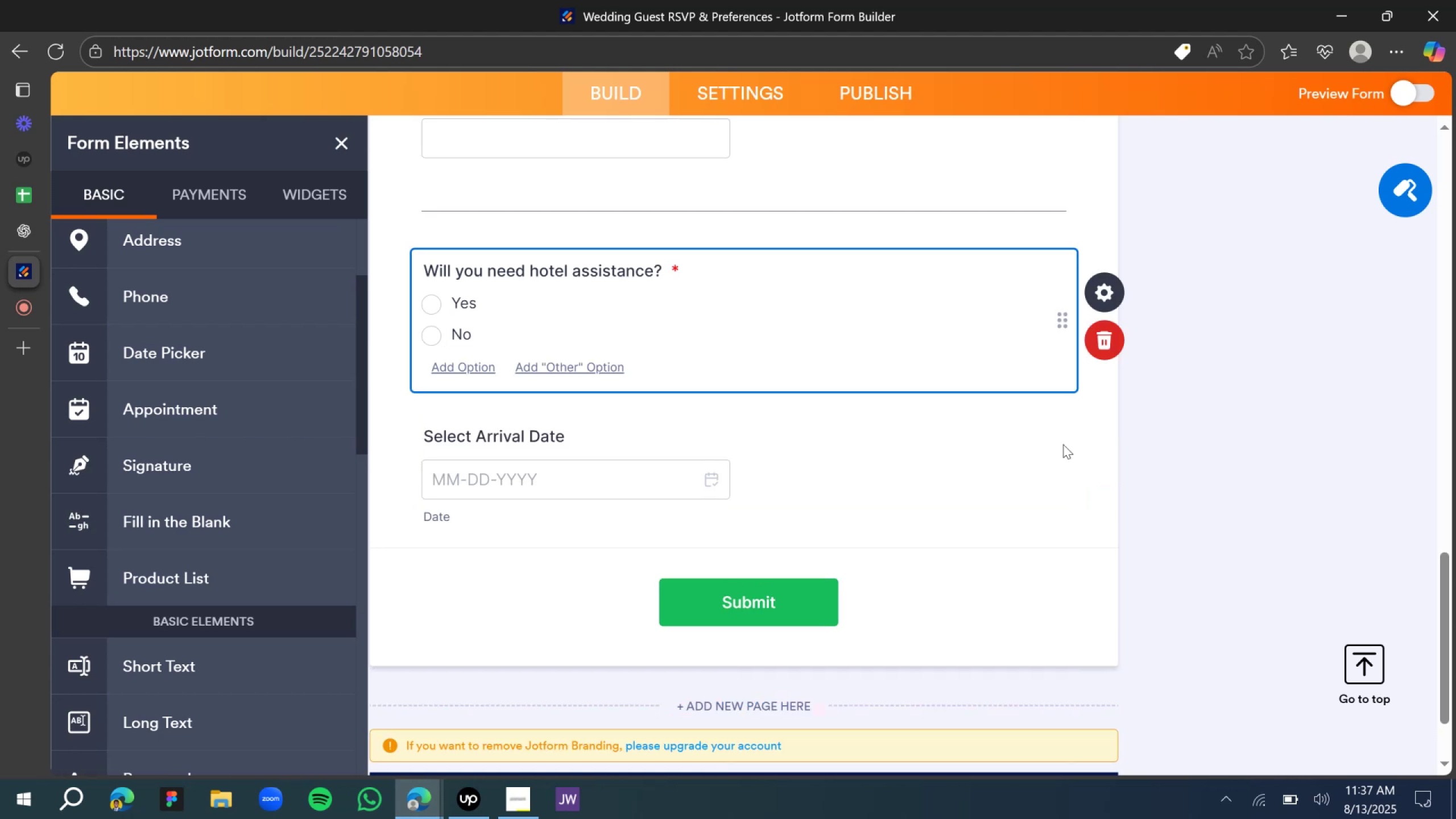 
left_click([963, 433])
 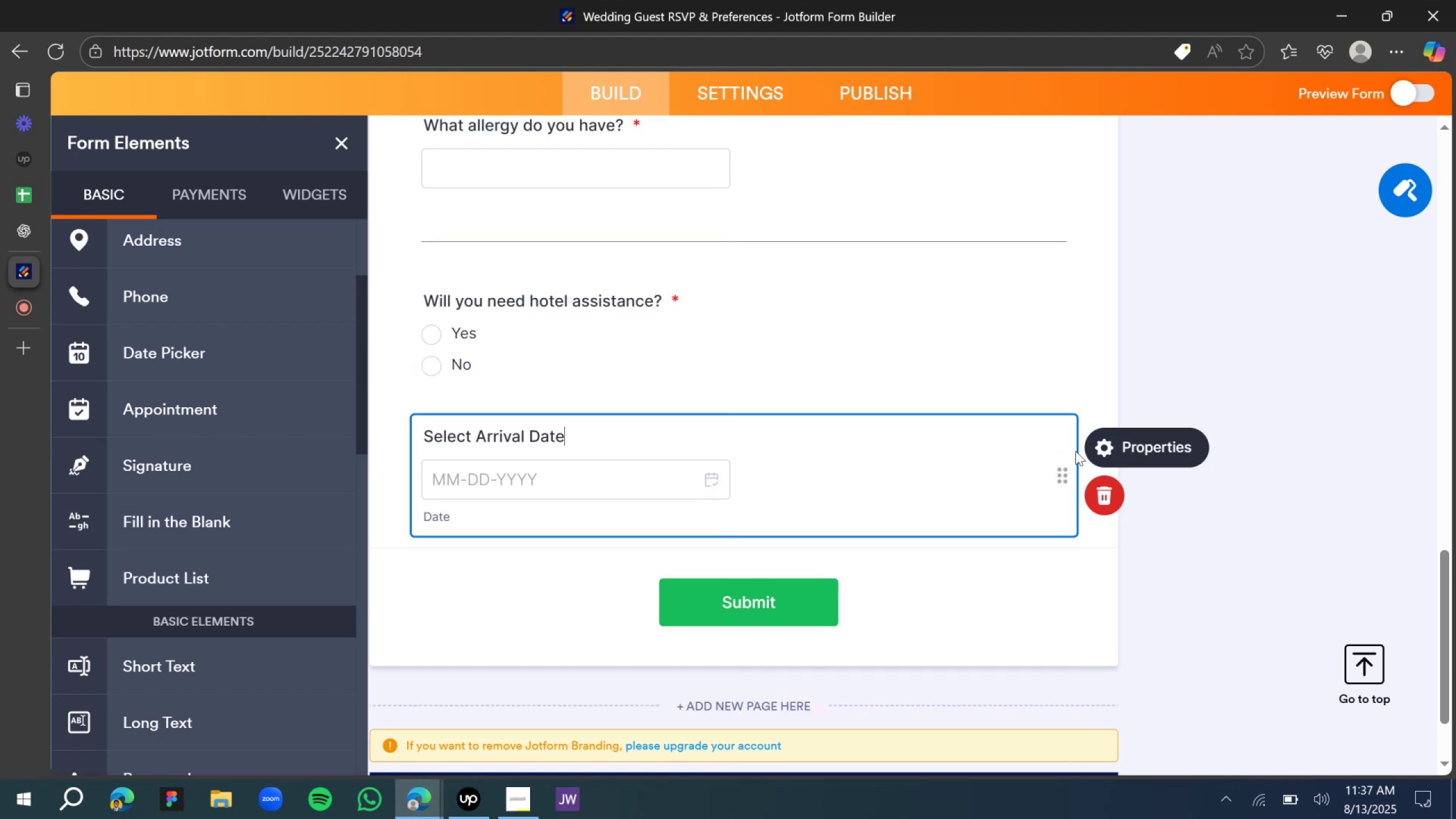 
left_click([1065, 487])
 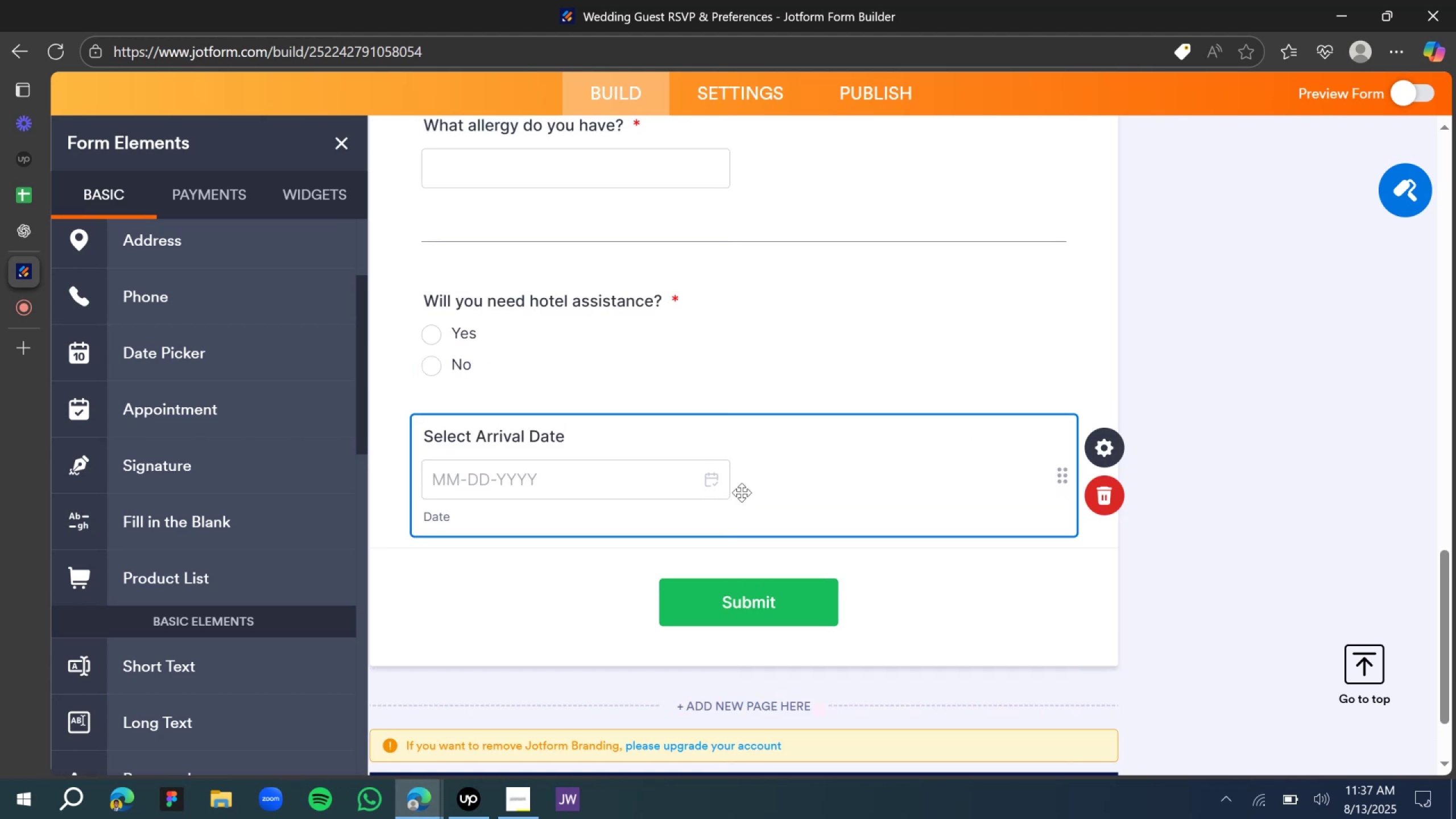 
left_click([1099, 455])
 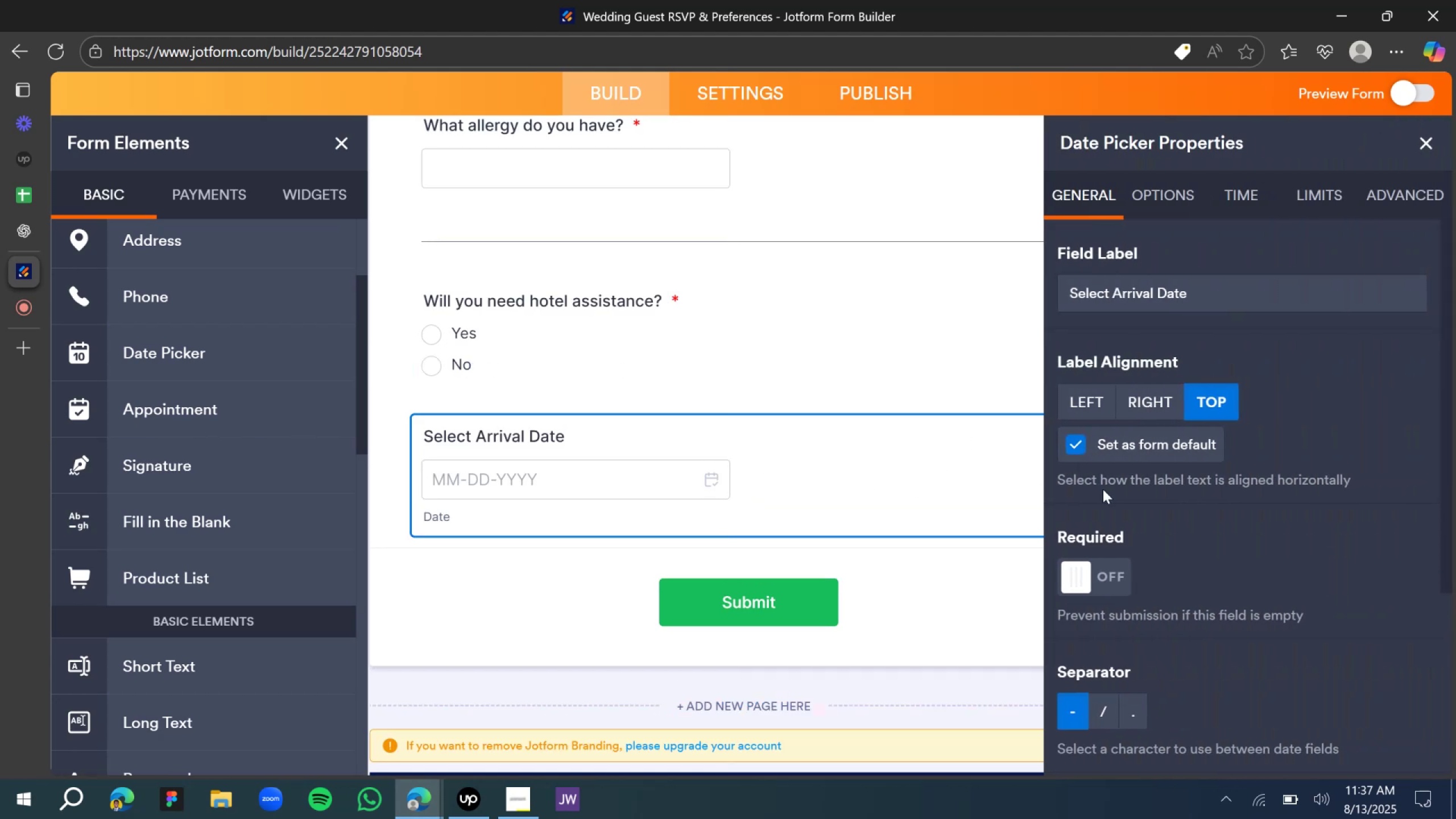 
scroll: coordinate [1116, 610], scroll_direction: down, amount: 7.0
 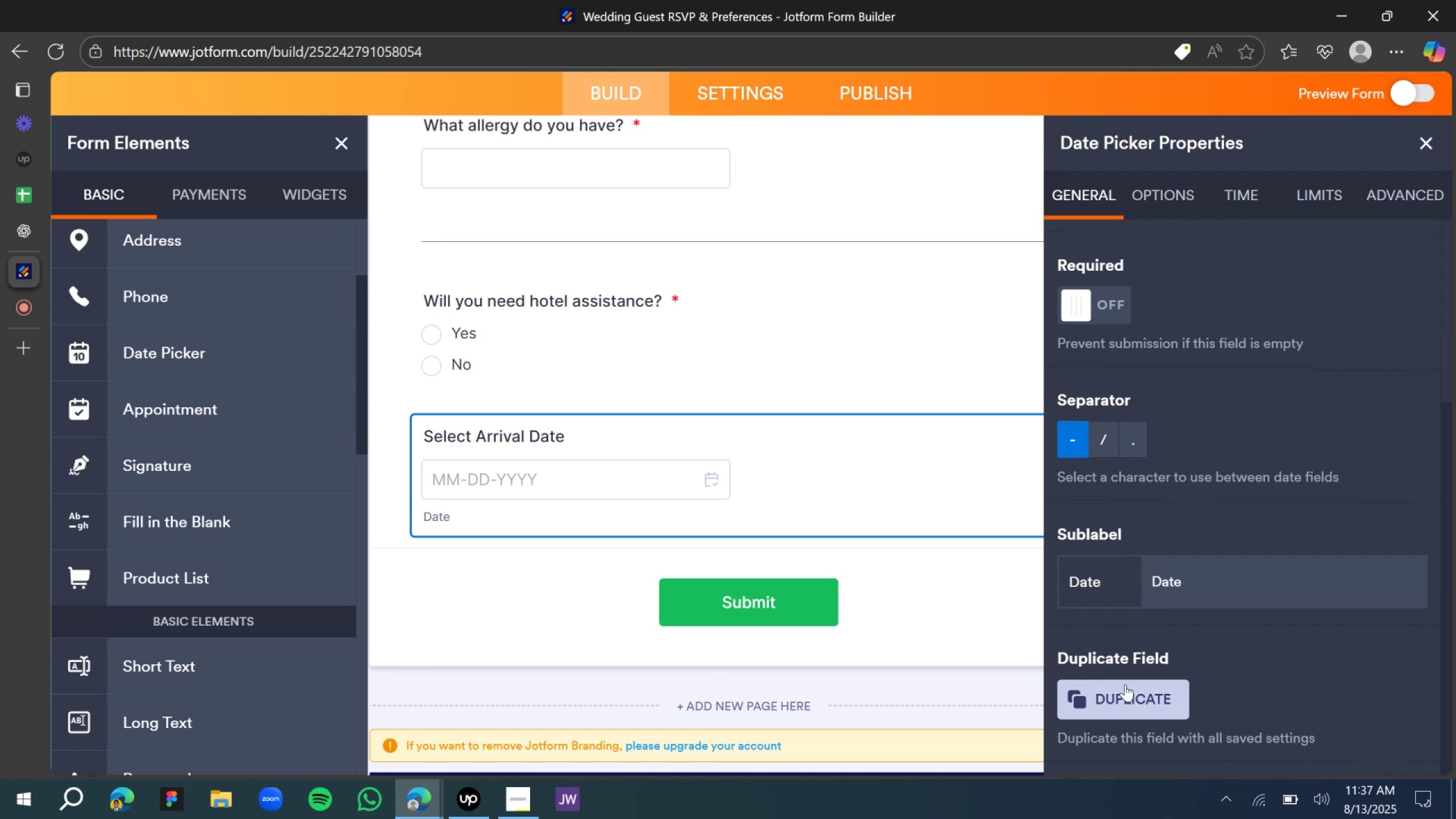 
left_click([1125, 684])
 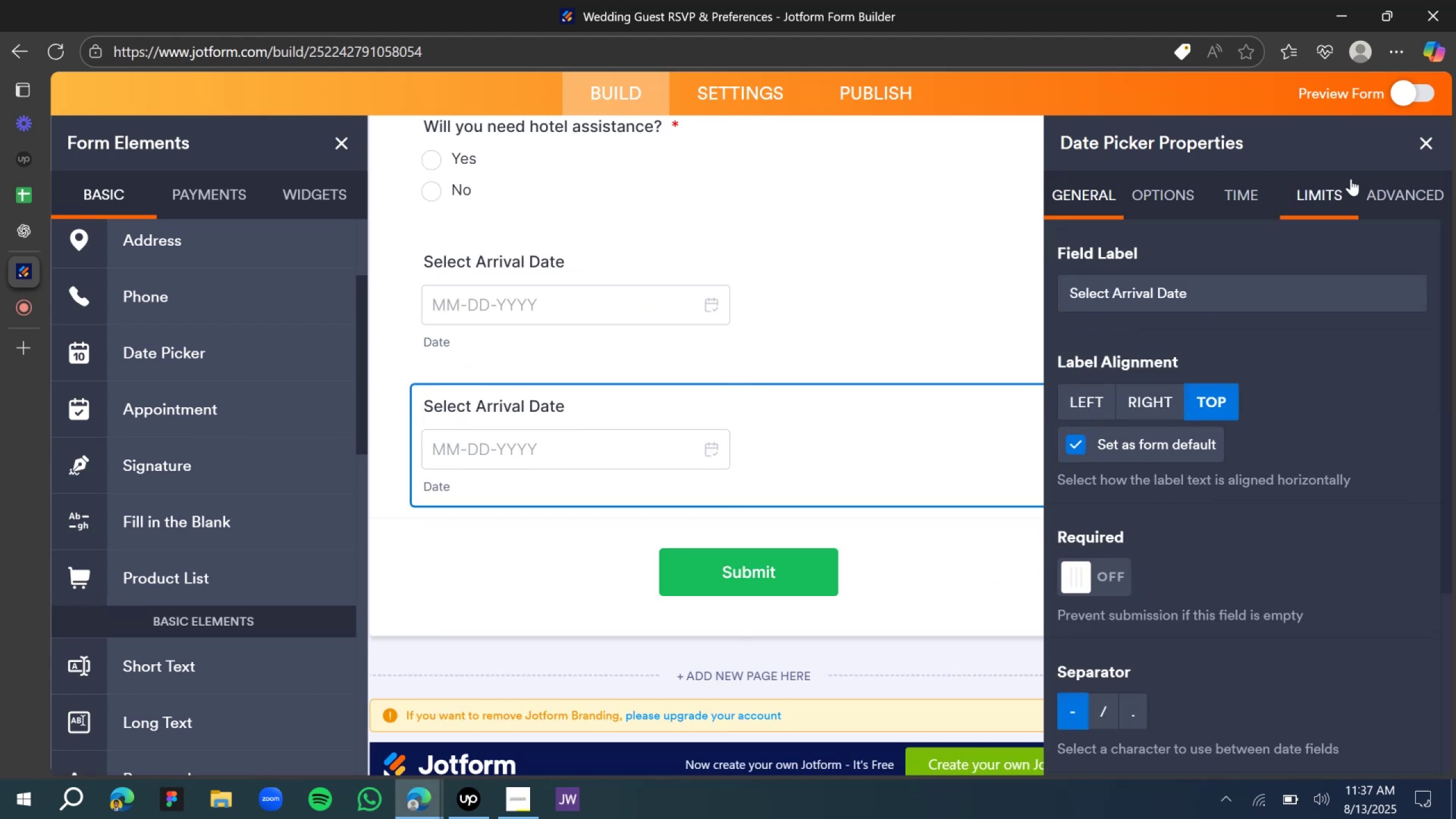 
left_click([1427, 146])
 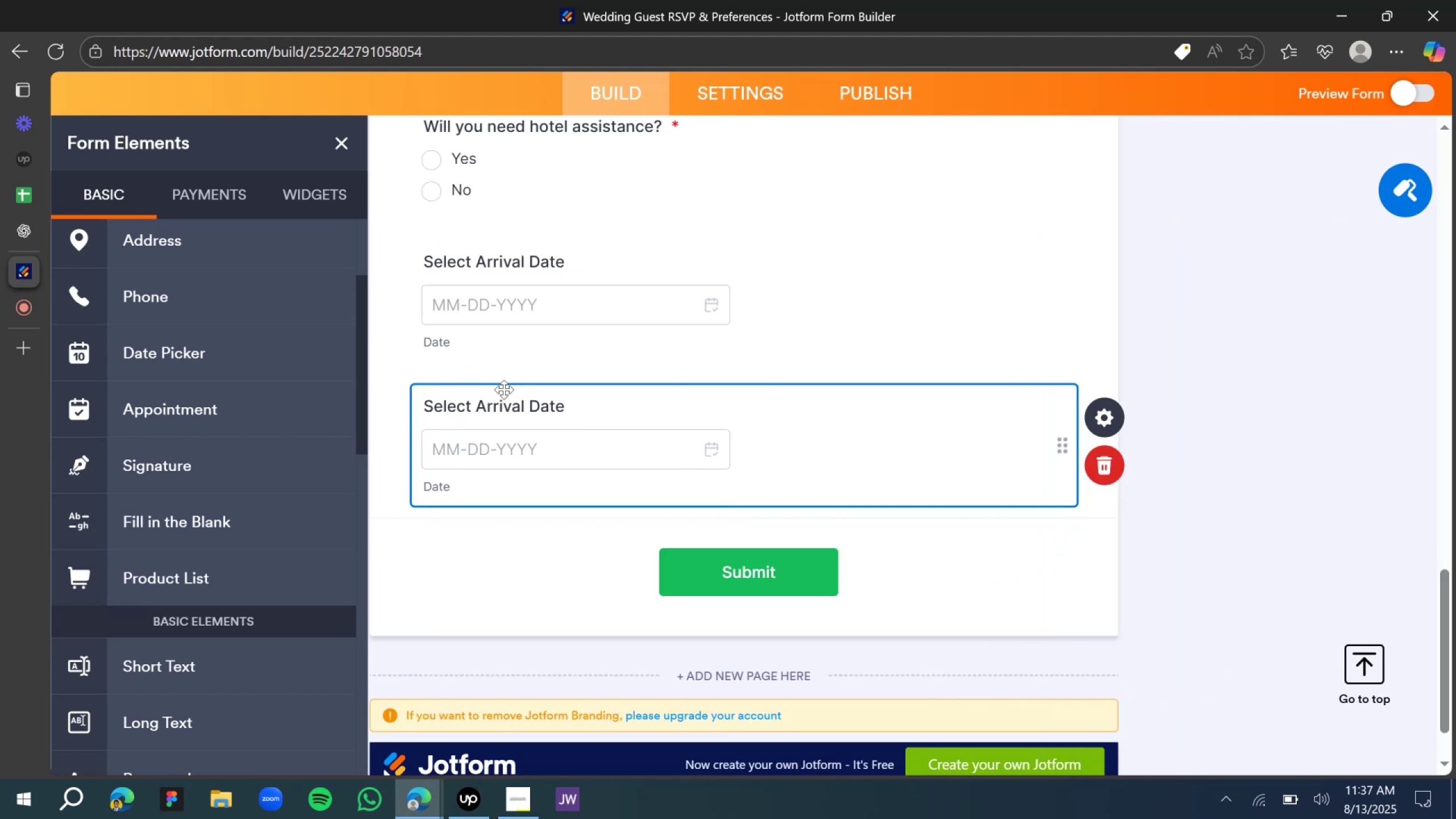 
double_click([506, 405])
 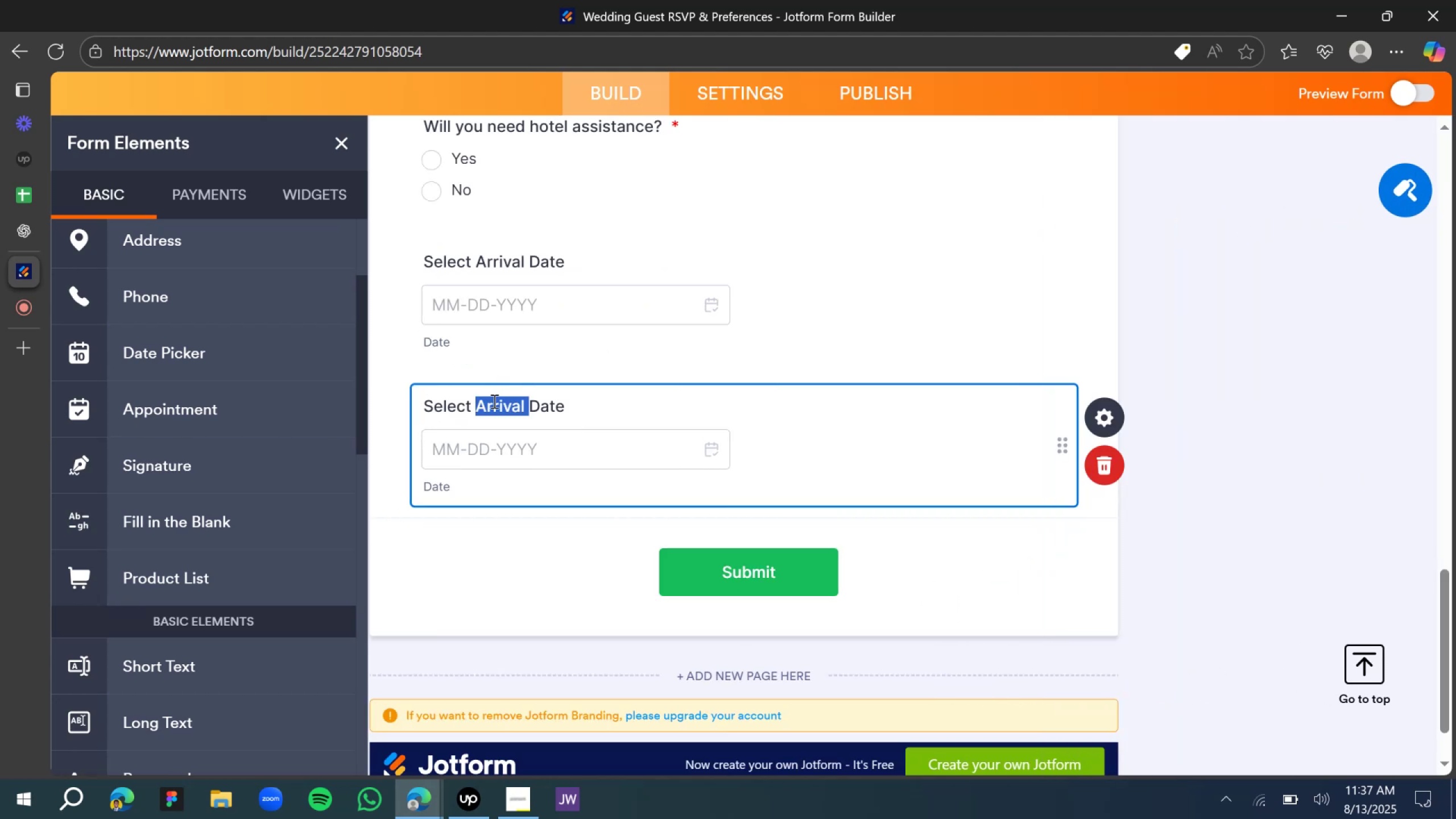 
type(Departure )
 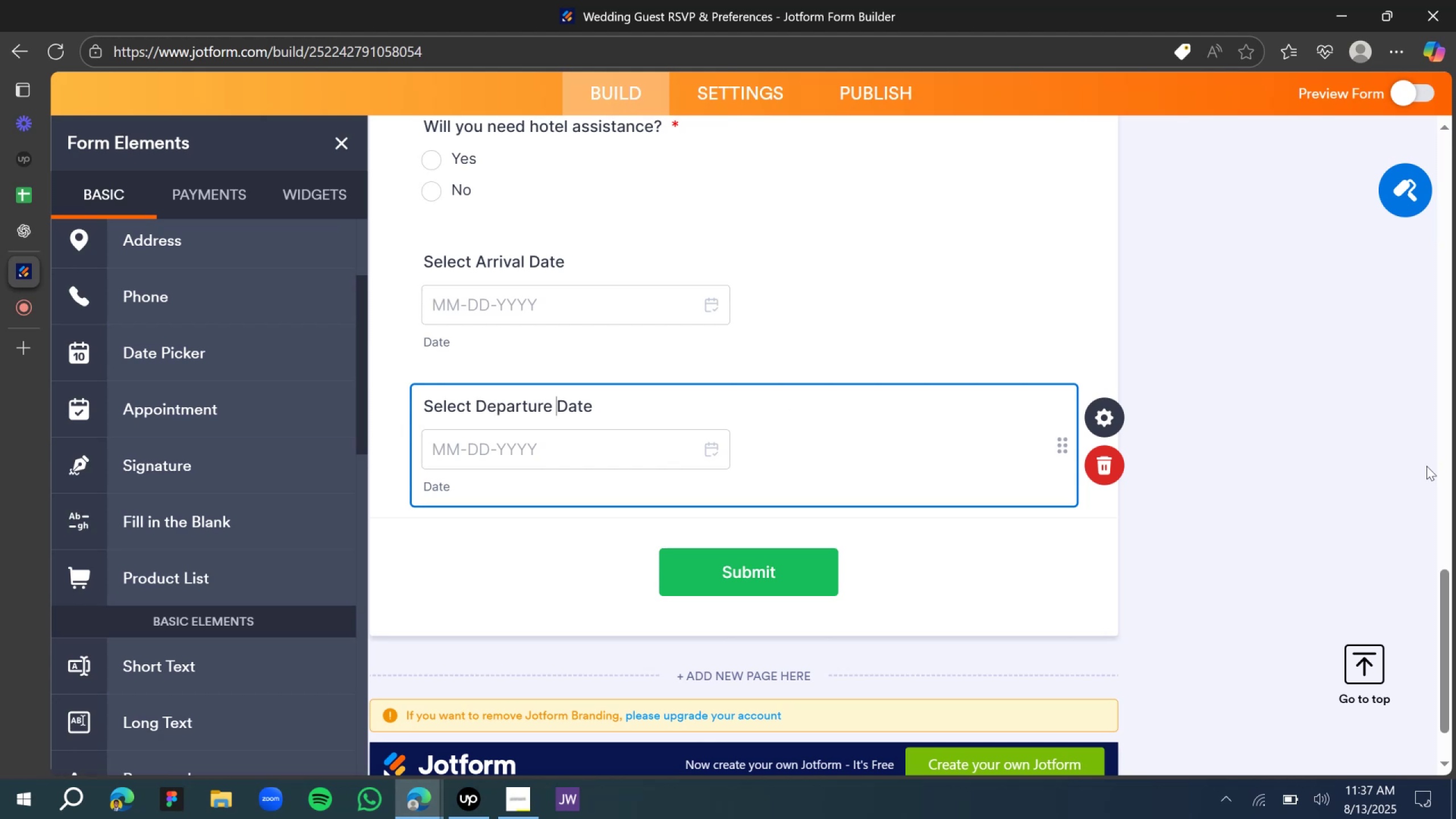 
left_click([1295, 450])
 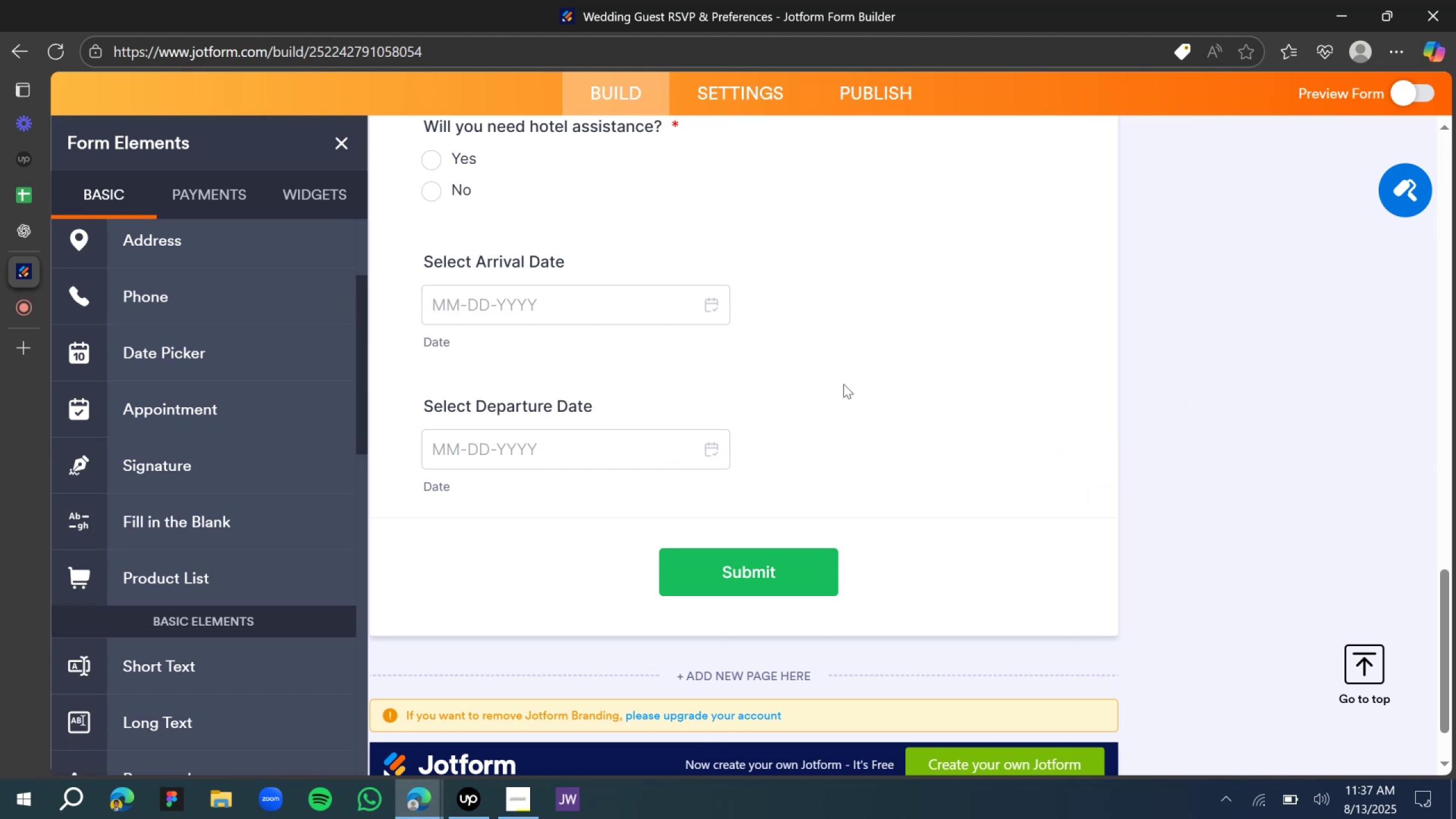 
scroll: coordinate [606, 345], scroll_direction: down, amount: 5.0
 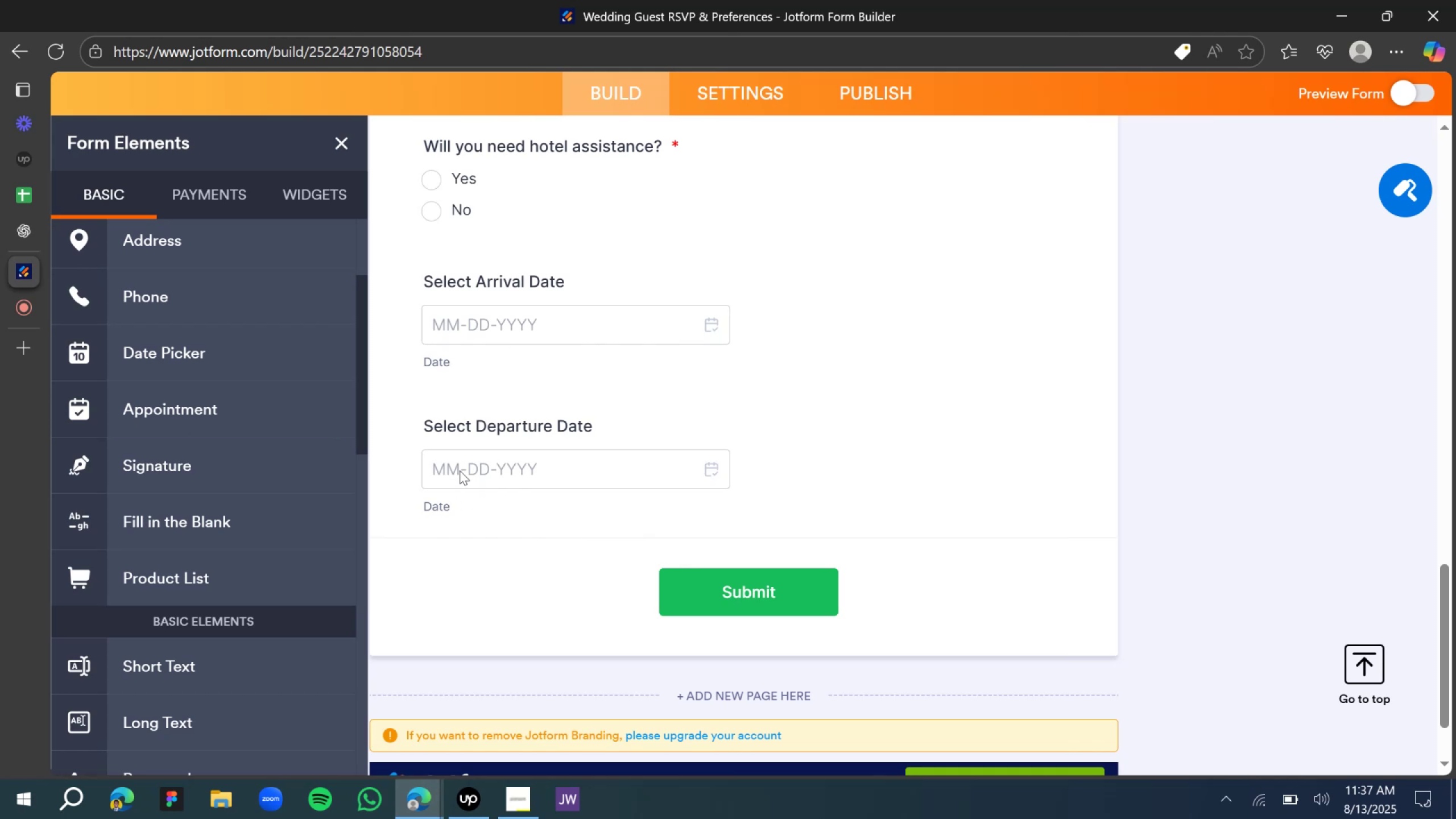 
double_click([452, 367])
 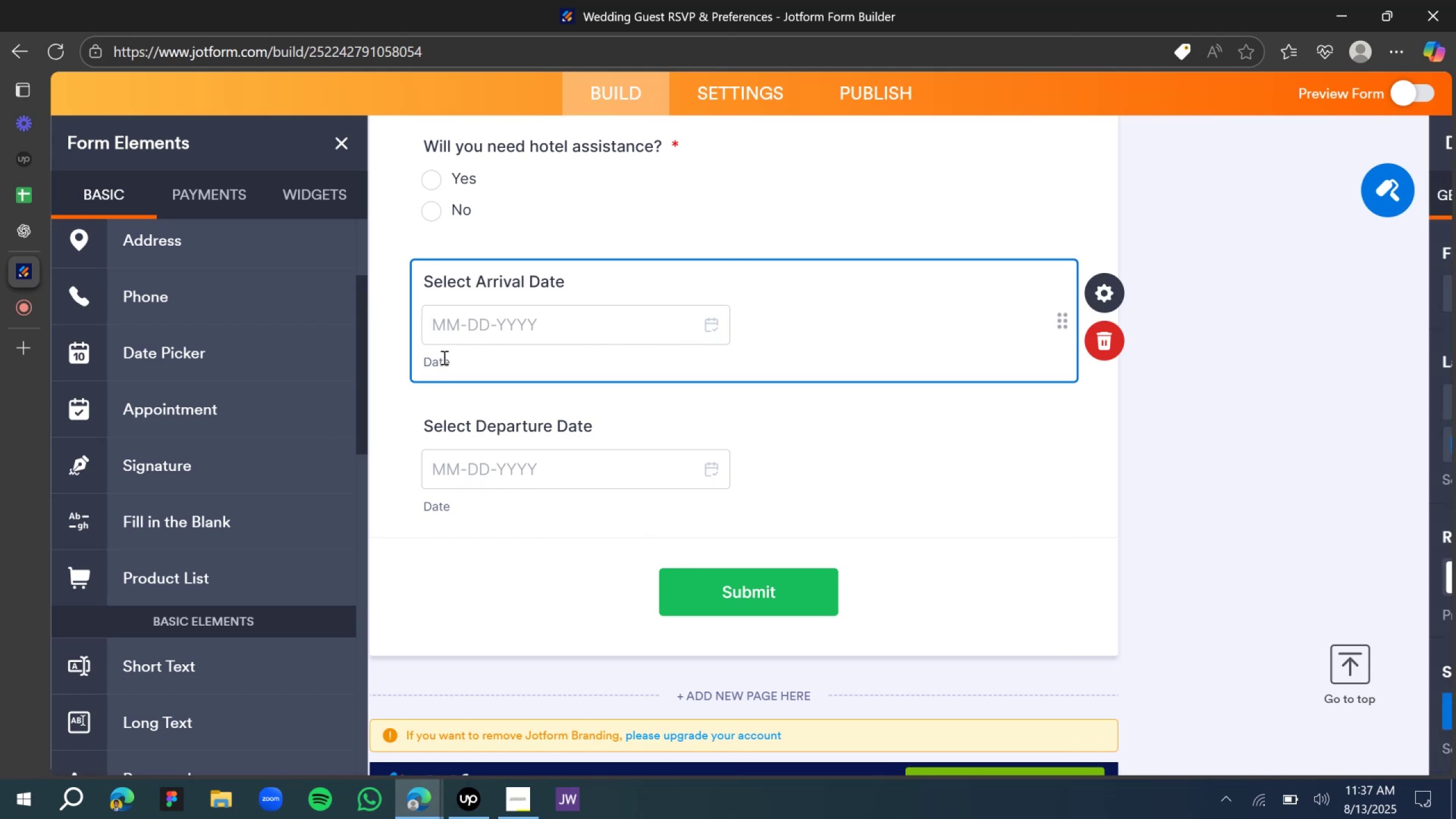 
triple_click([443, 357])
 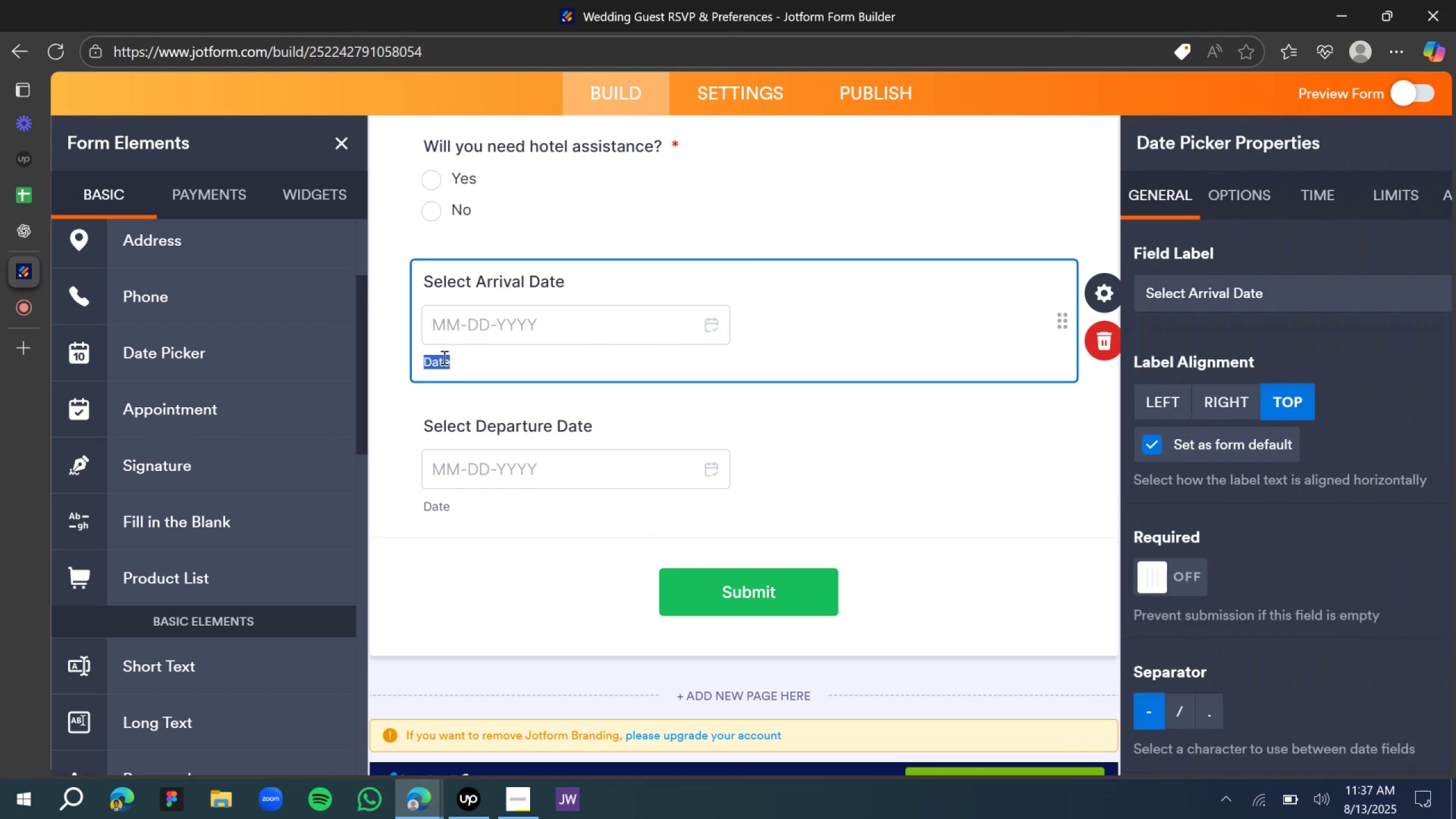 
triple_click([443, 357])
 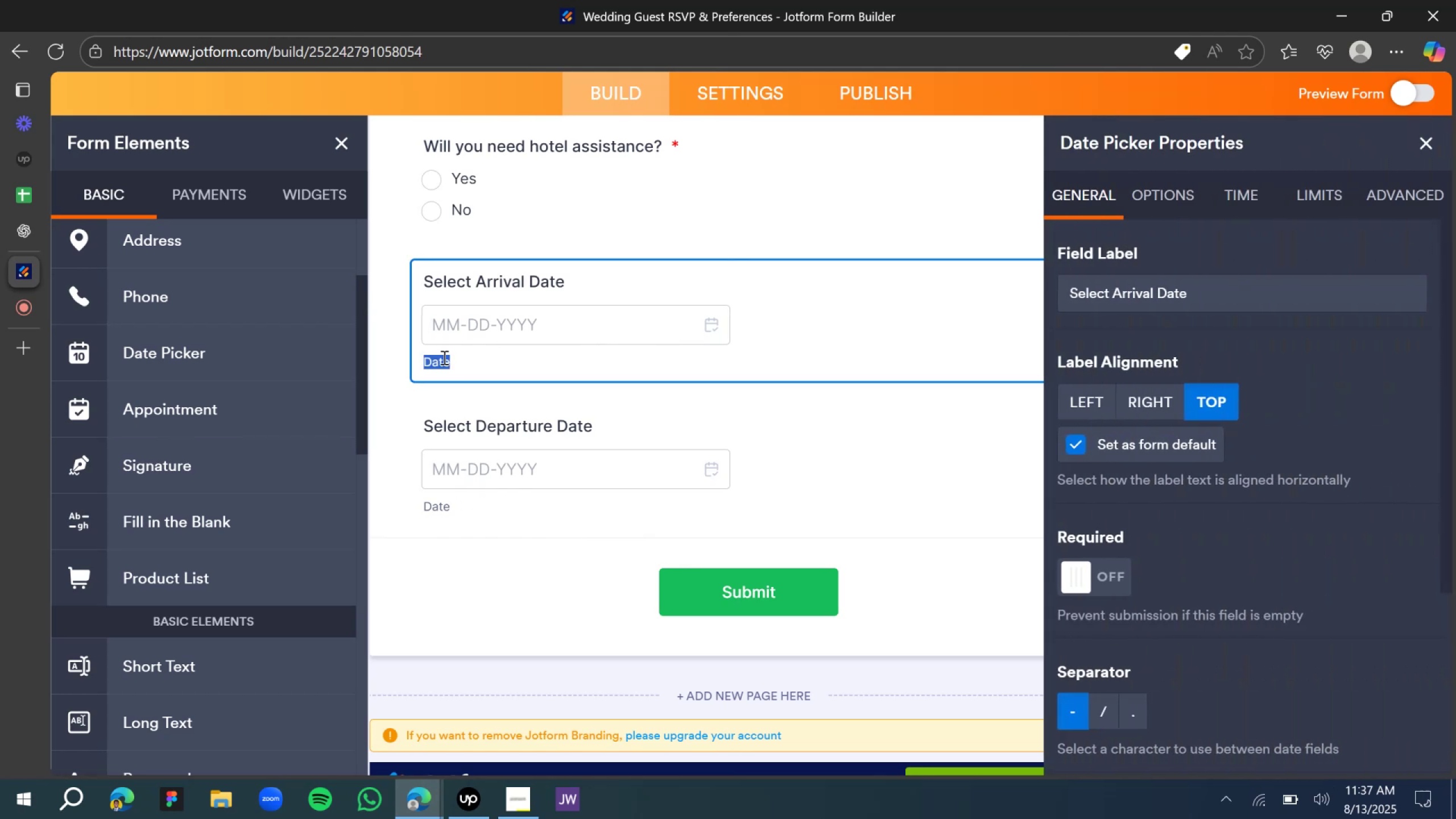 
key(Backspace)
 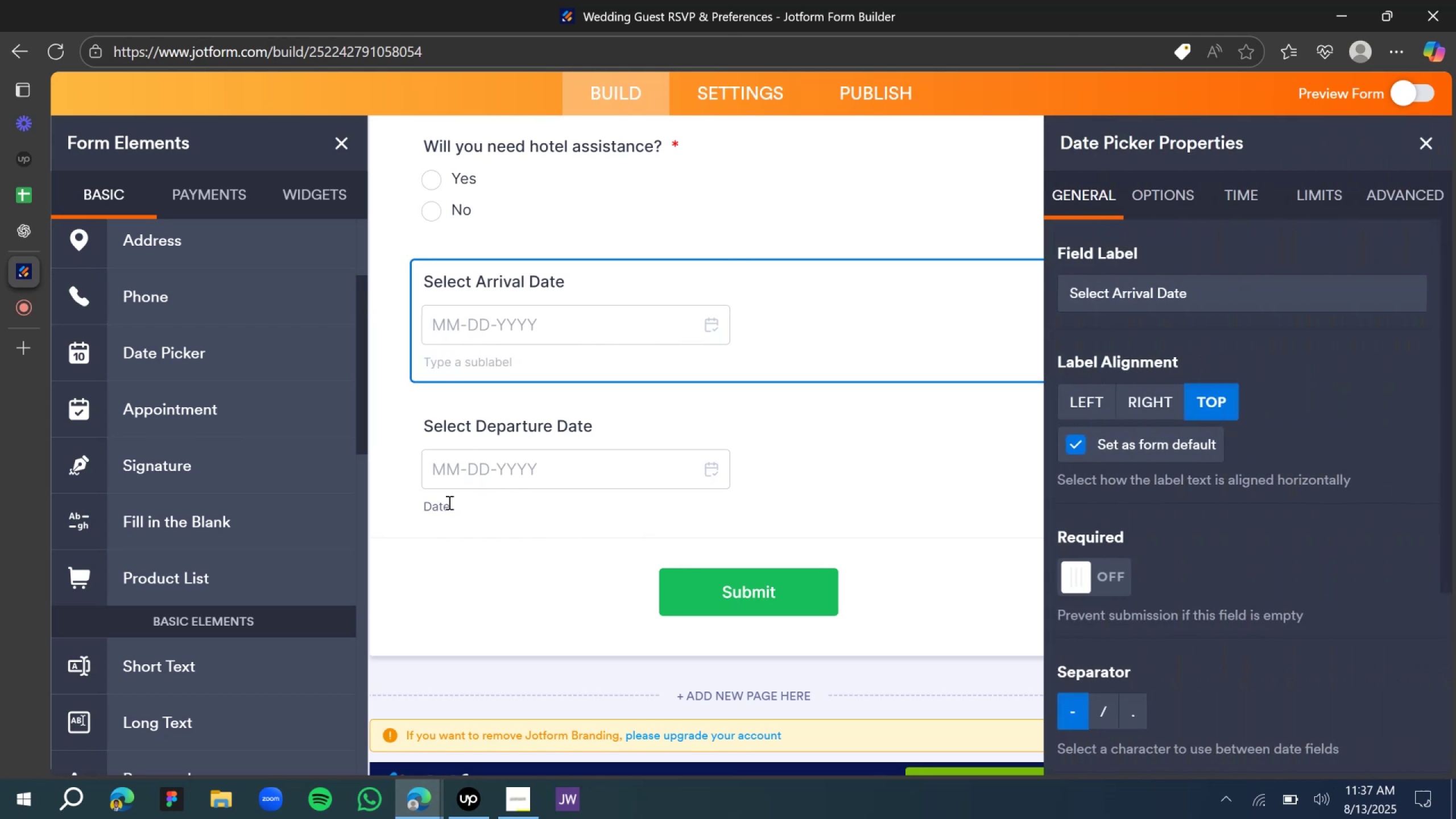 
double_click([436, 509])
 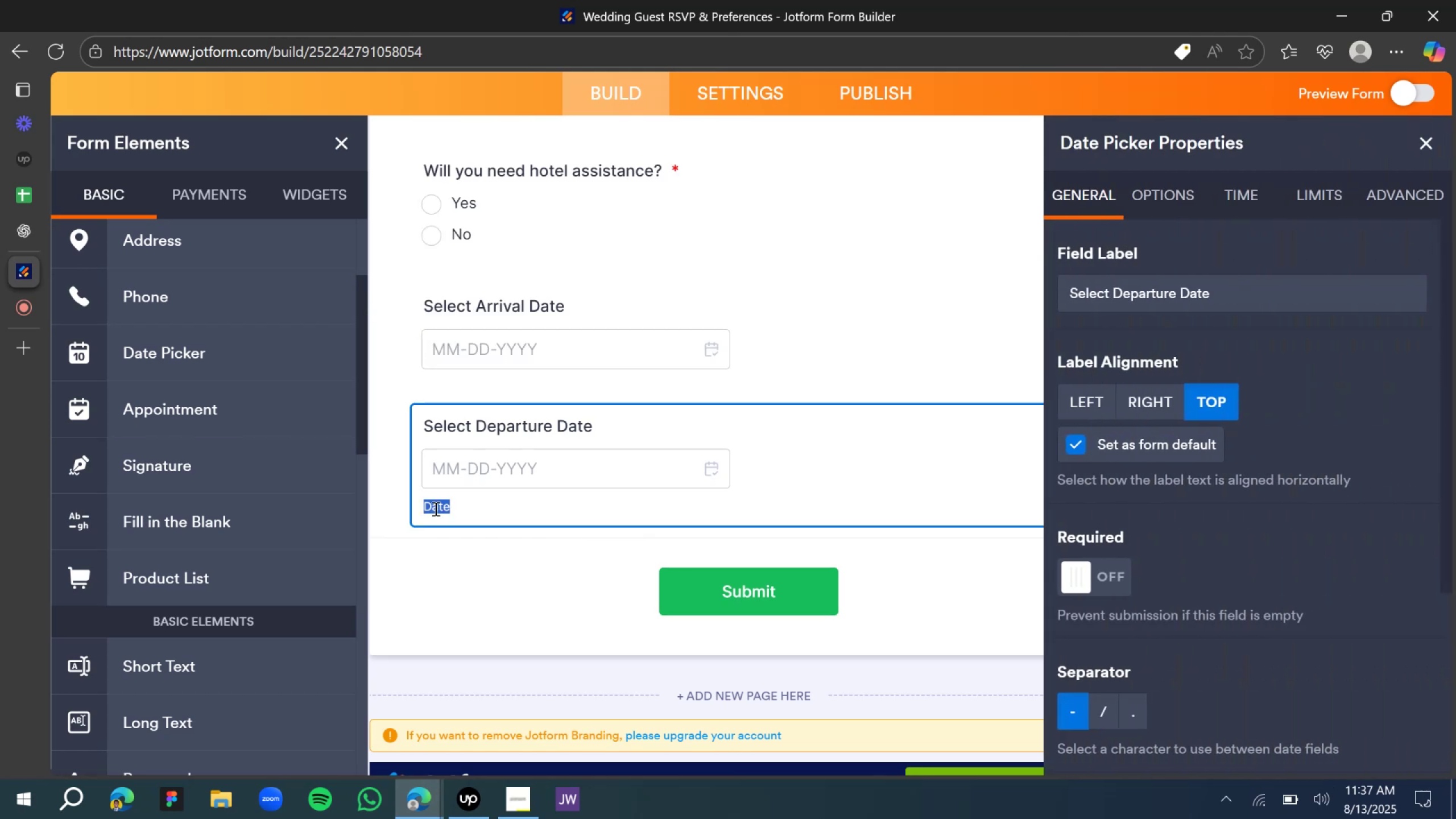 
key(Backspace)
 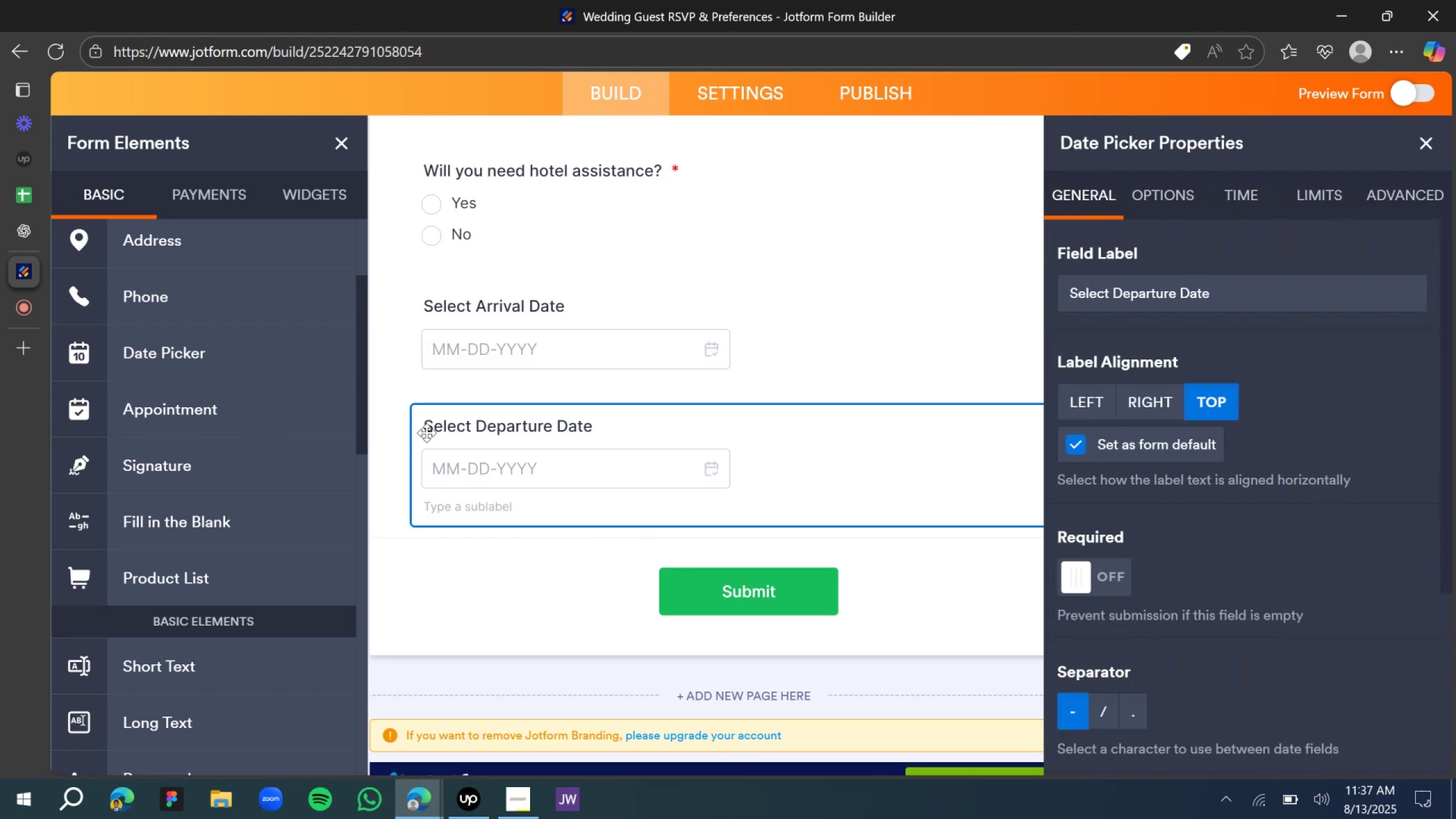 
left_click([416, 396])
 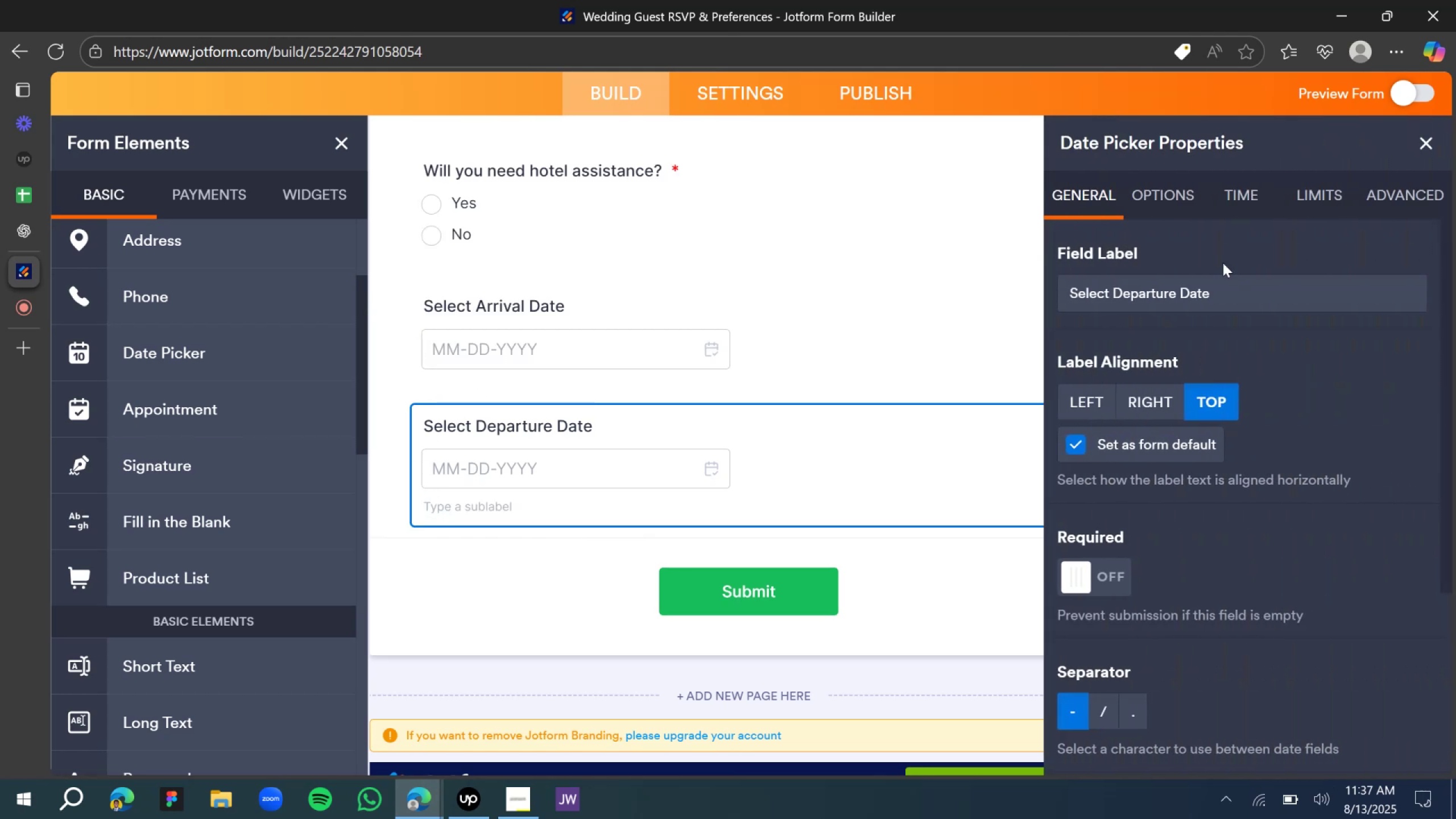 
left_click([1424, 140])
 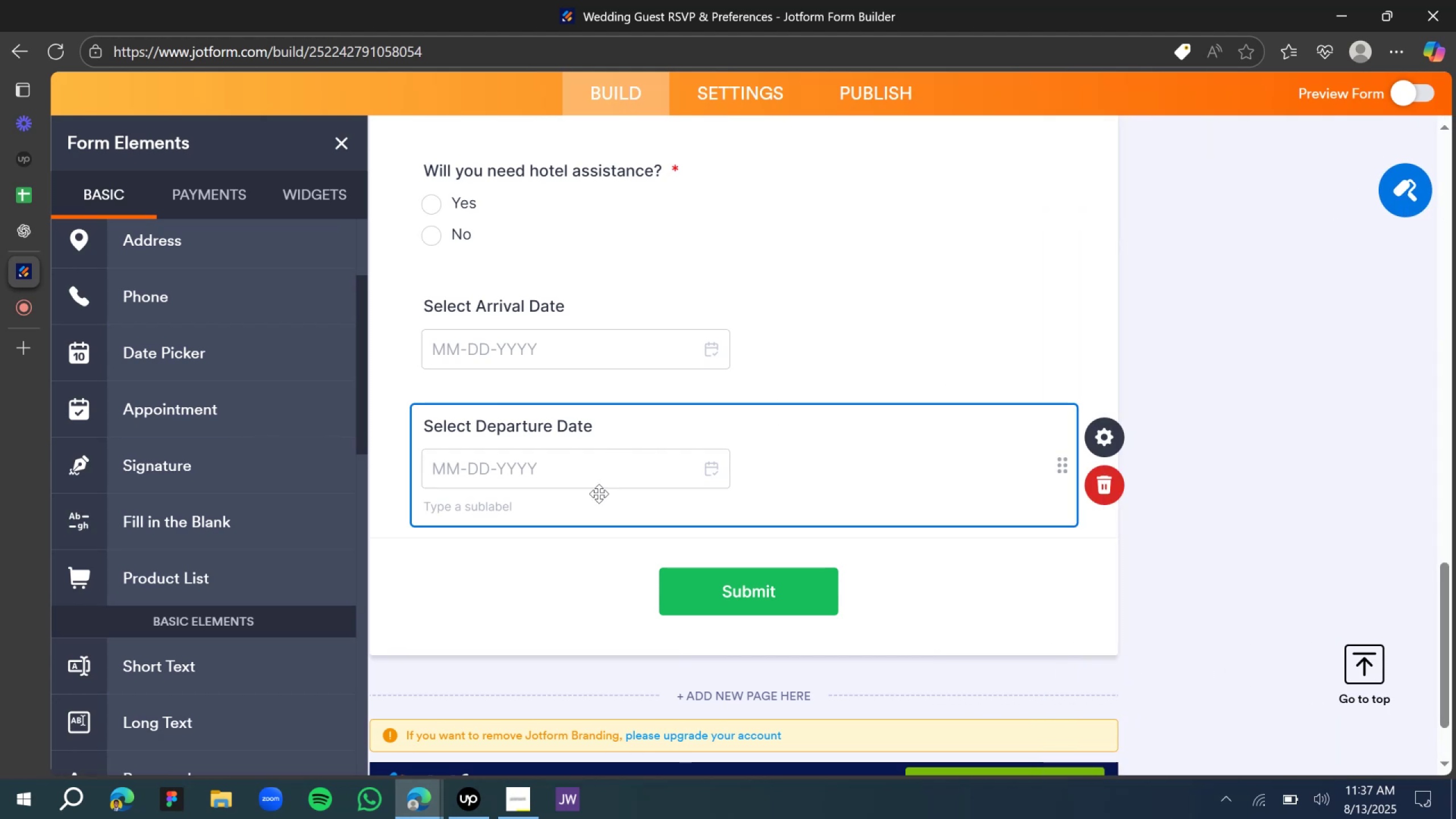 
left_click([502, 507])
 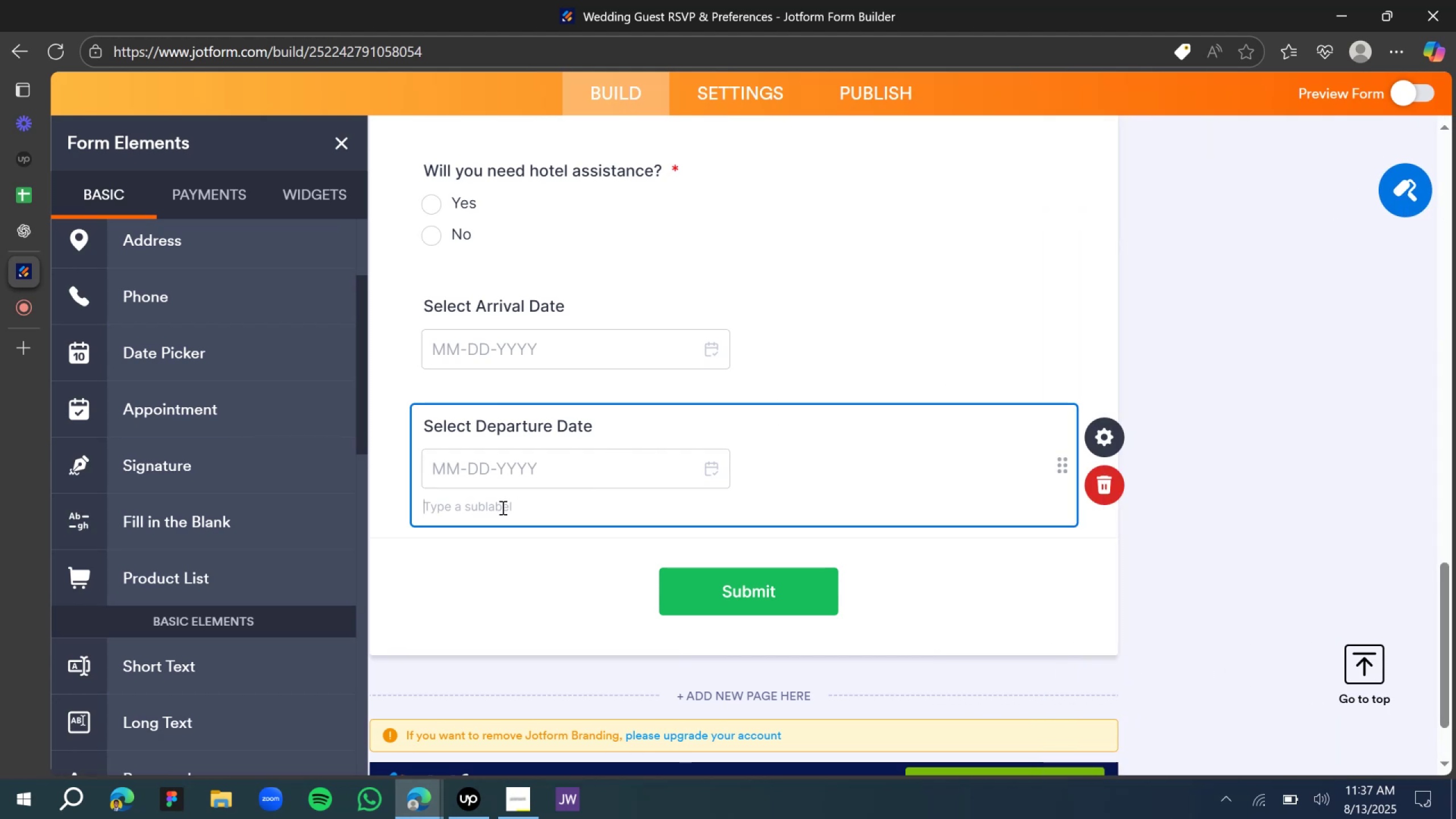 
double_click([502, 507])
 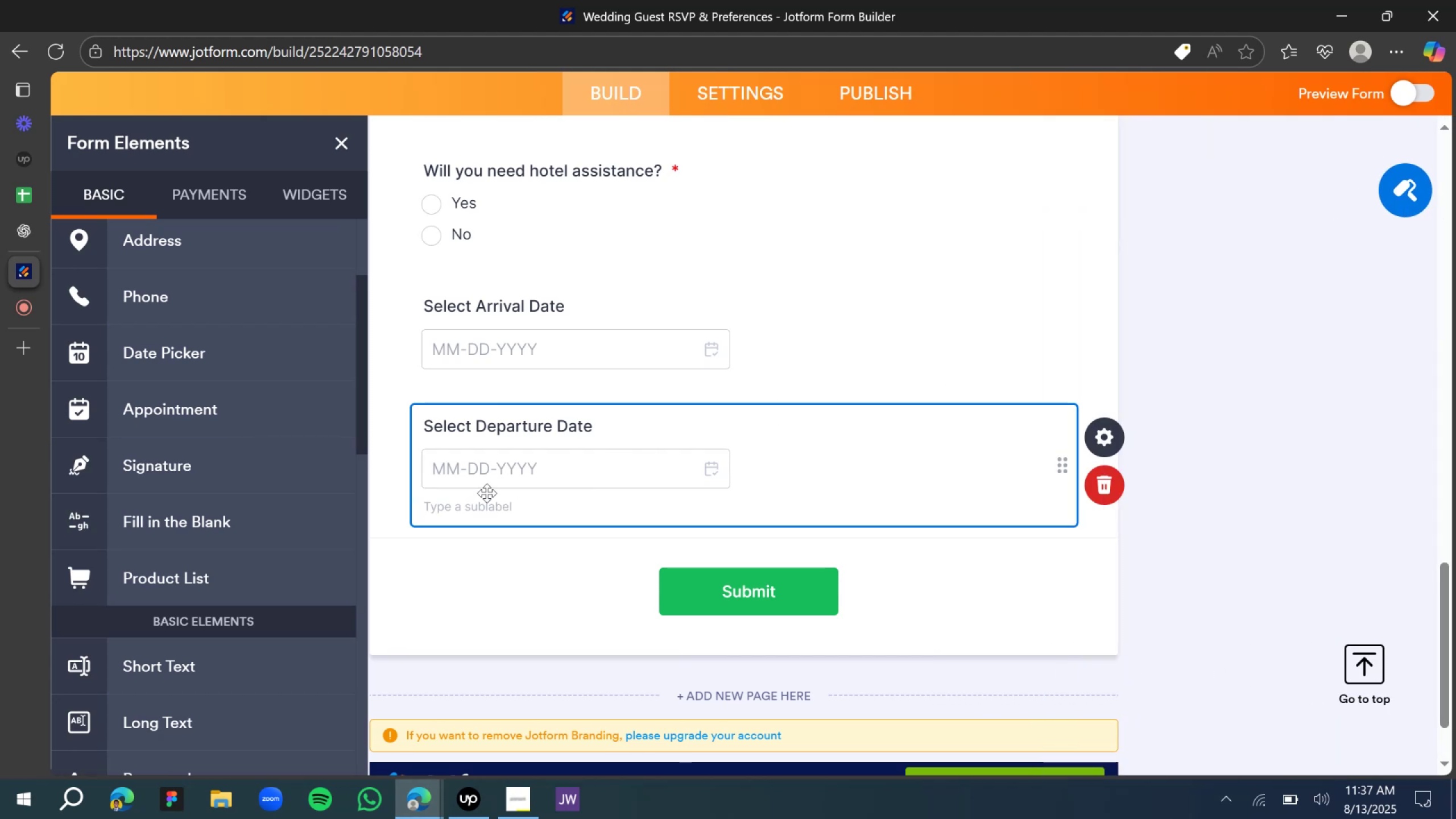 
key(Backspace)
 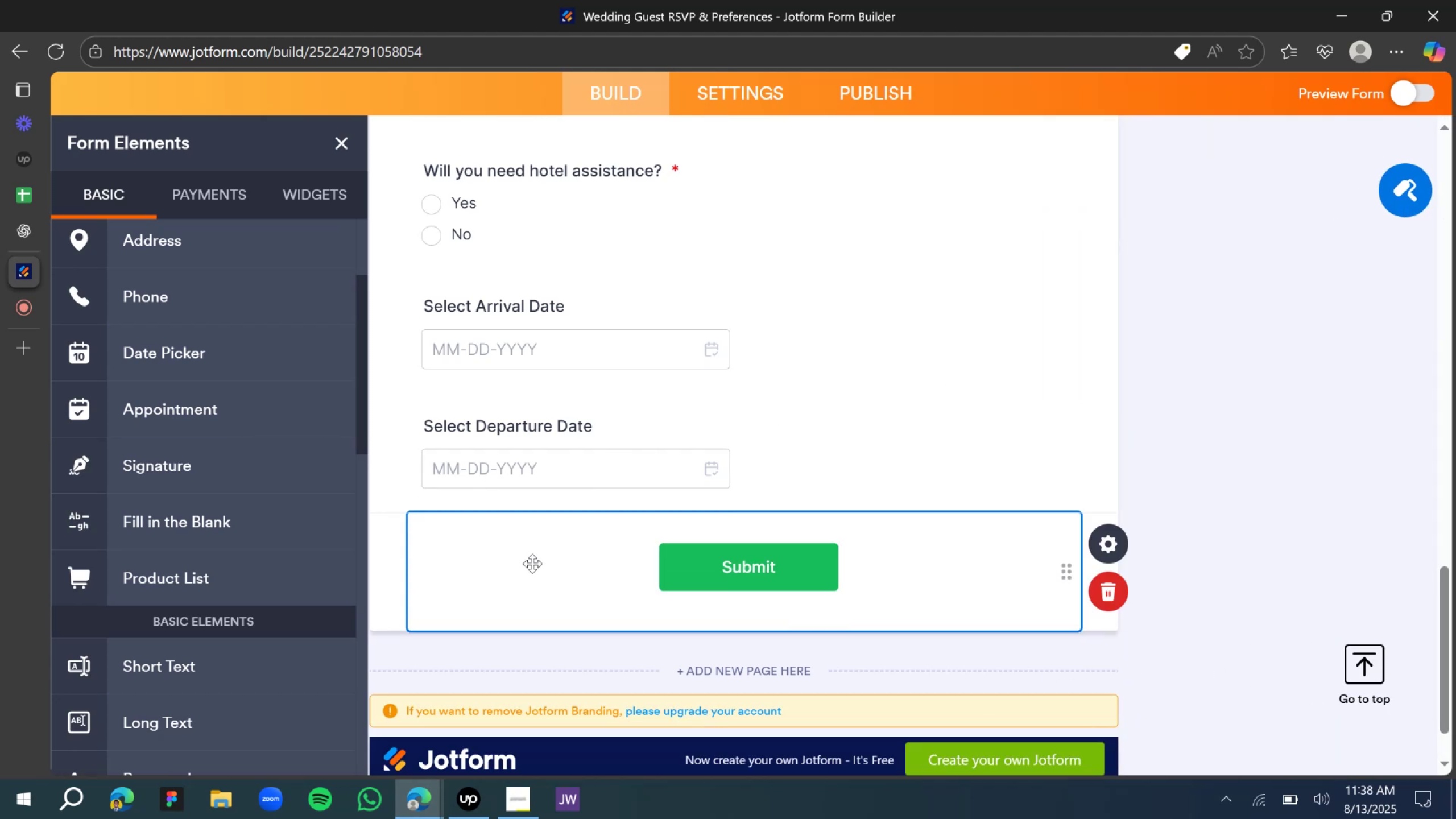 
wait(6.65)
 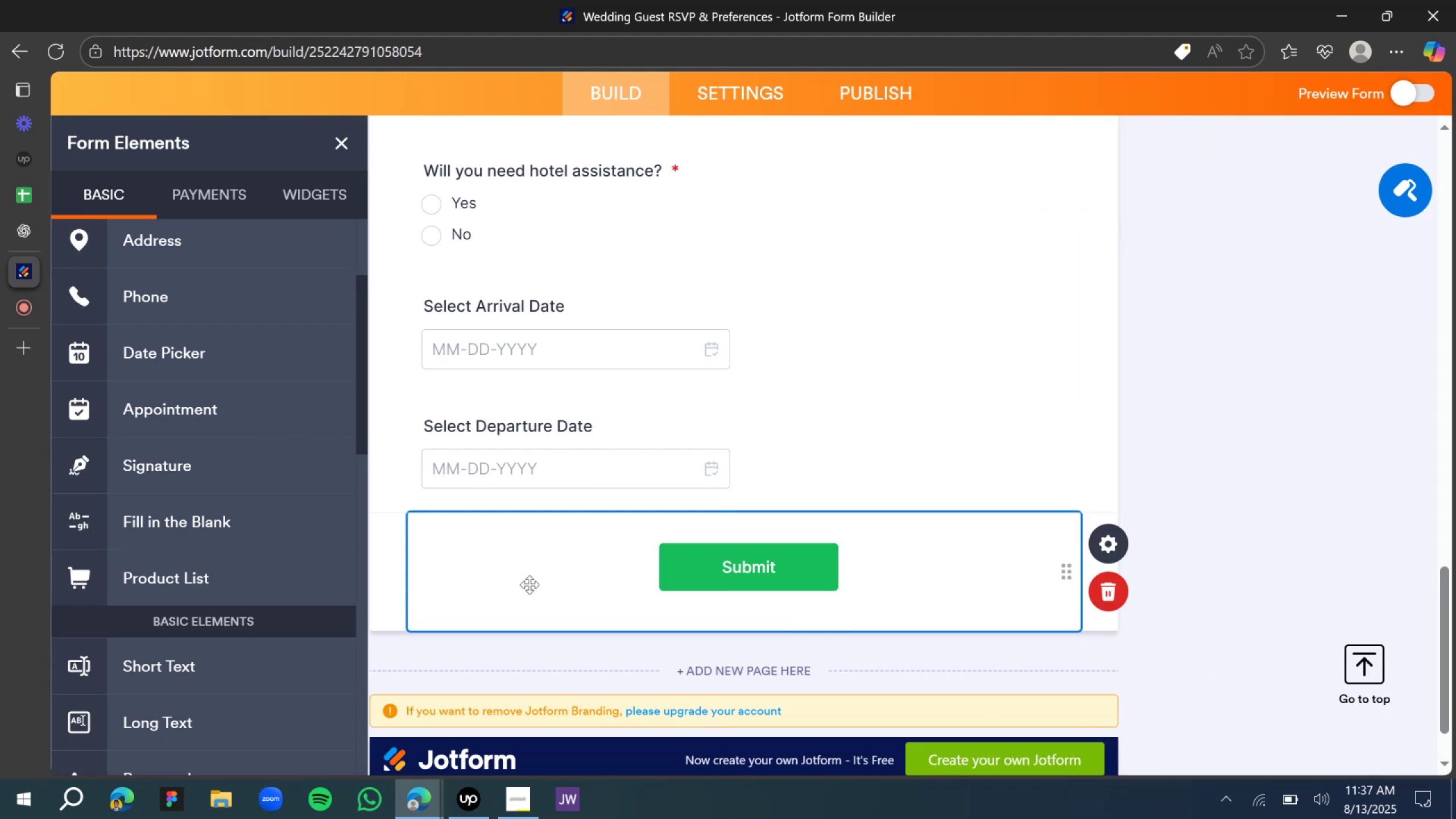 
left_click([18, 223])
 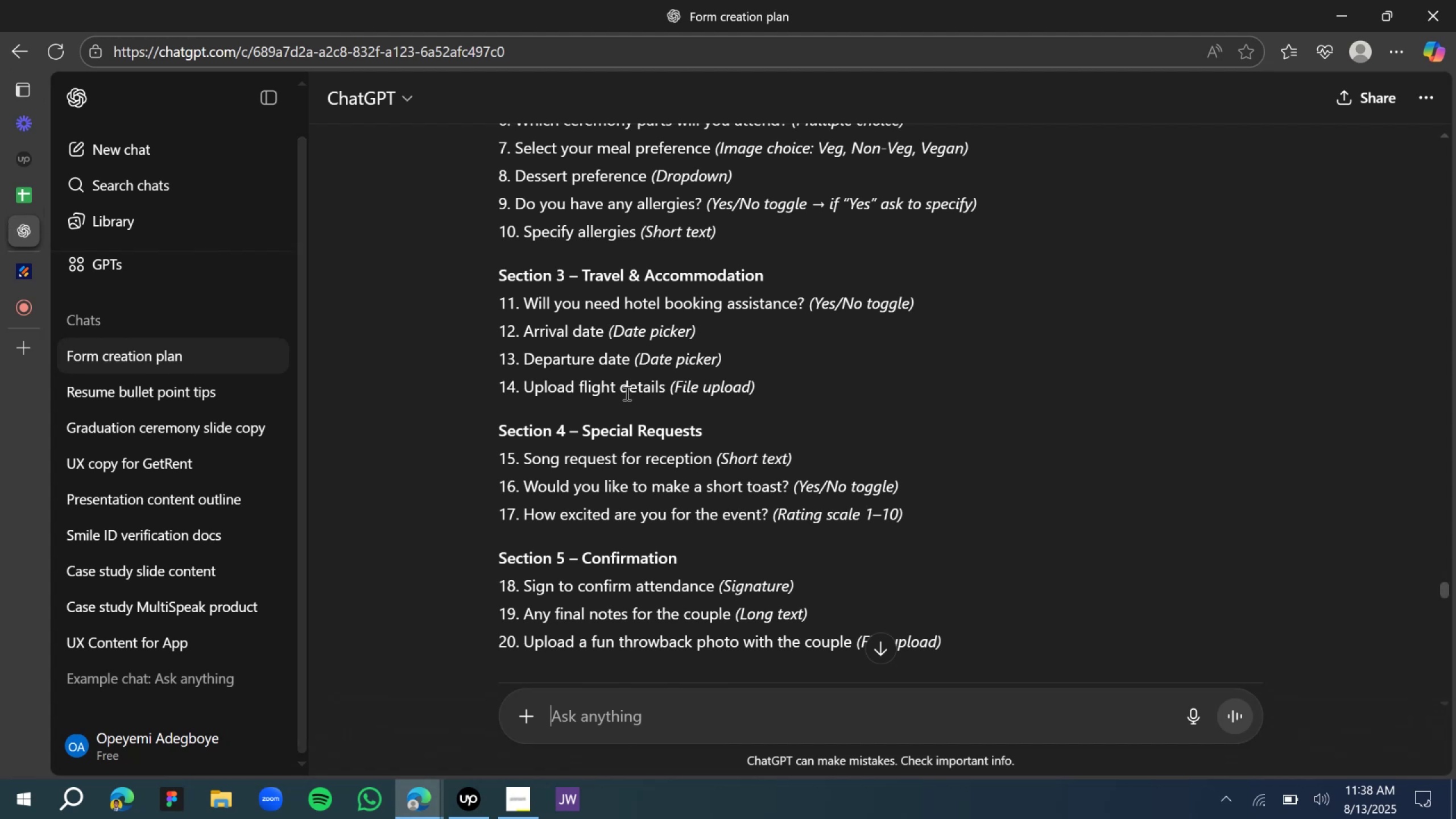 
scroll: coordinate [626, 428], scroll_direction: down, amount: 2.0
 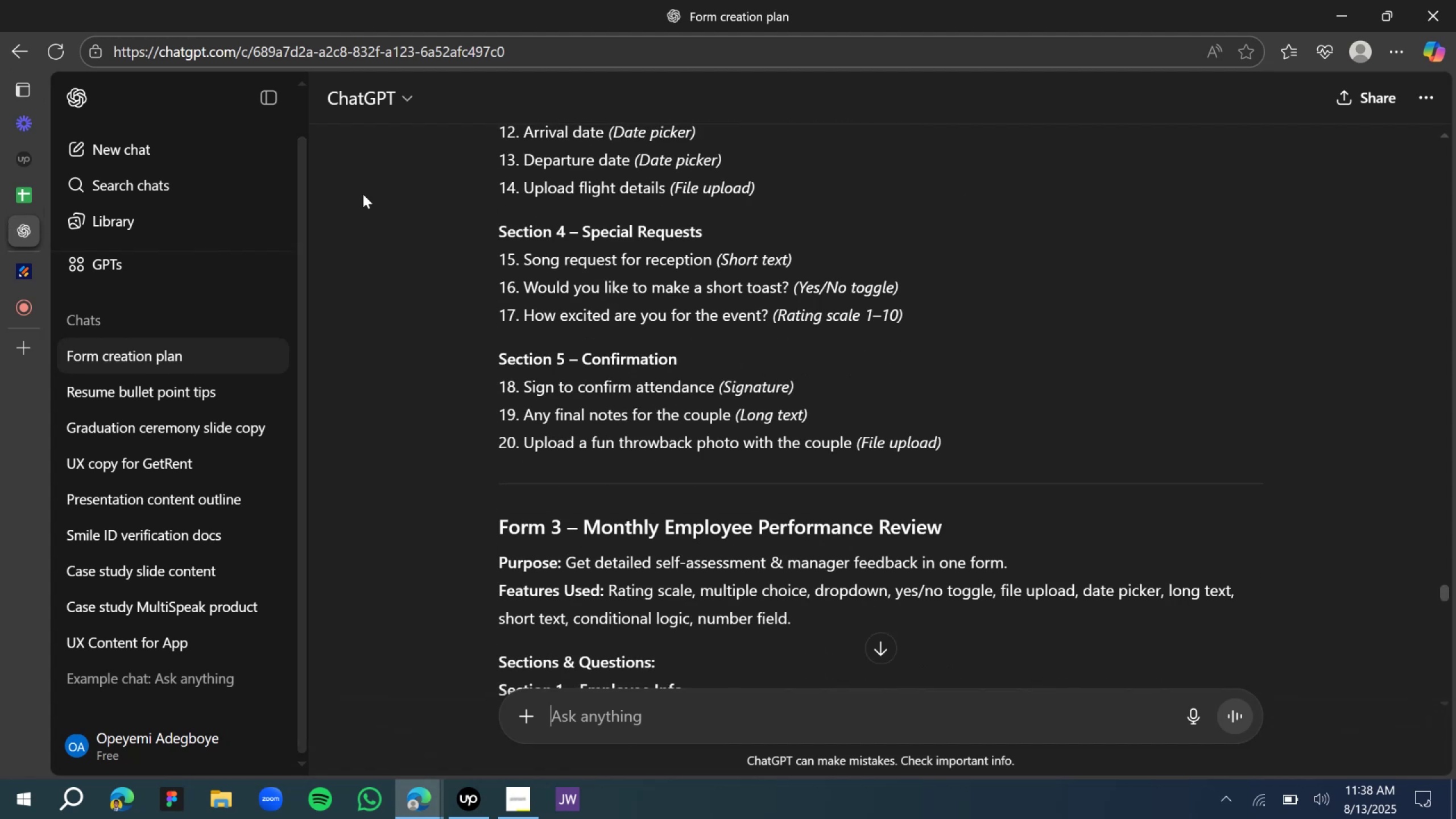 
left_click([26, 266])
 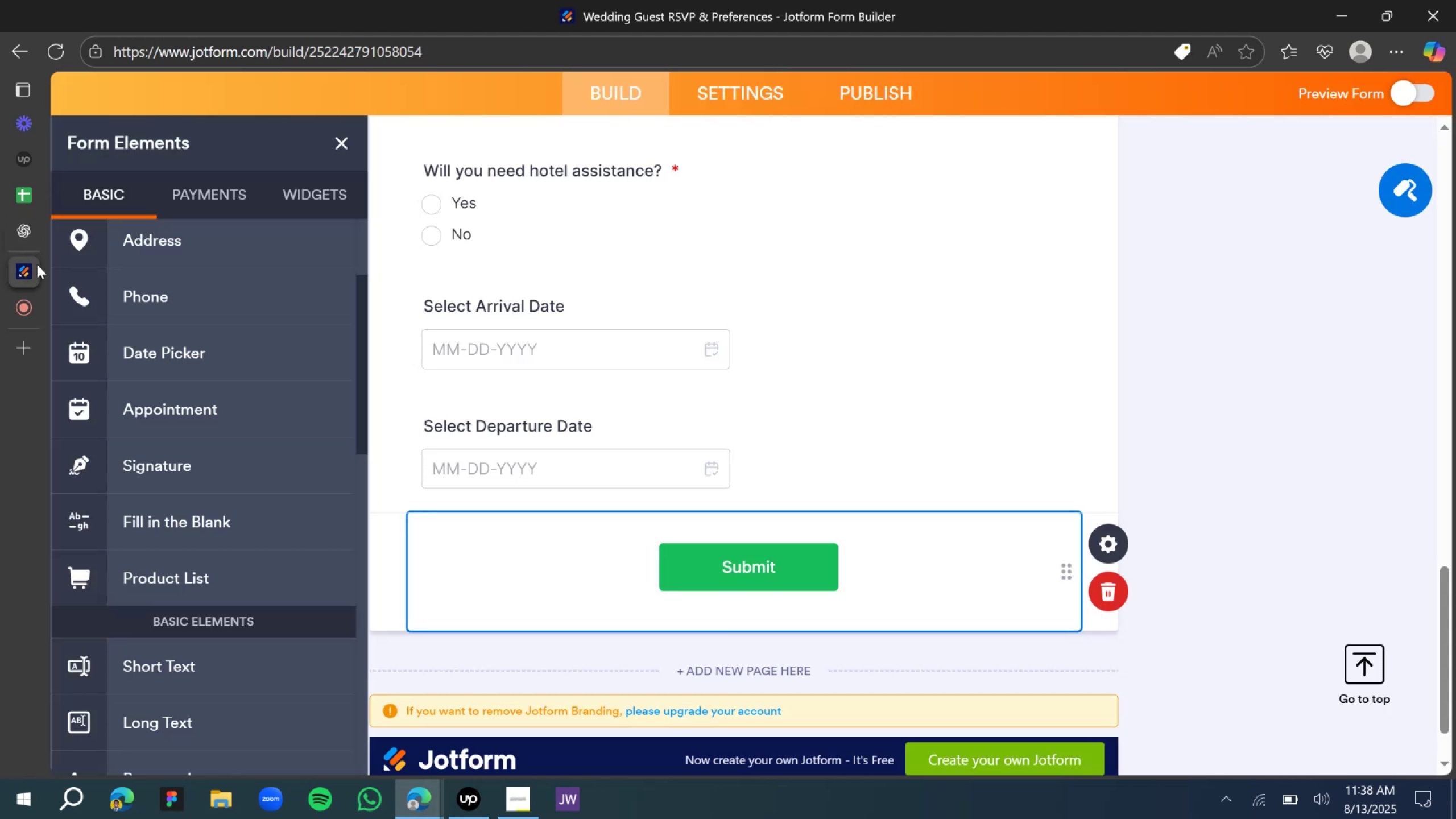 
scroll: coordinate [814, 386], scroll_direction: down, amount: 2.0
 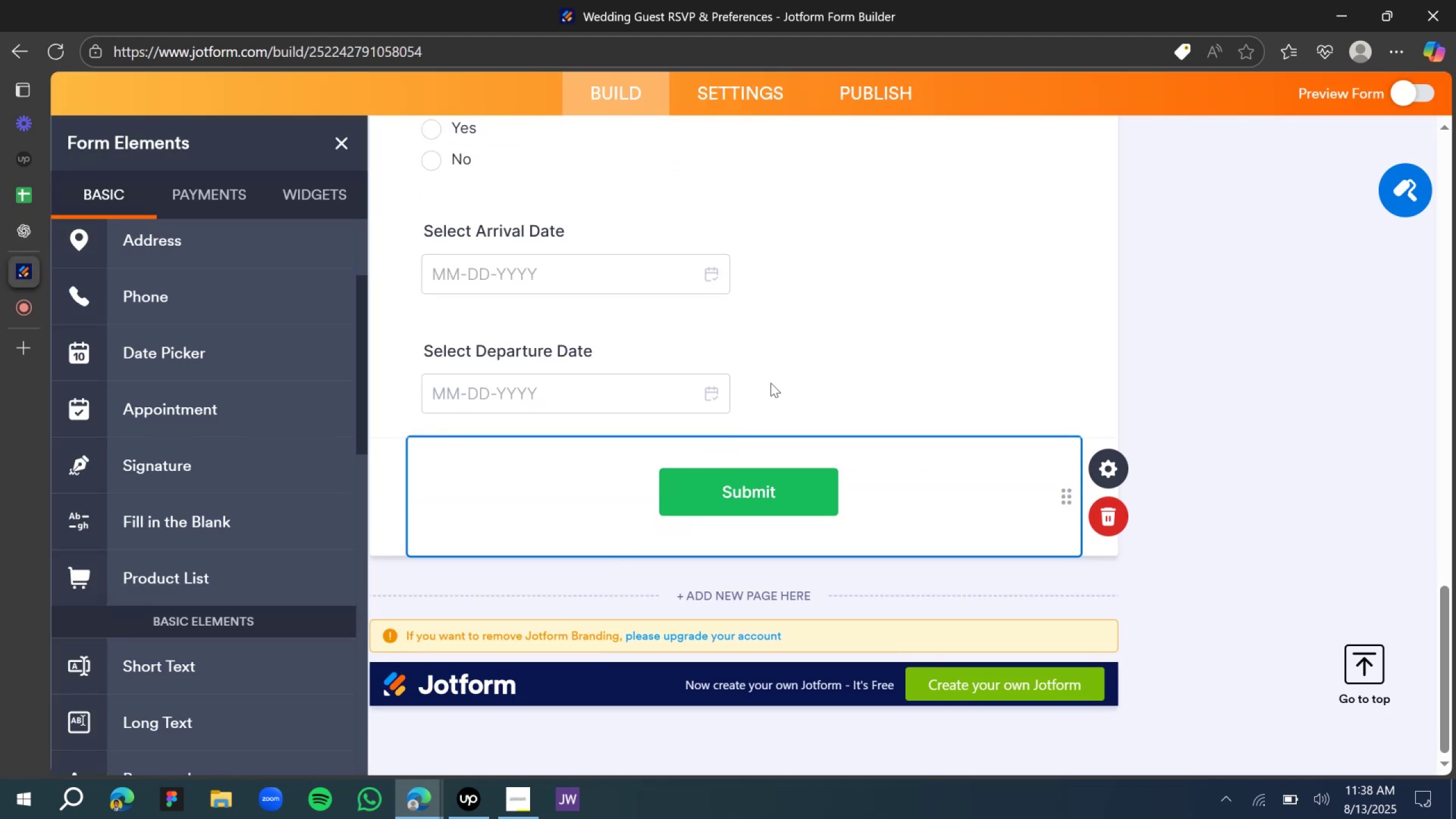 
left_click([764, 377])
 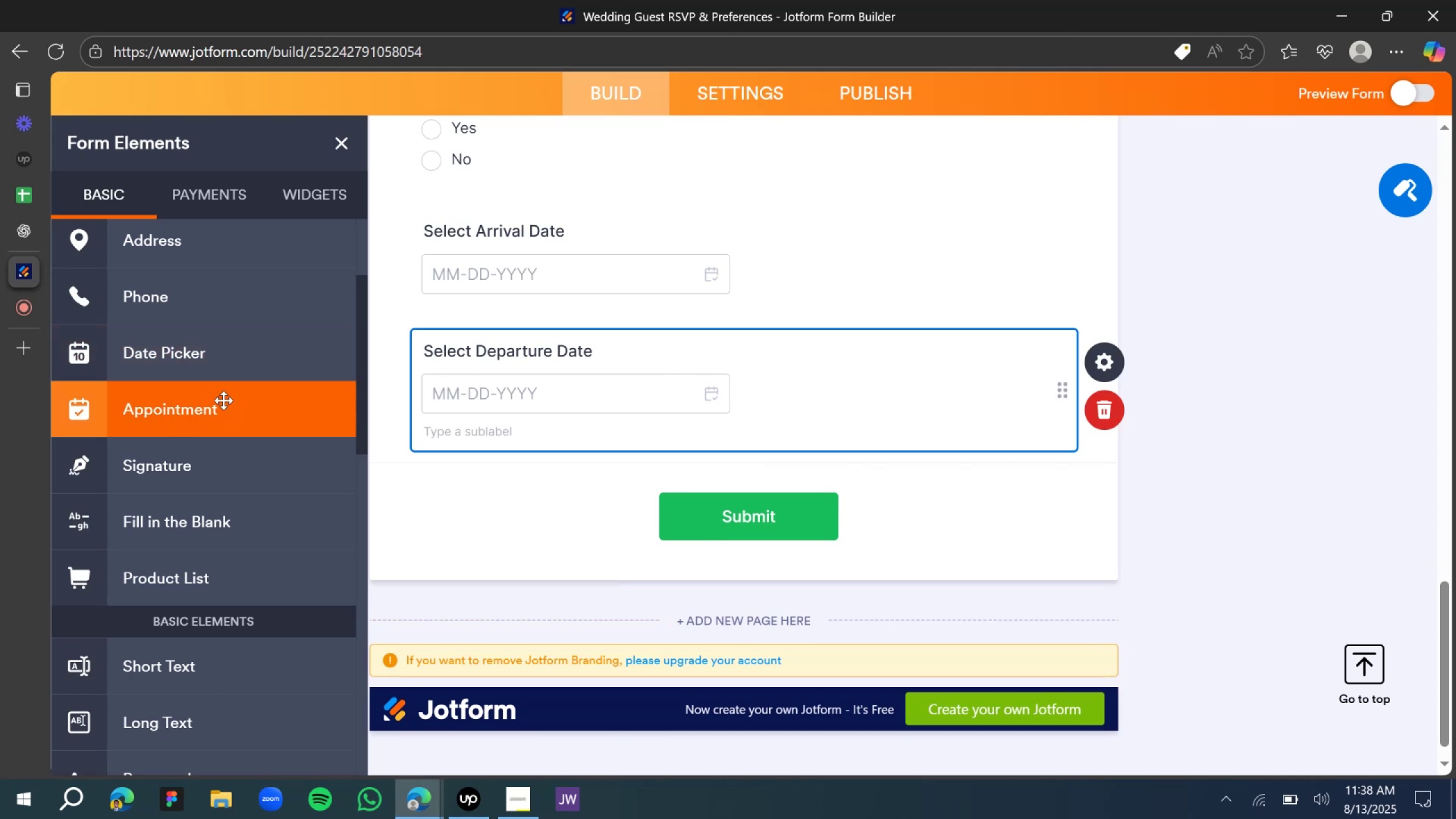 
scroll: coordinate [177, 396], scroll_direction: down, amount: 5.0
 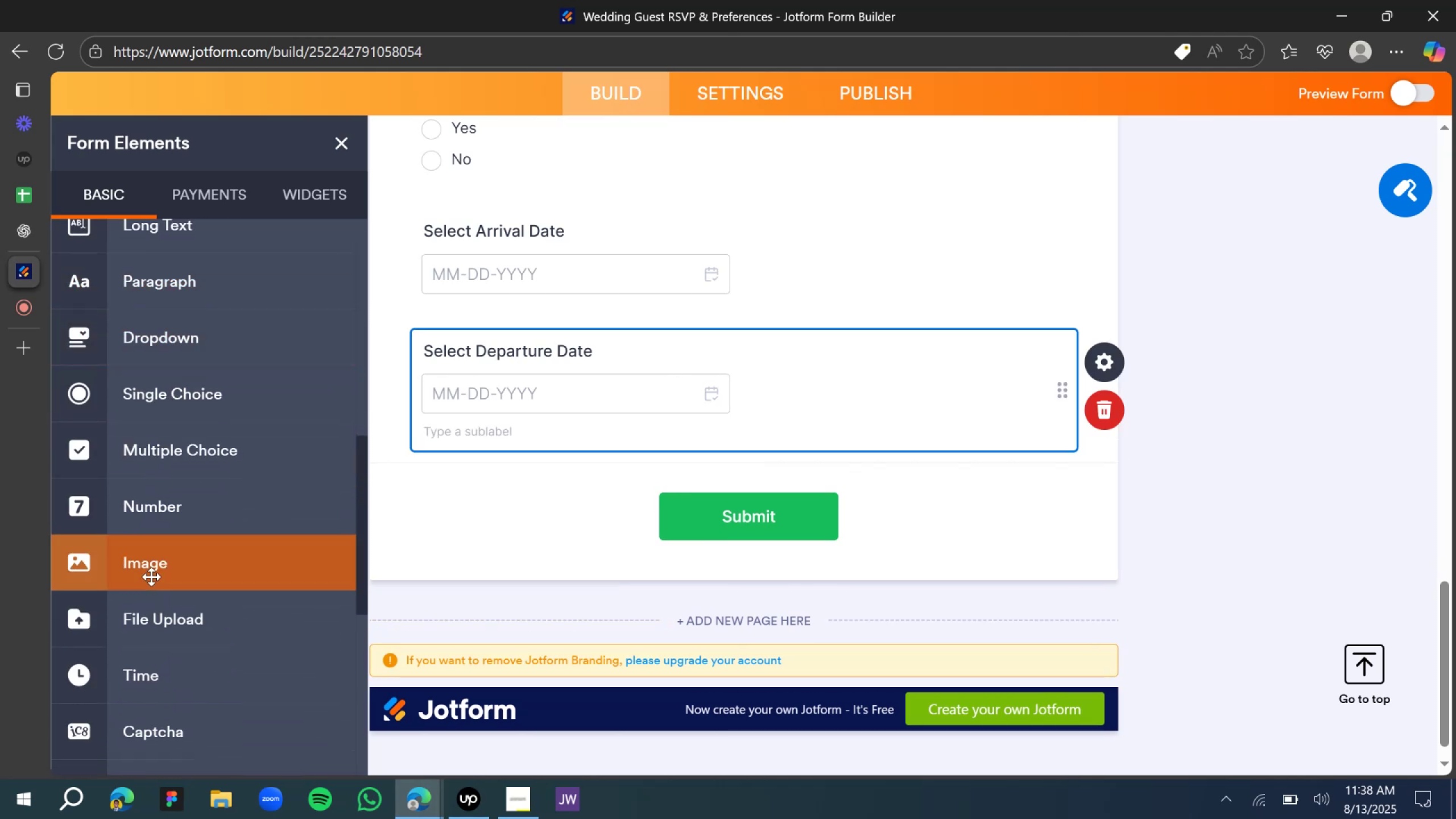 
left_click_drag(start_coordinate=[164, 621], to_coordinate=[664, 453])
 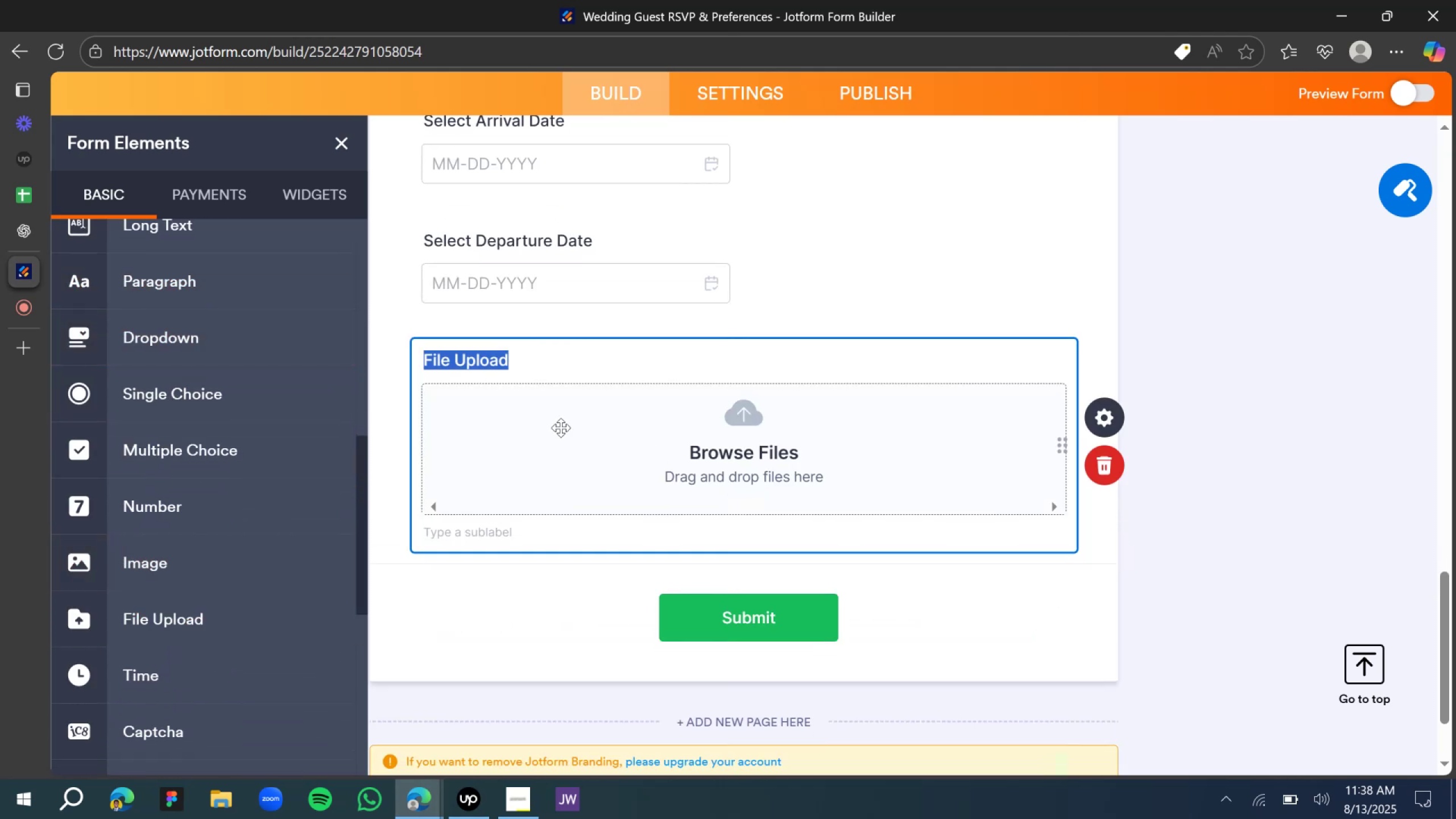 
type(Upload Ticket)
 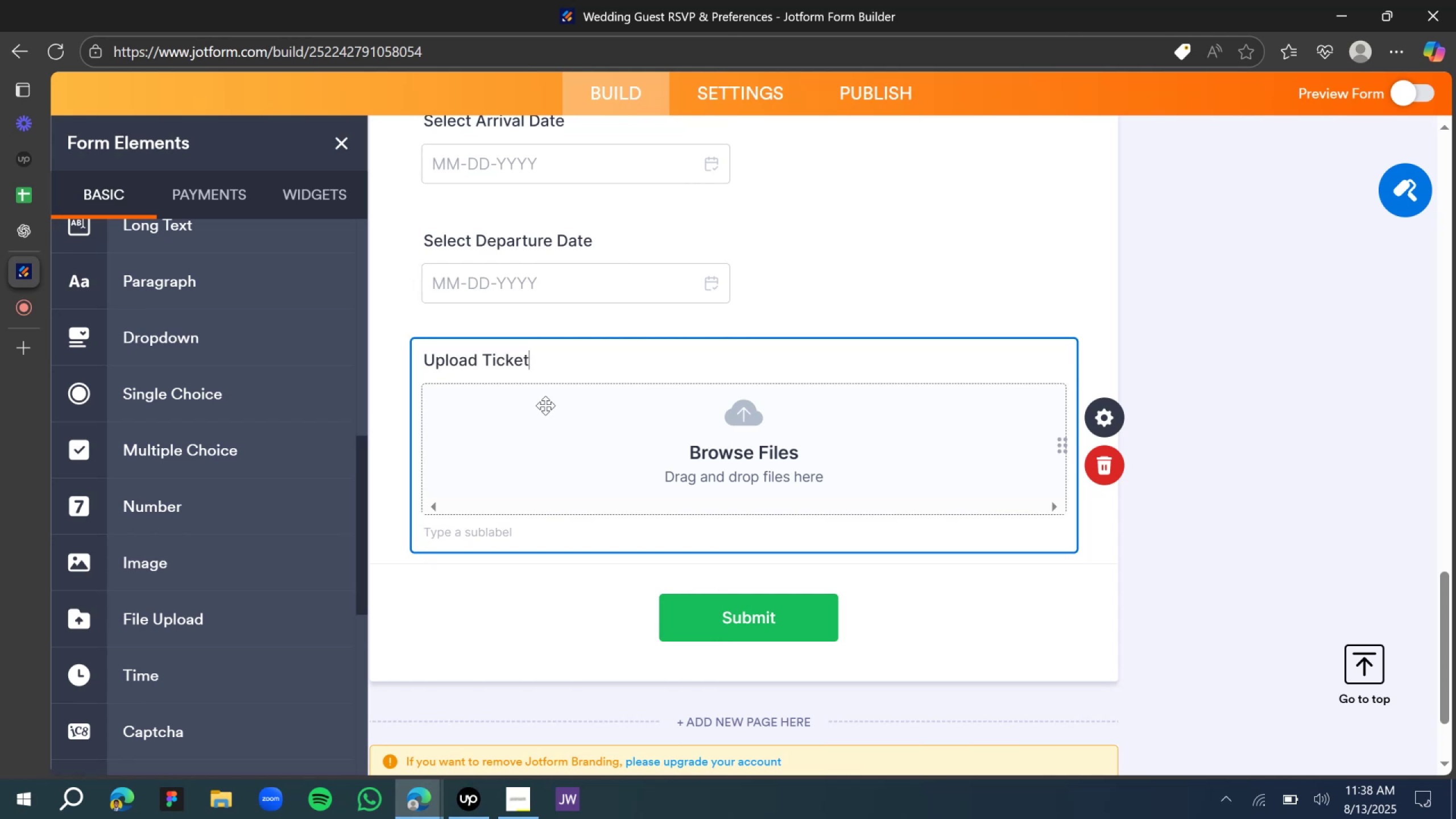 
key(ArrowLeft)
 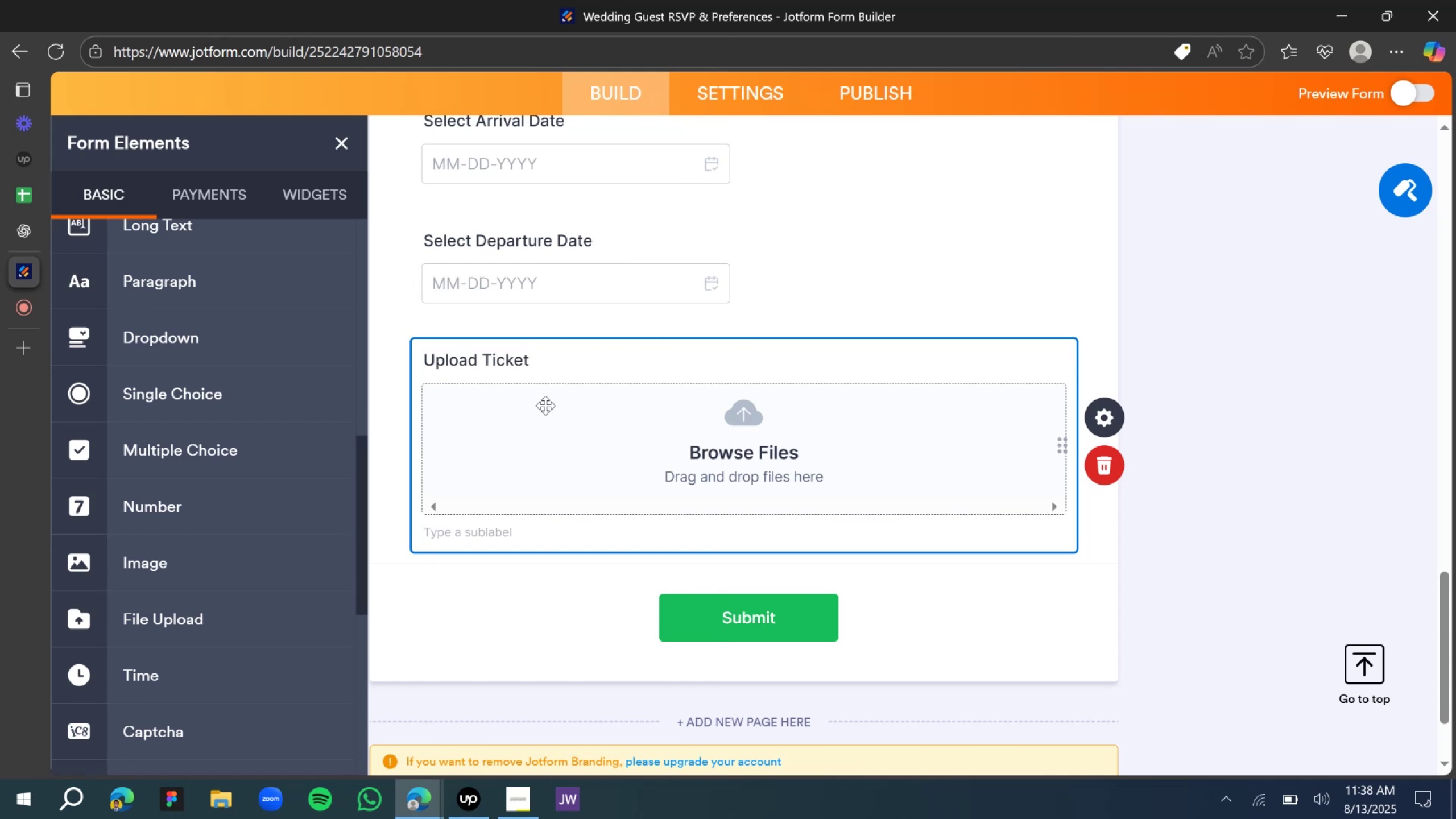 
key(ArrowLeft)
 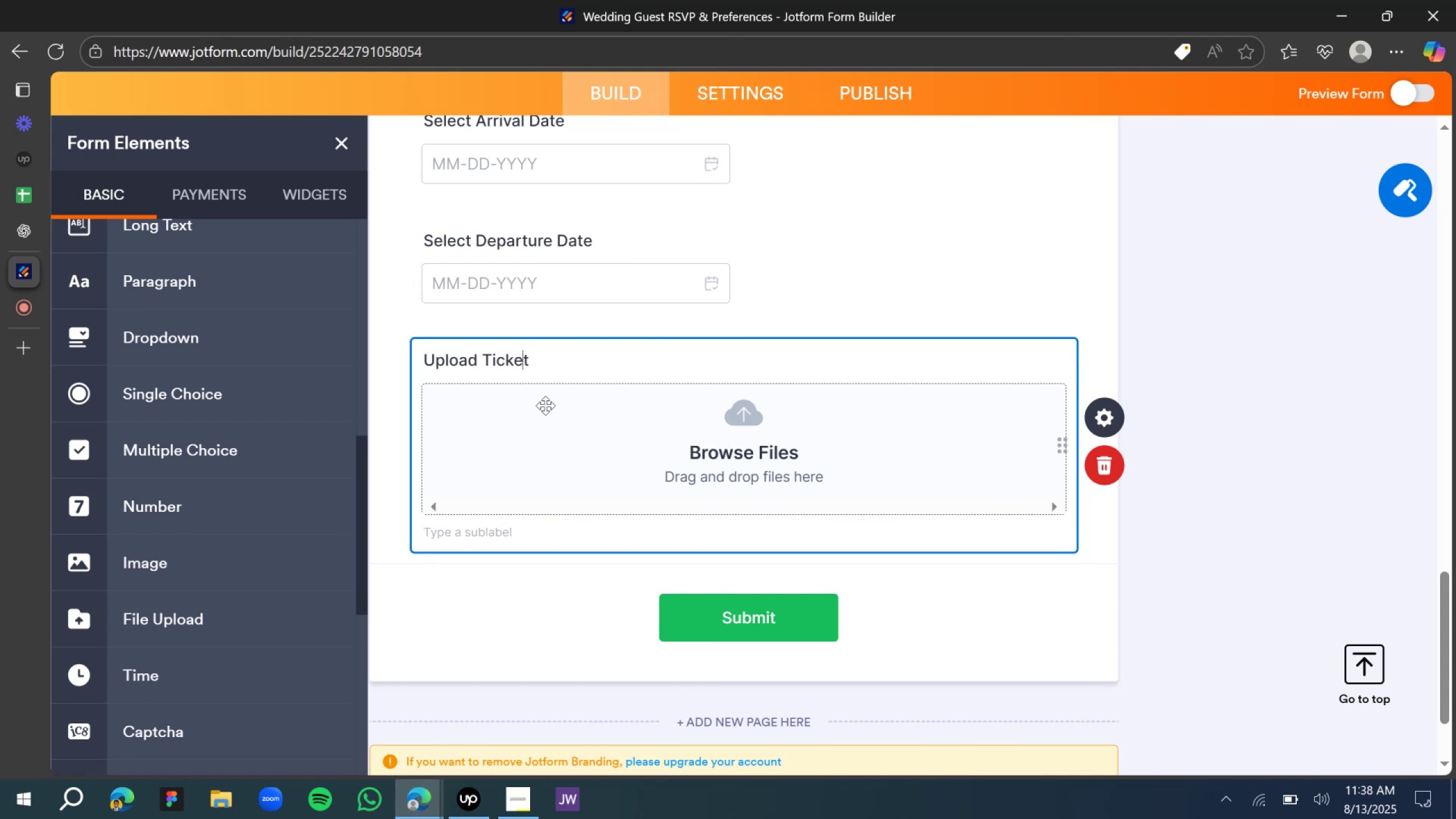 
key(ArrowLeft)
 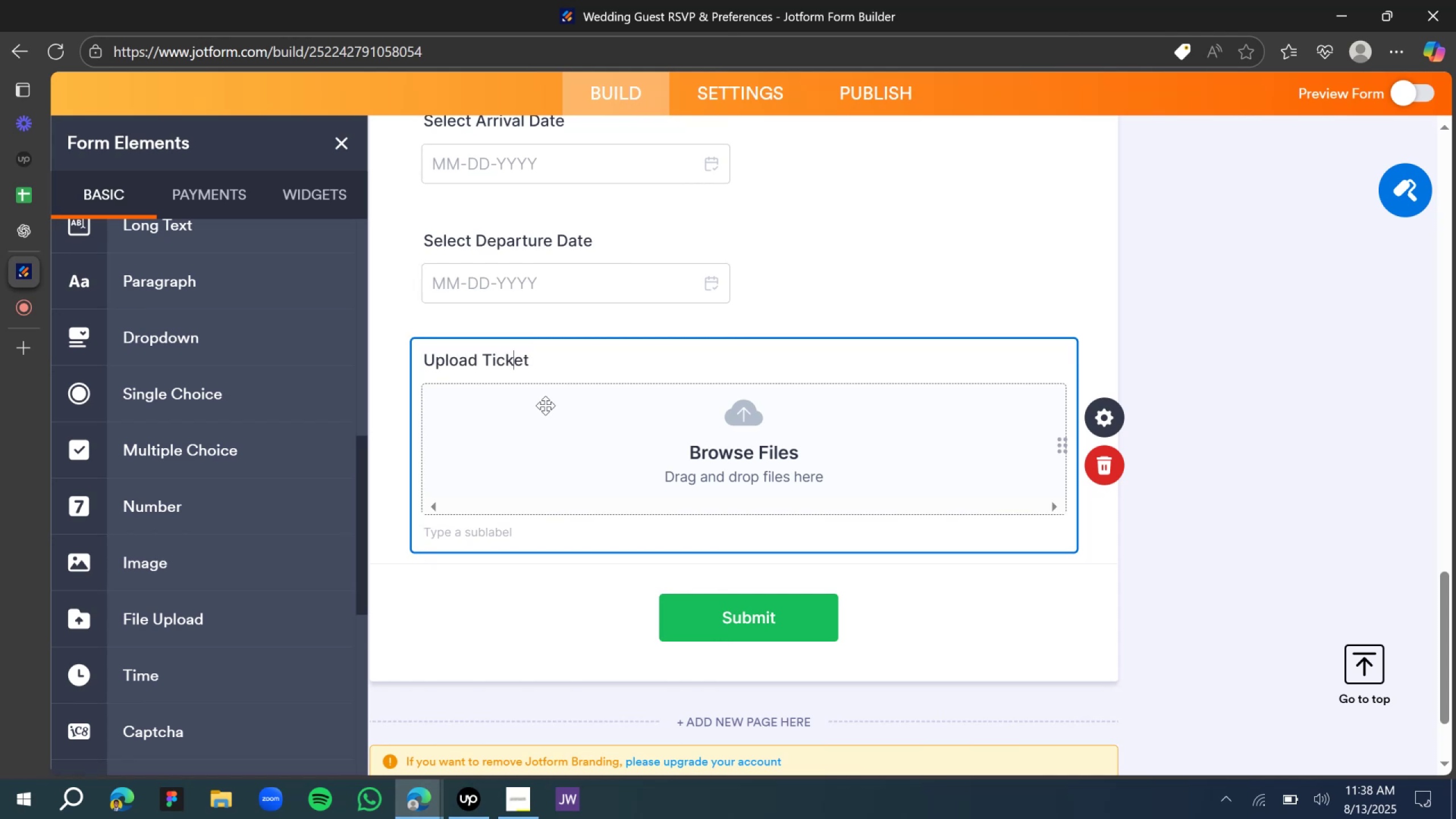 
key(ArrowLeft)
 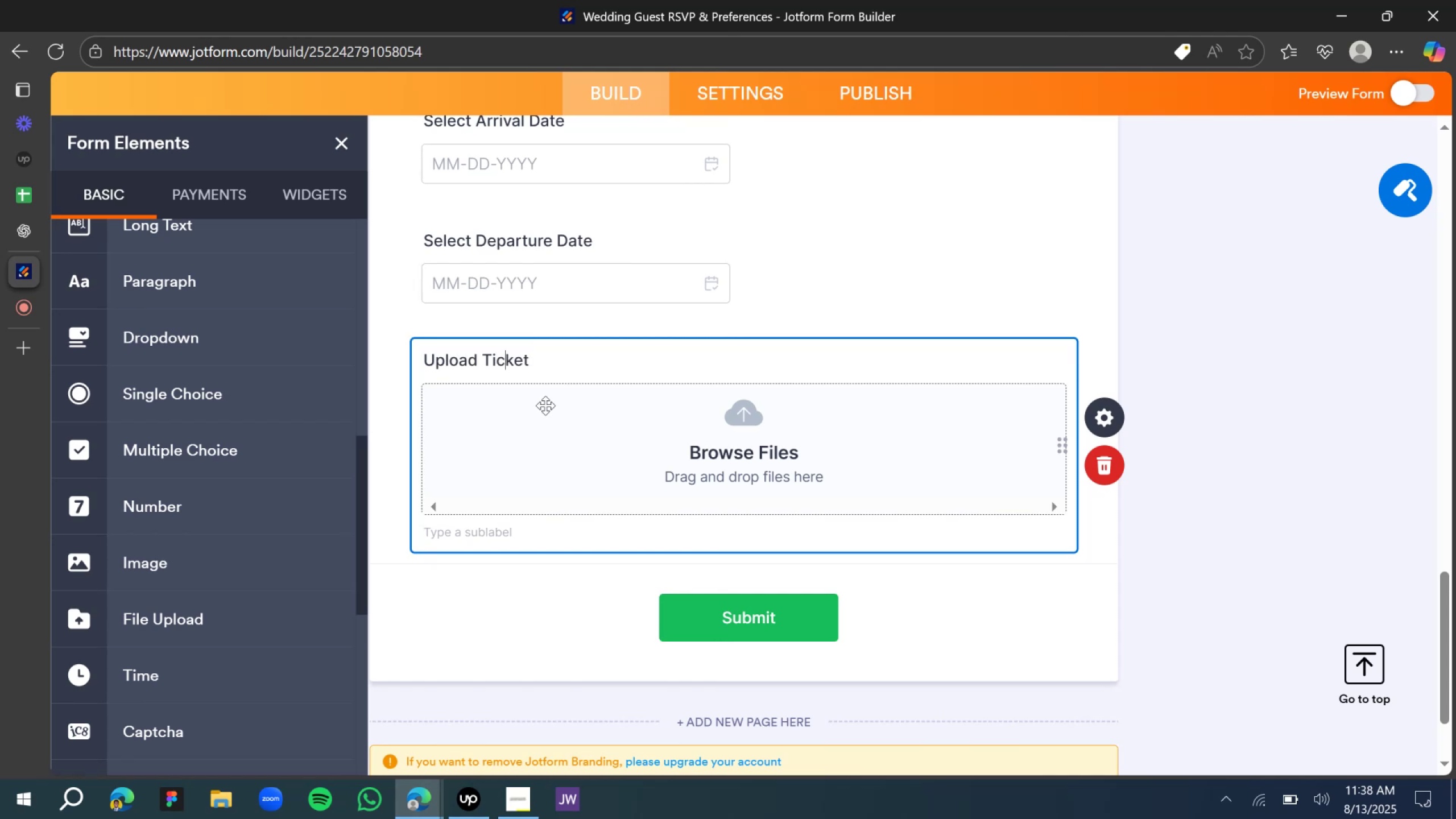 
key(ArrowLeft)
 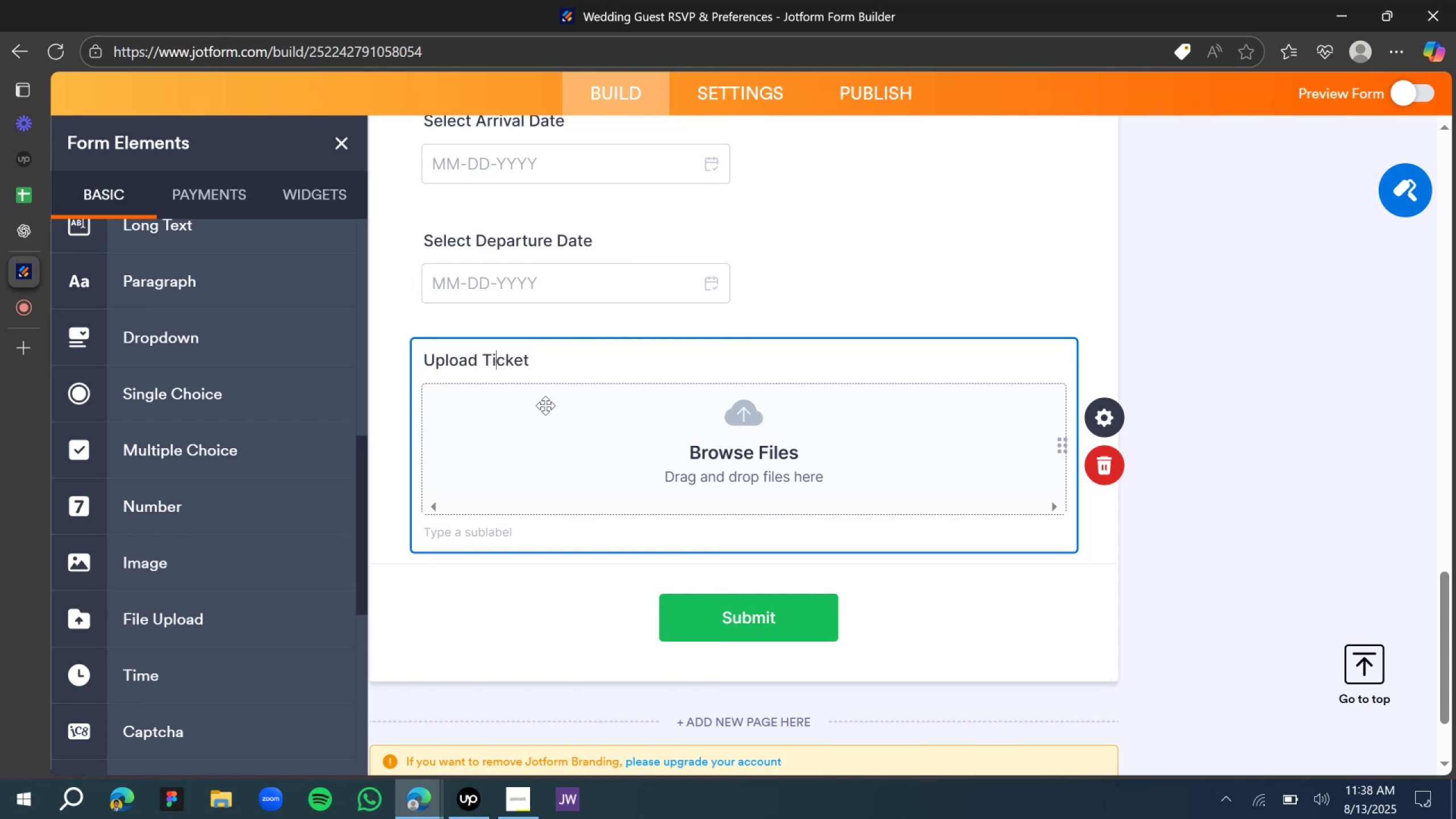 
key(ArrowLeft)
 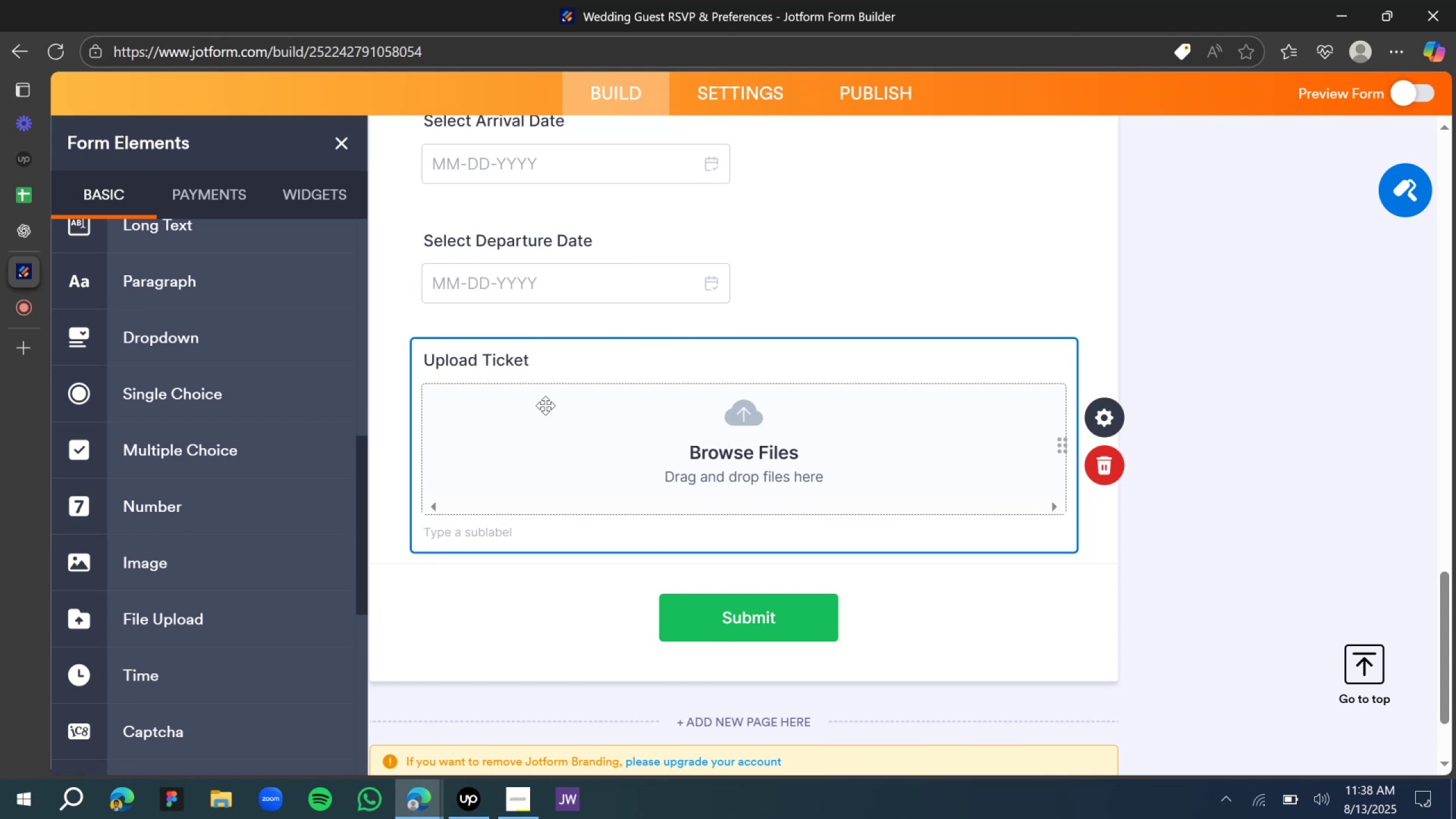 
type(Flight )
 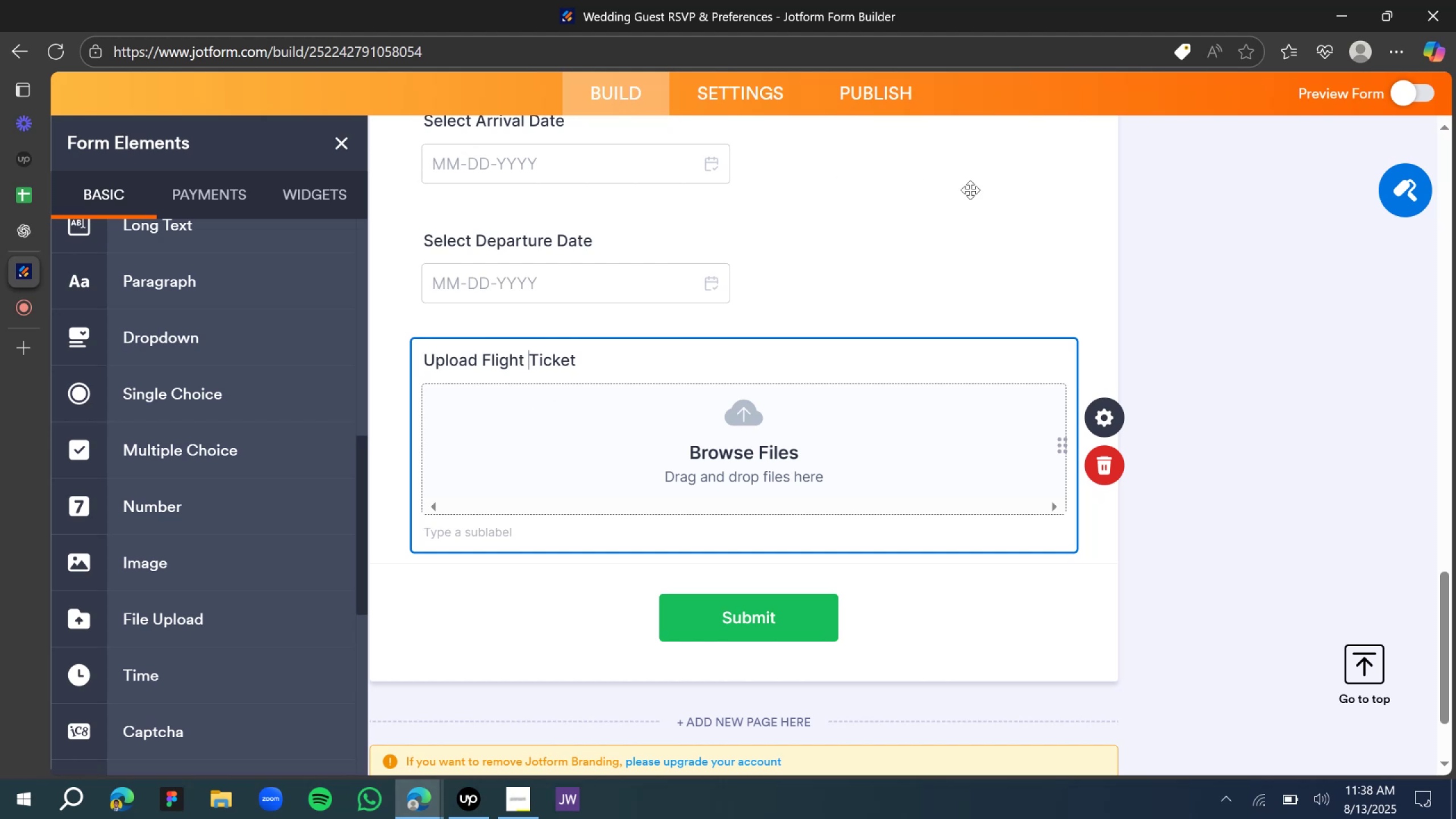 
left_click([1193, 328])
 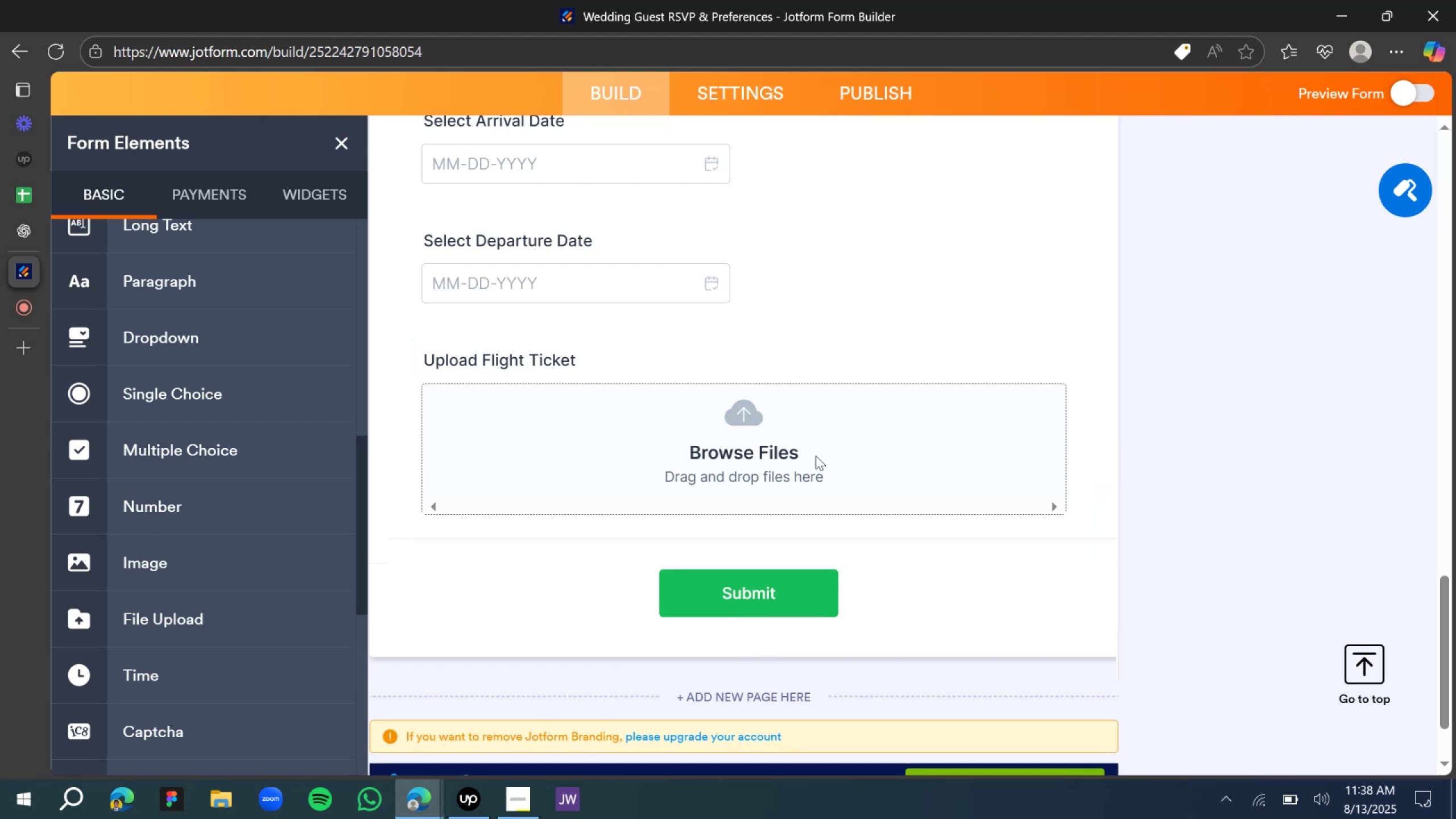 
scroll: coordinate [708, 449], scroll_direction: up, amount: 15.0
 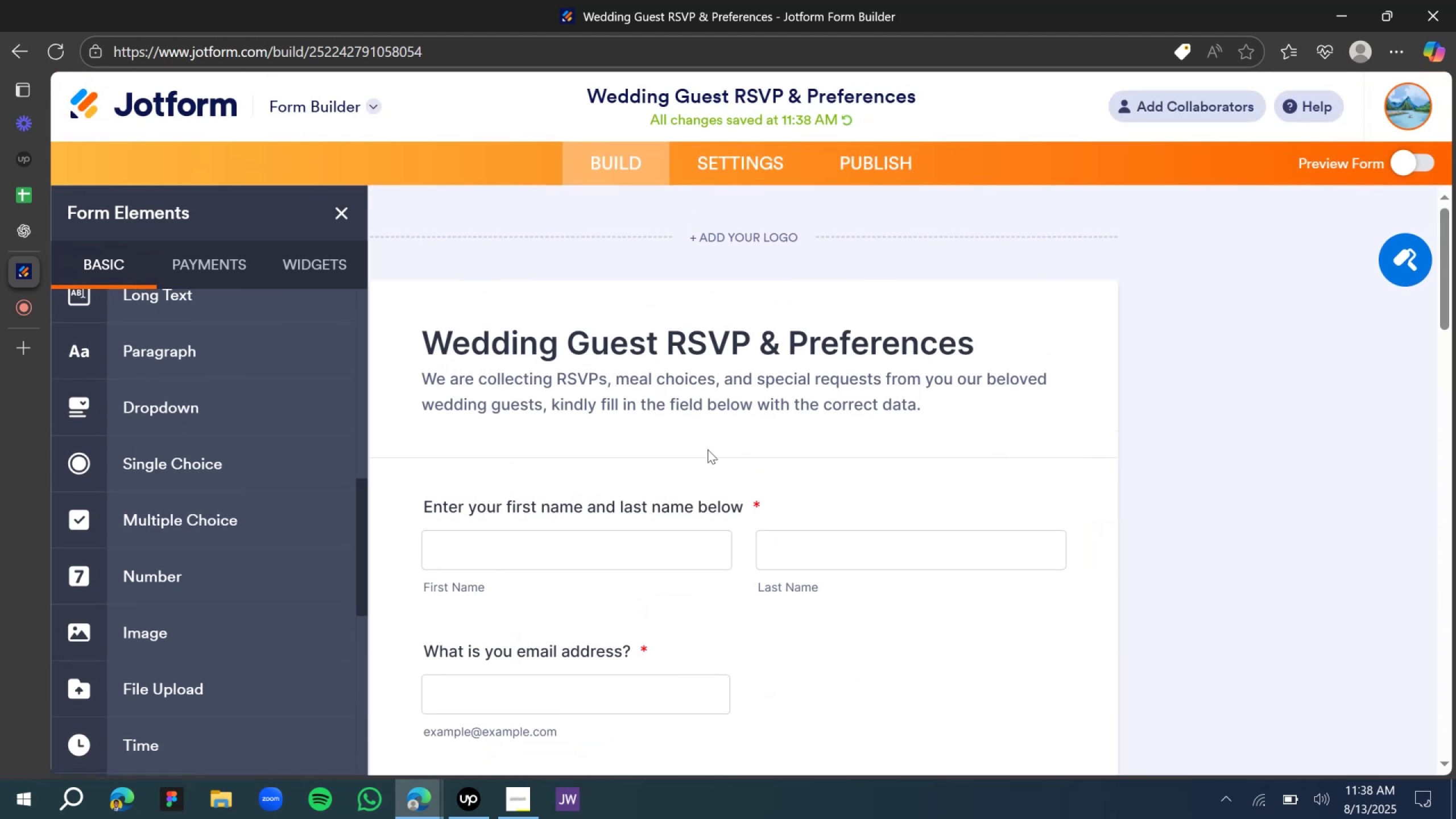 
scroll: coordinate [706, 445], scroll_direction: down, amount: 25.0
 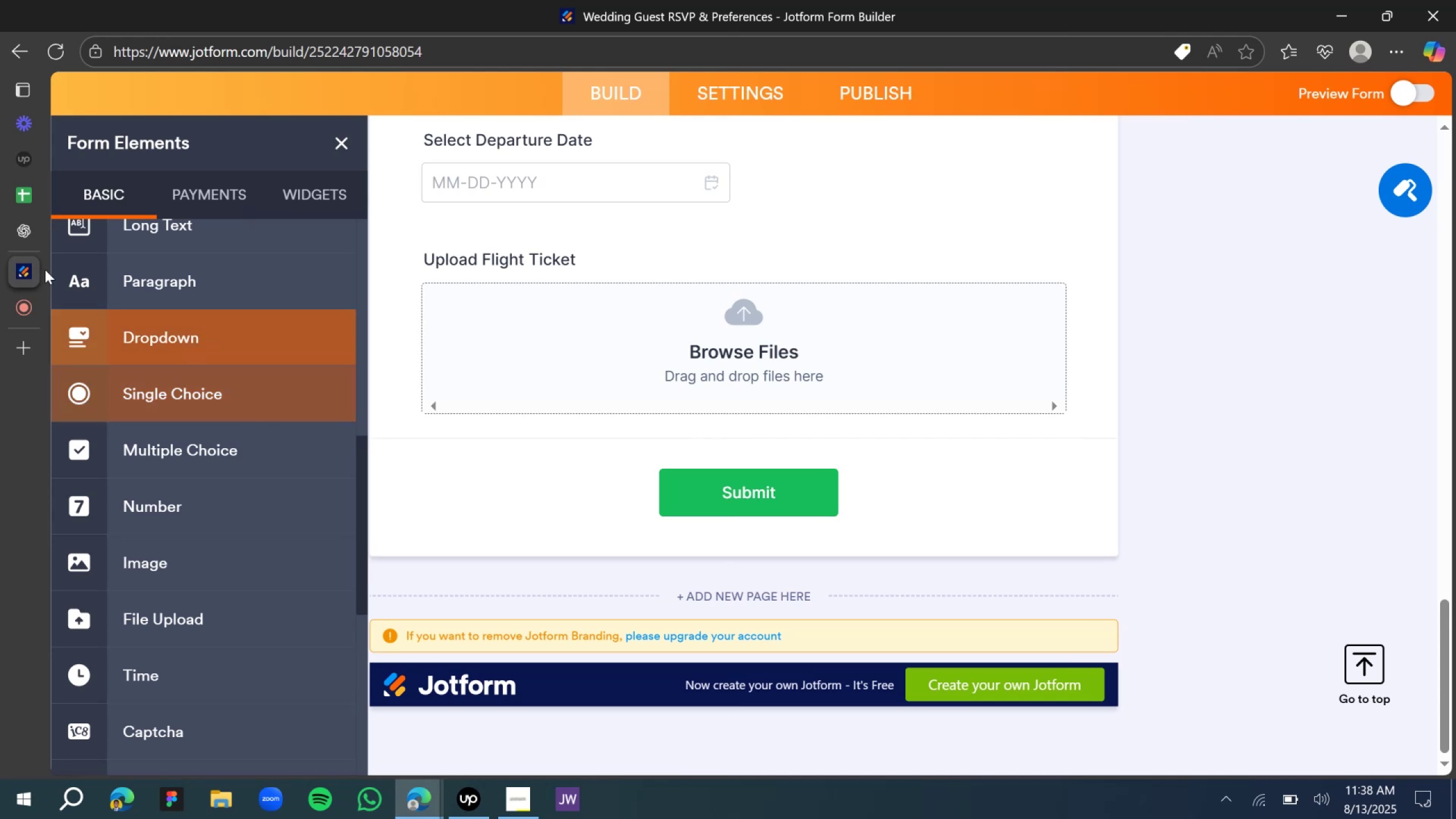 
left_click([25, 226])
 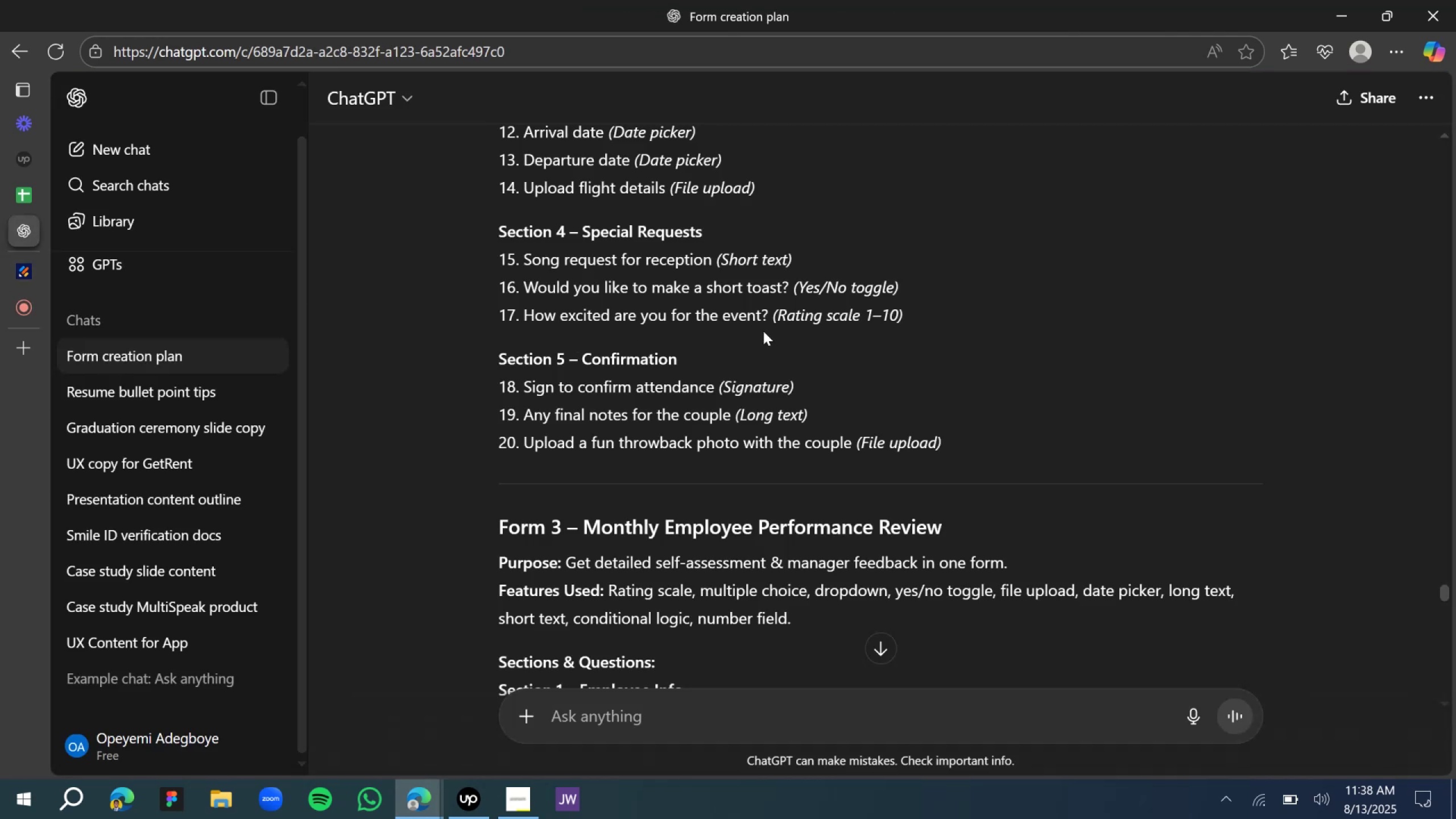 
scroll: coordinate [592, 271], scroll_direction: up, amount: 2.0
 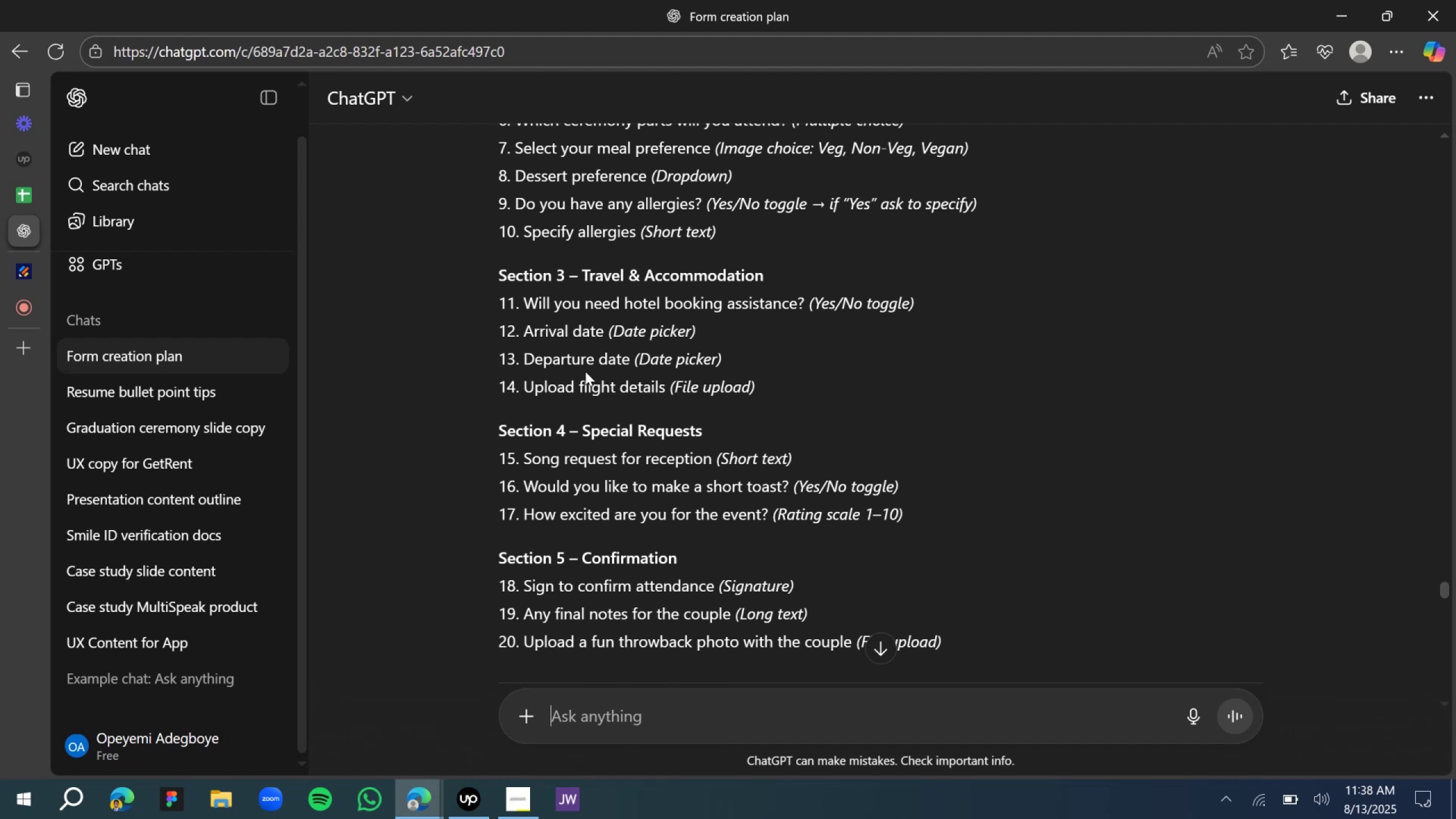 
wait(11.59)
 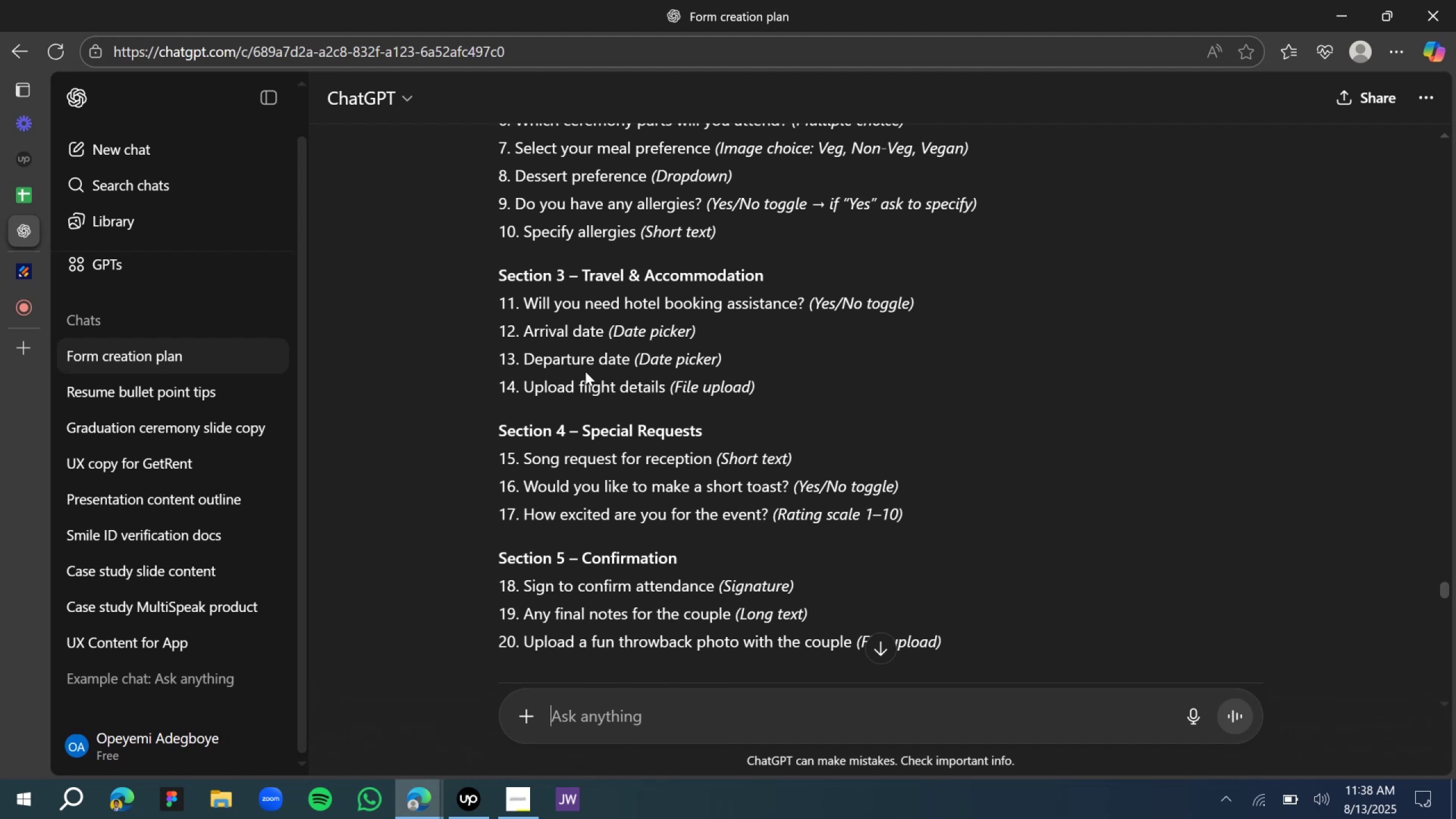 
scroll: coordinate [617, 413], scroll_direction: down, amount: 1.0
 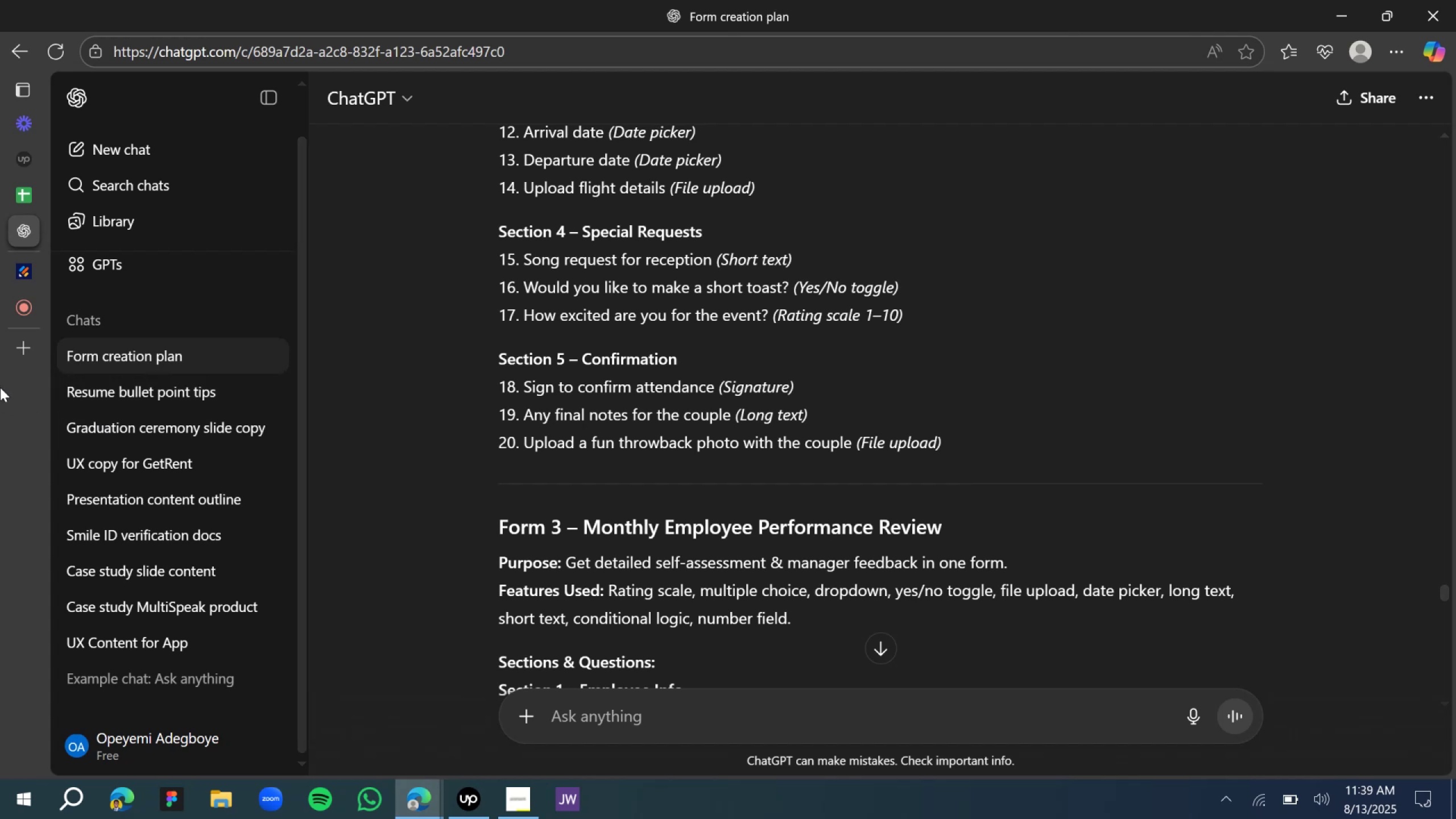 
left_click([28, 274])
 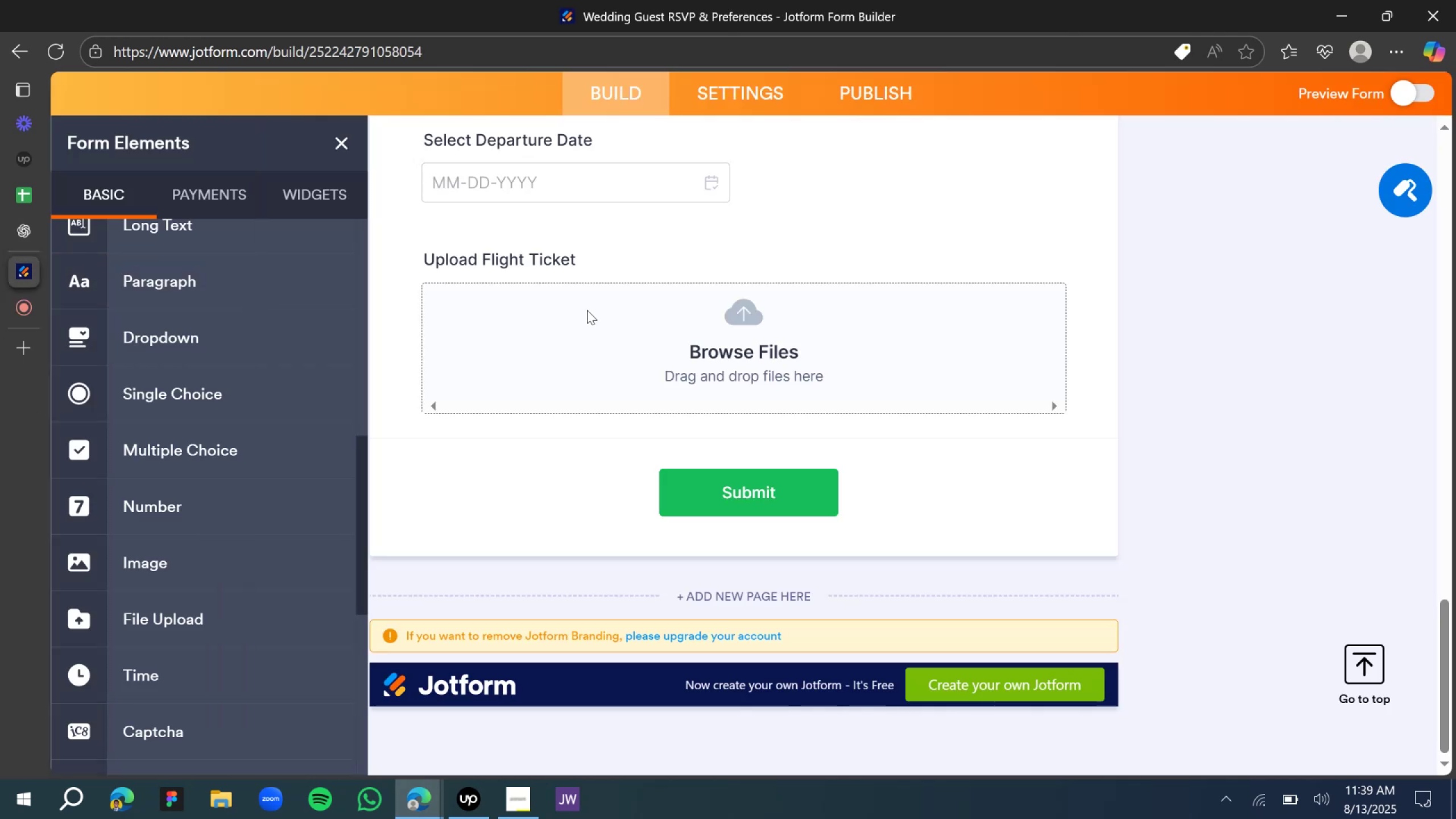 
scroll: coordinate [686, 345], scroll_direction: up, amount: 3.0
 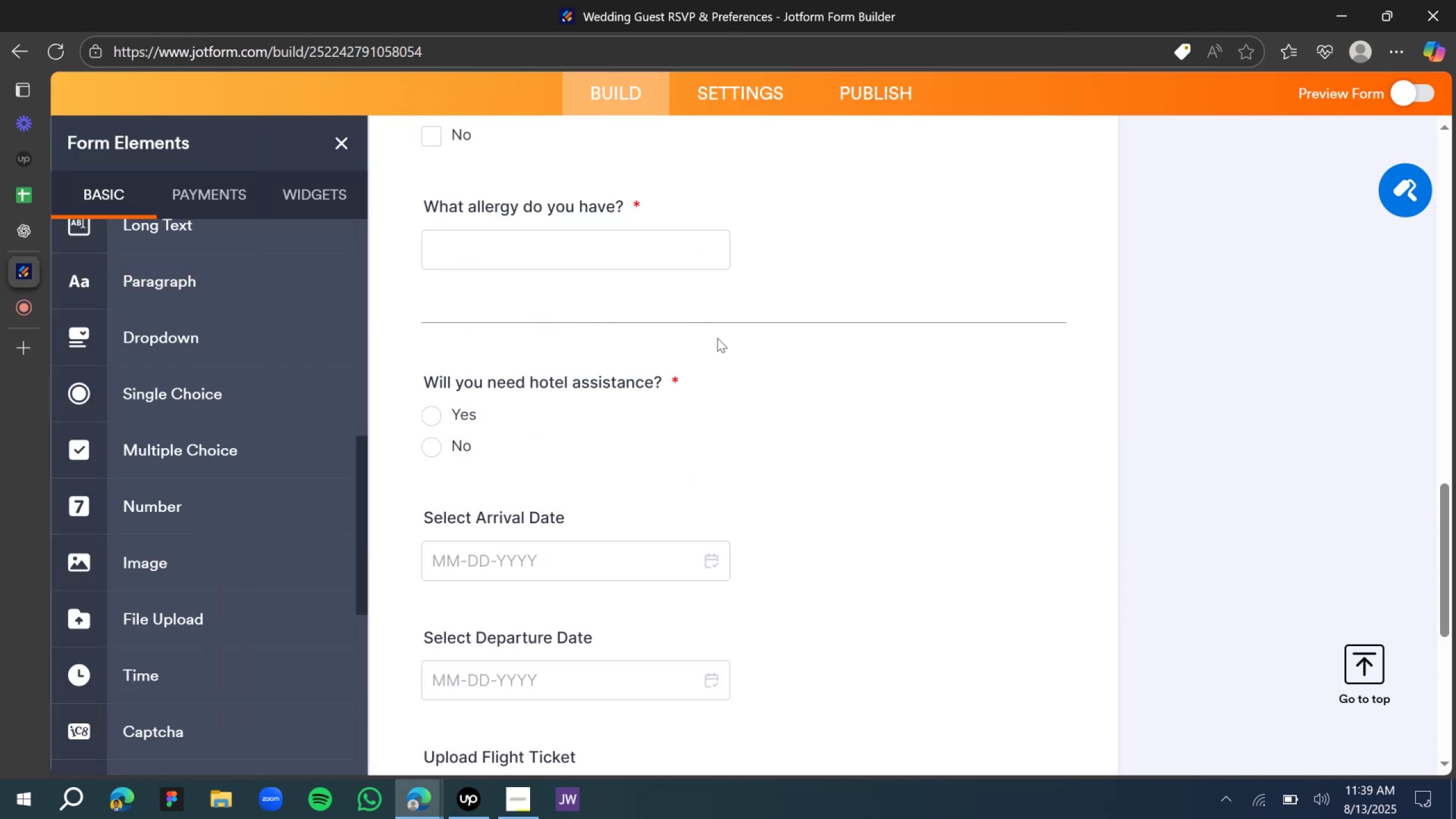 
left_click([717, 330])
 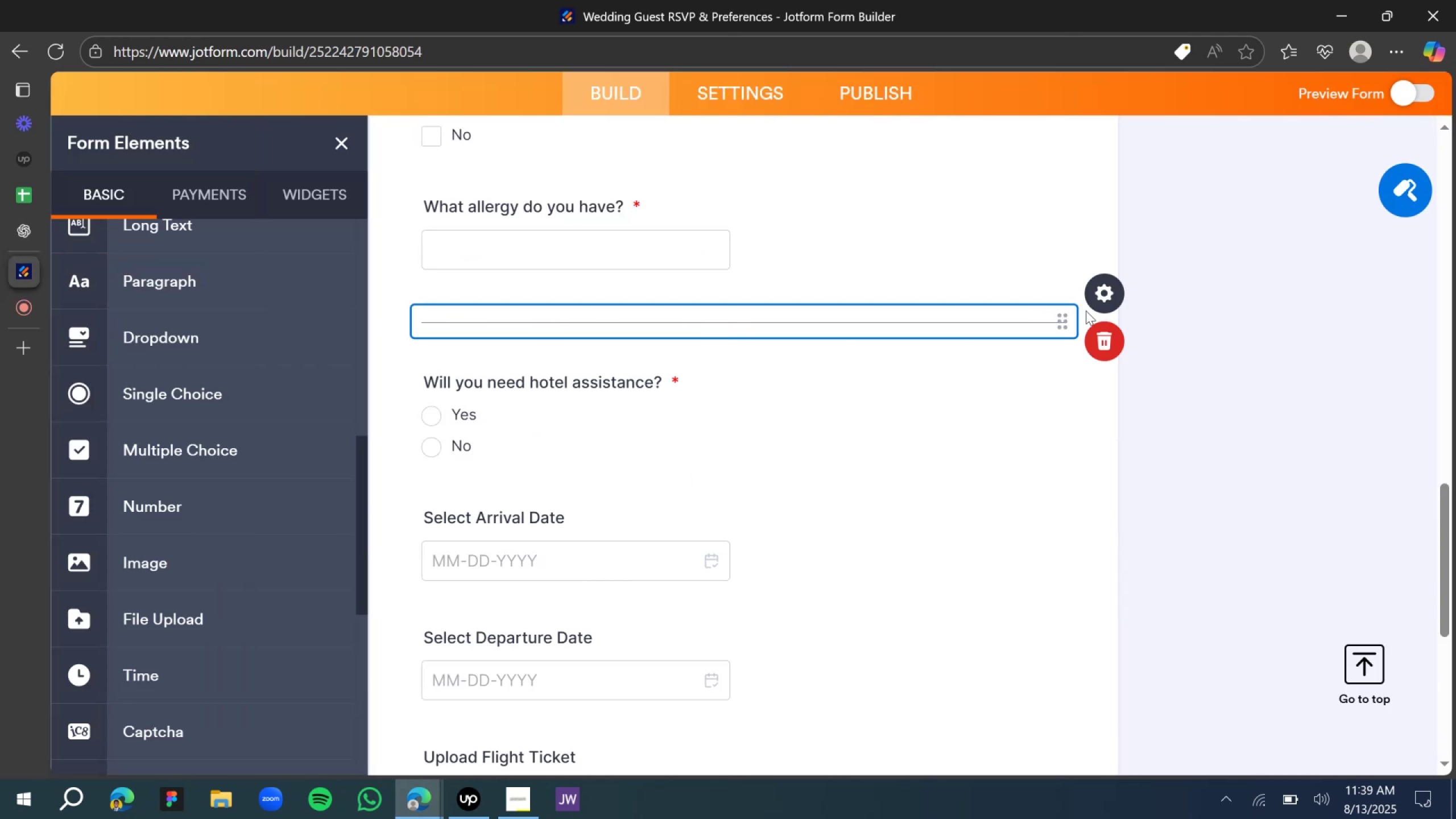 
left_click([1107, 292])
 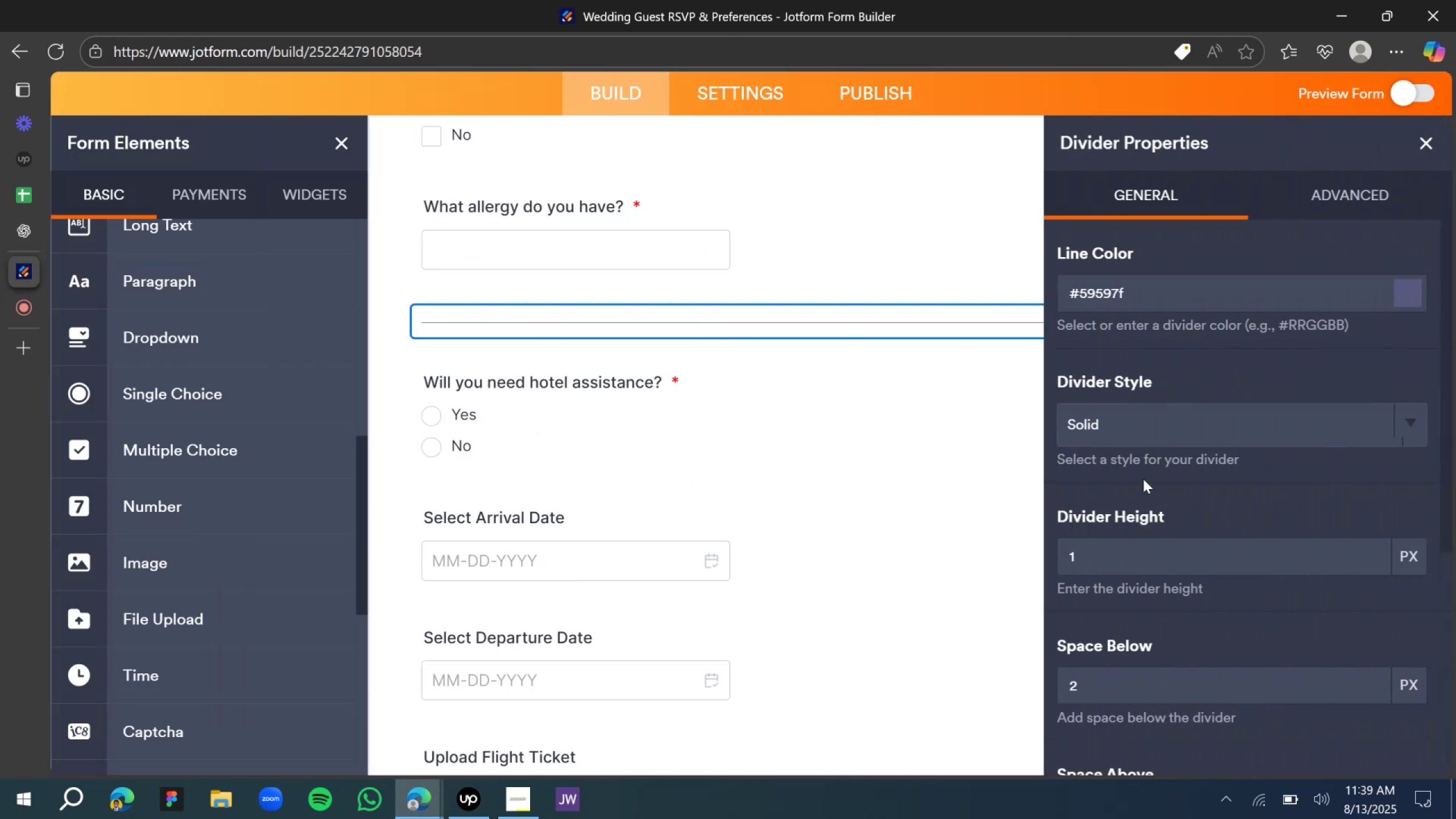 
scroll: coordinate [1190, 697], scroll_direction: down, amount: 4.0
 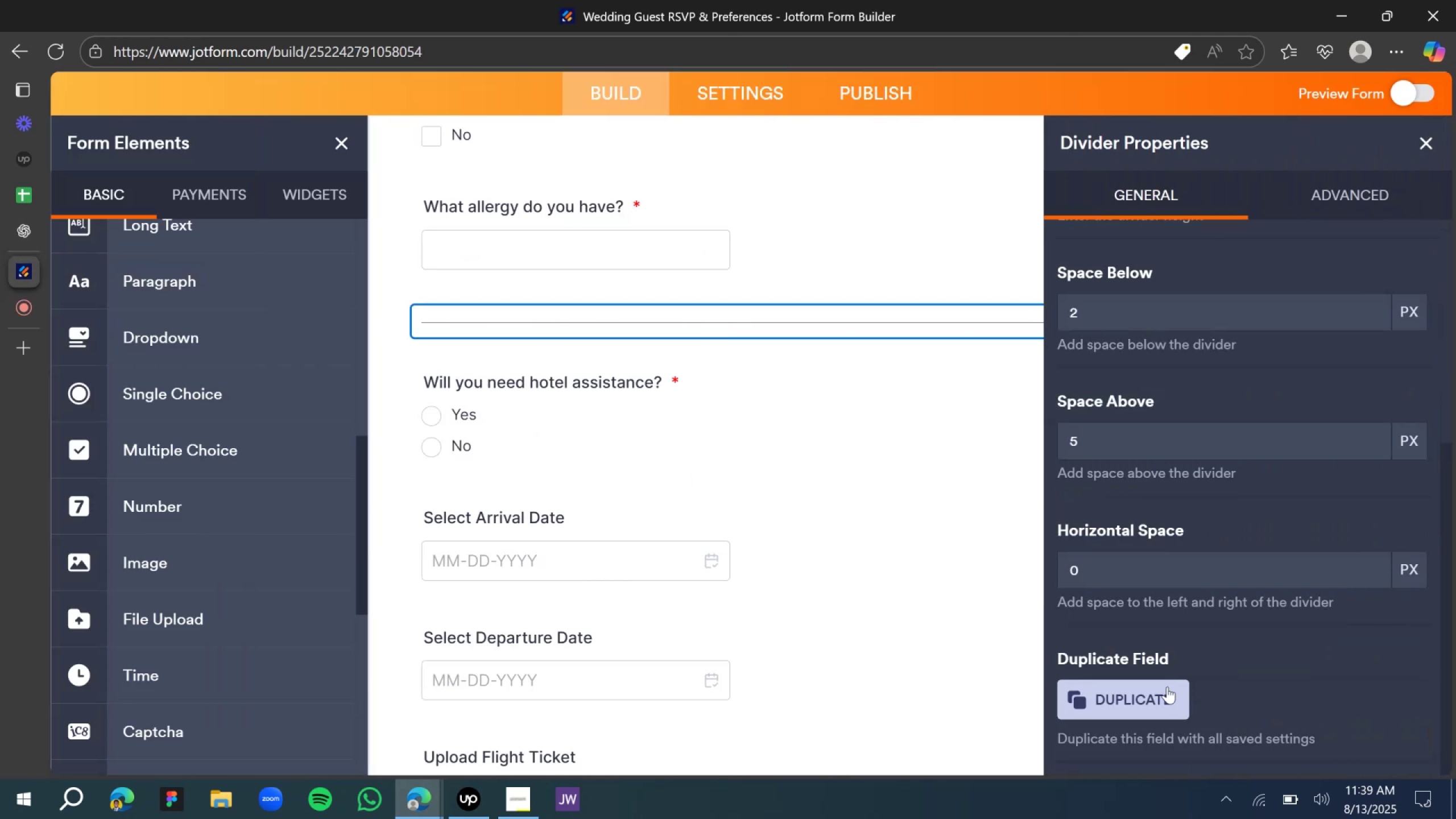 
left_click([1158, 689])
 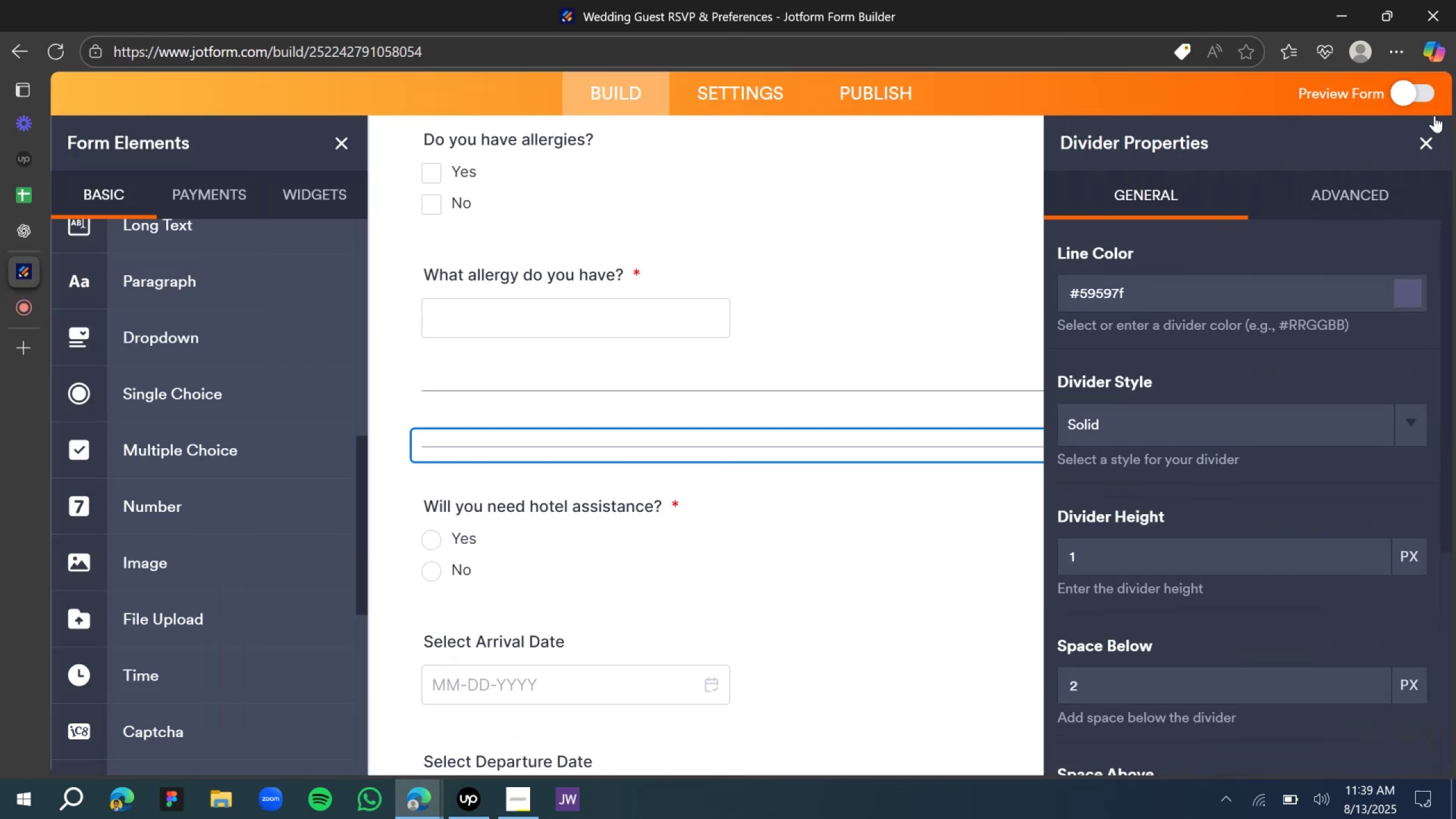 
left_click([1431, 140])
 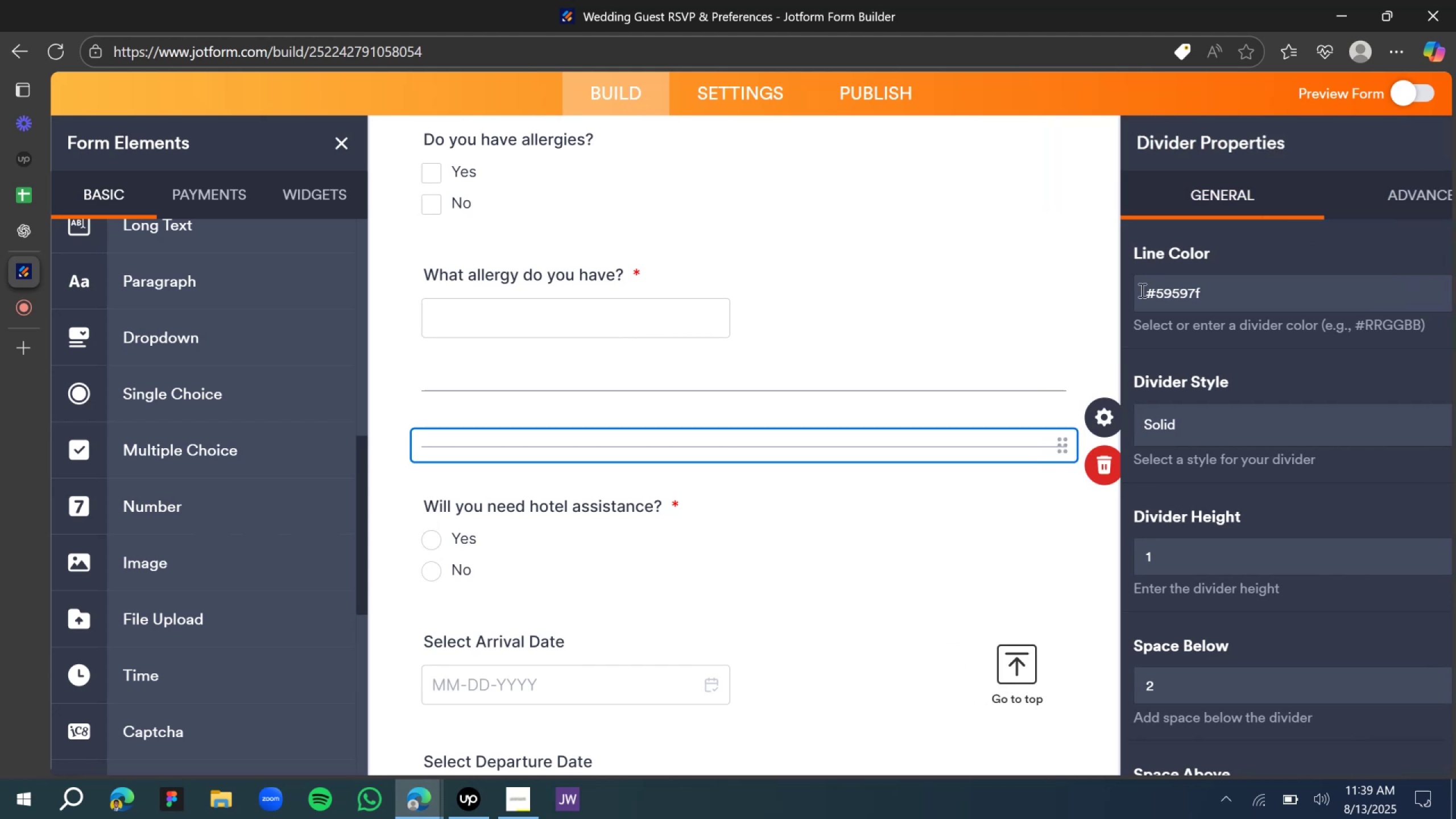 
scroll: coordinate [923, 437], scroll_direction: down, amount: 2.0
 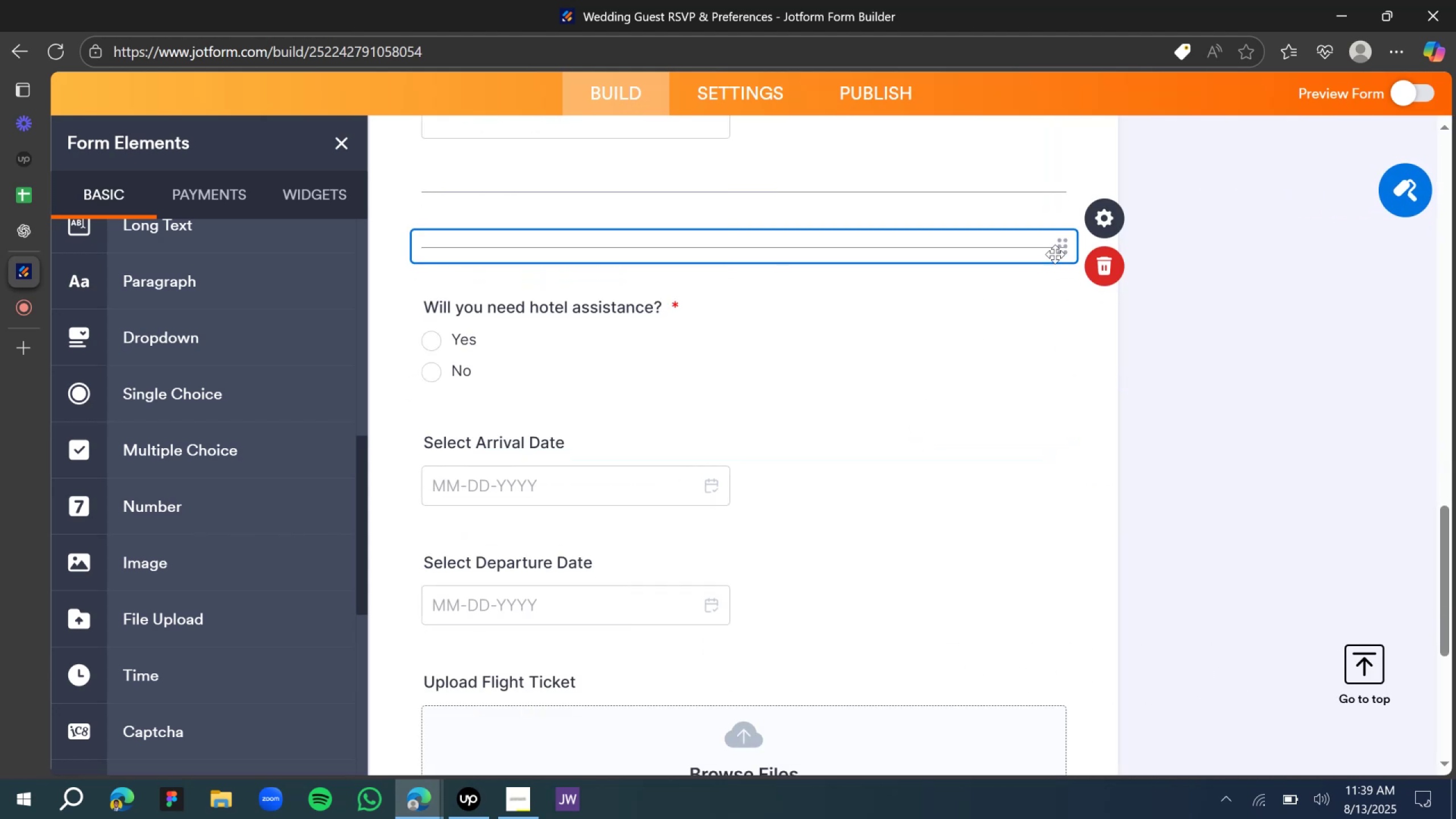 
left_click_drag(start_coordinate=[1061, 250], to_coordinate=[1052, 642])
 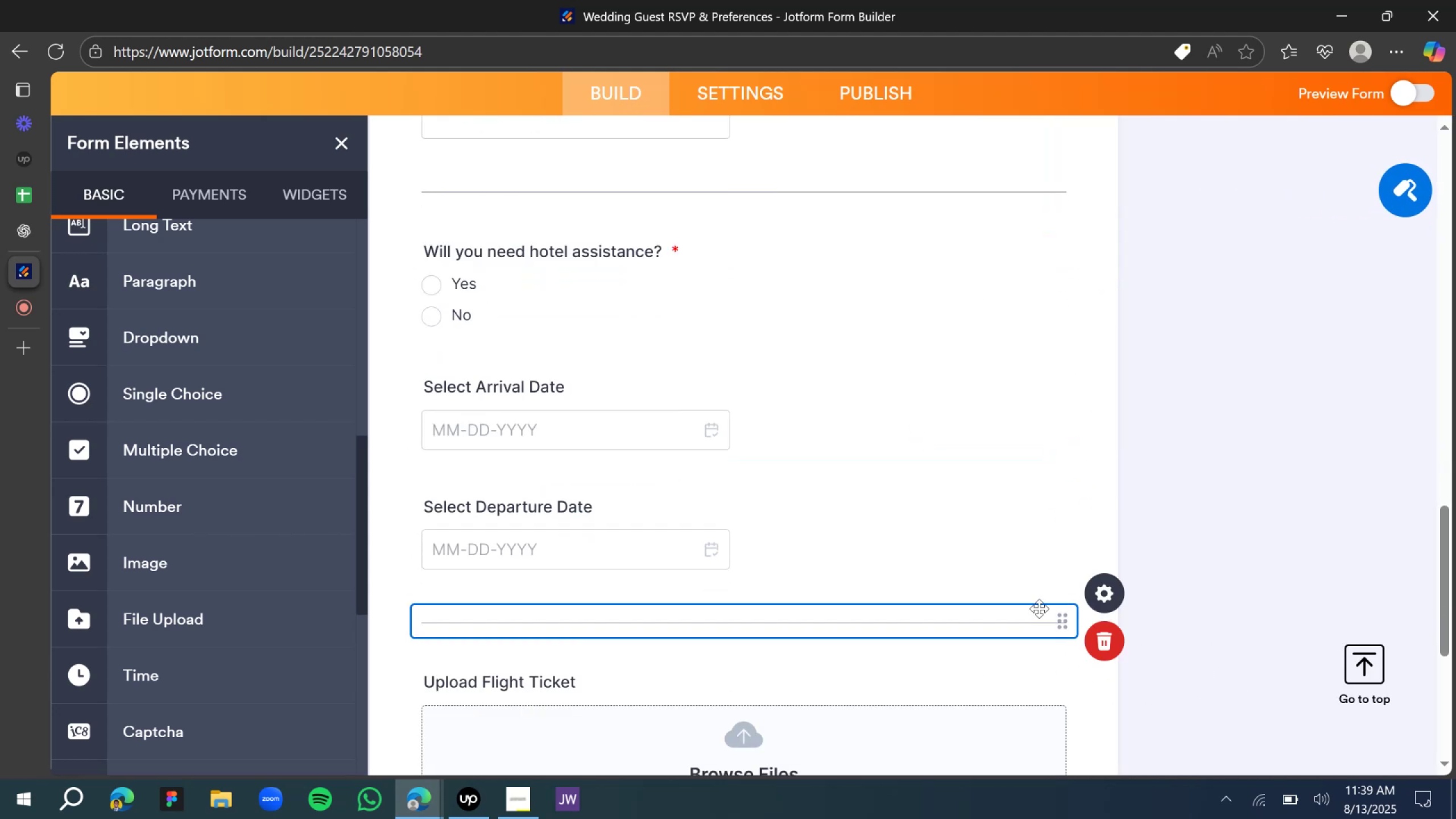 
scroll: coordinate [998, 569], scroll_direction: down, amount: 4.0
 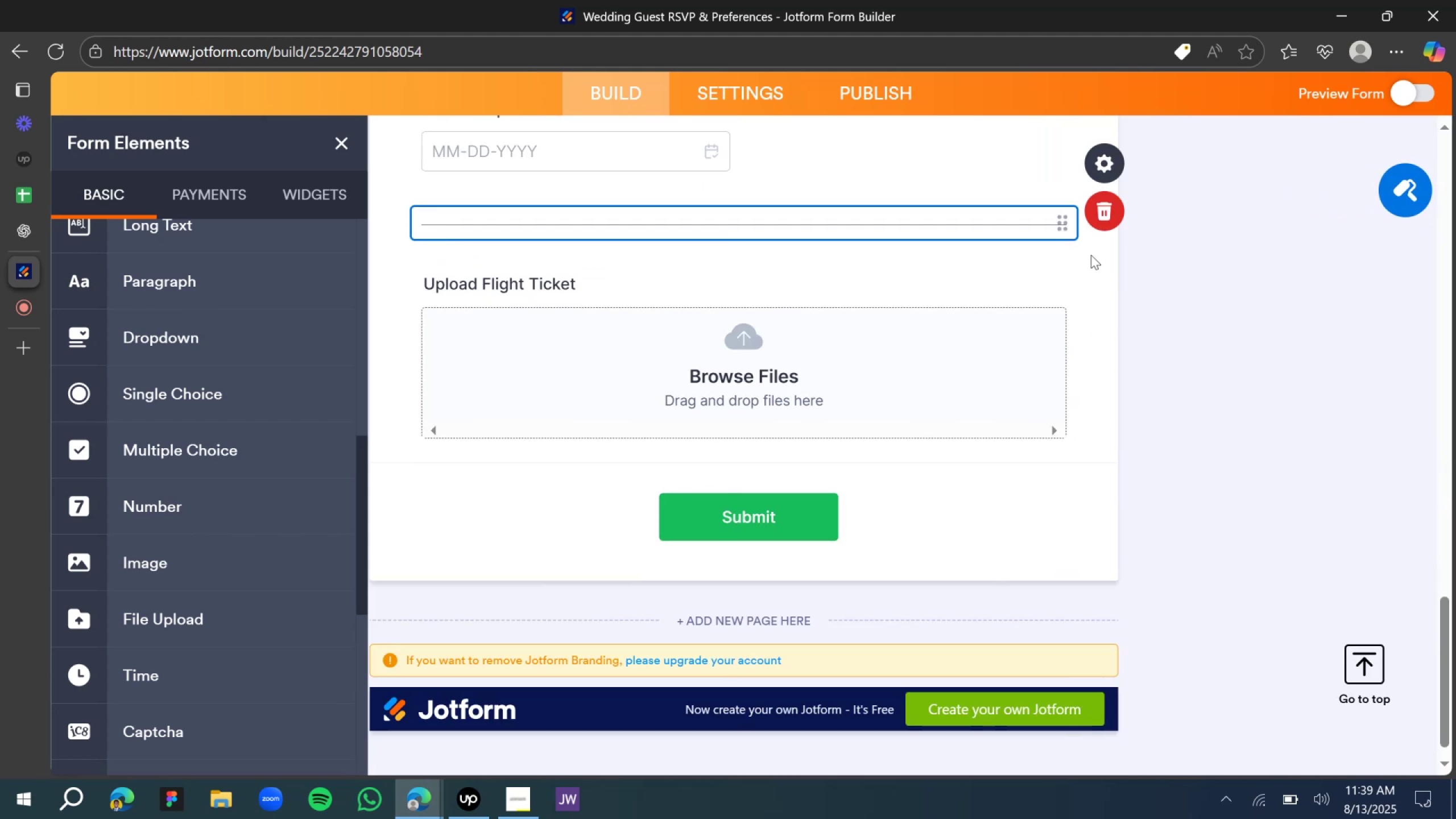 
left_click_drag(start_coordinate=[1061, 223], to_coordinate=[1063, 432])
 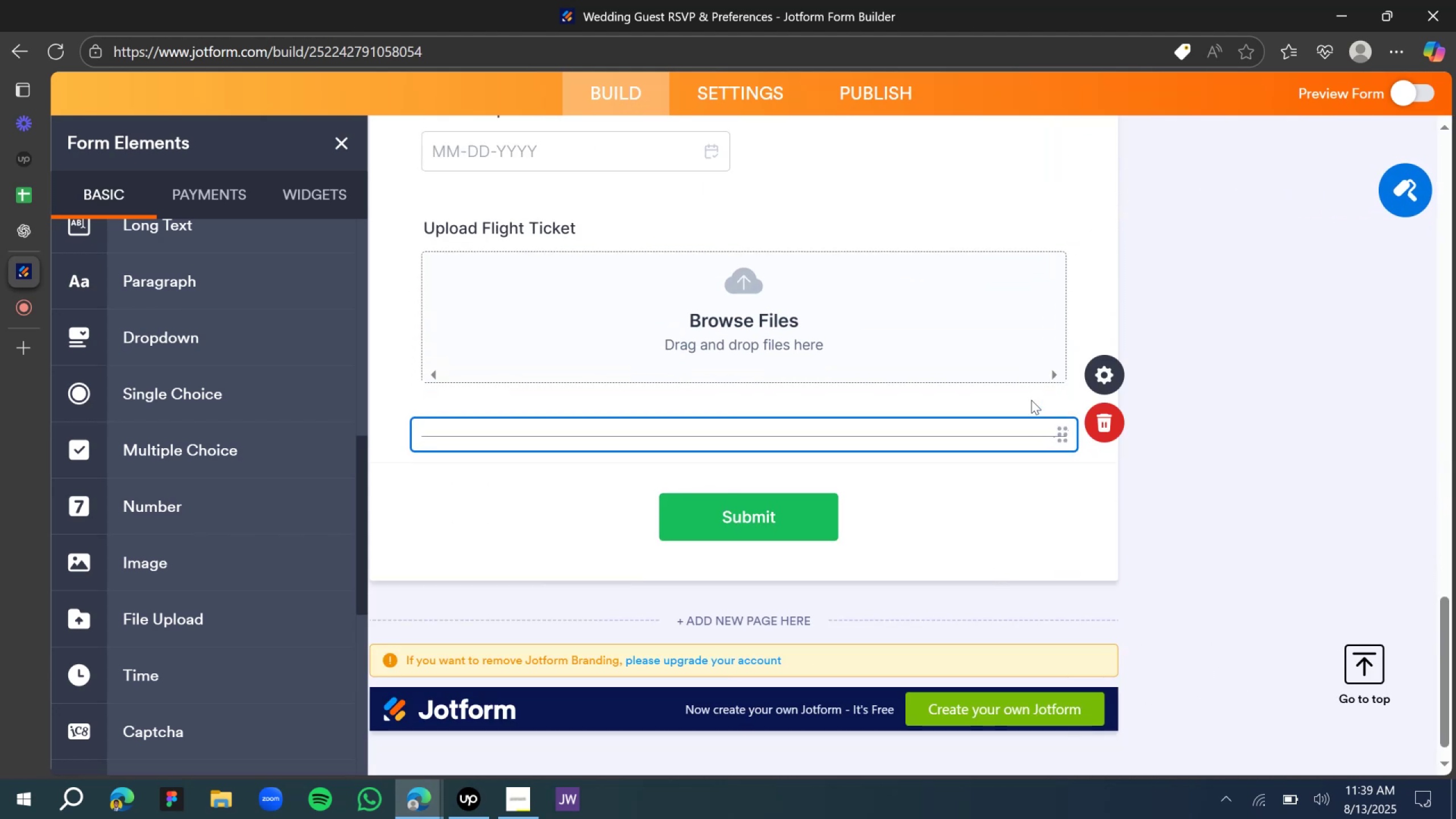 
left_click([1215, 383])
 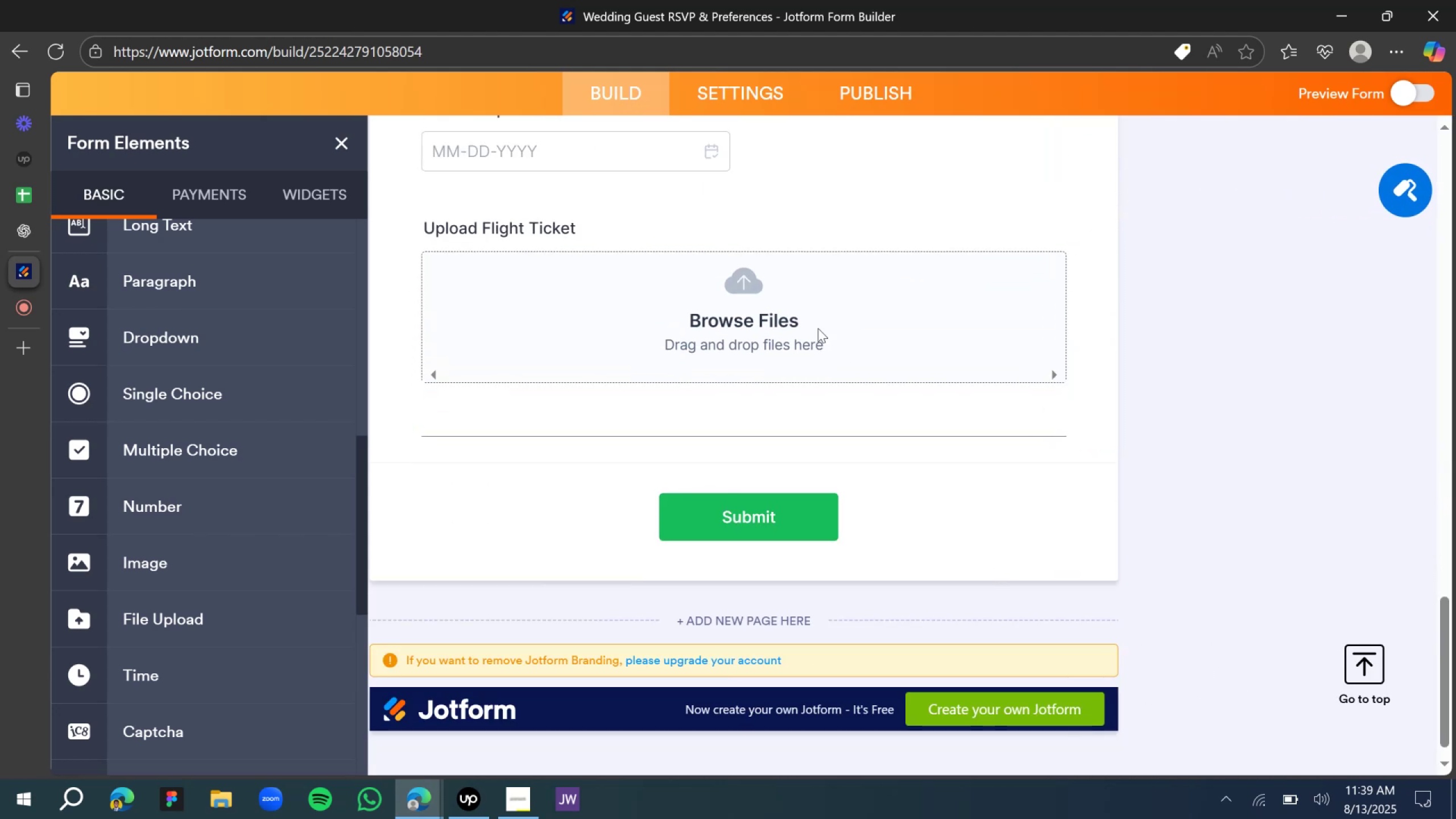 
left_click([866, 212])
 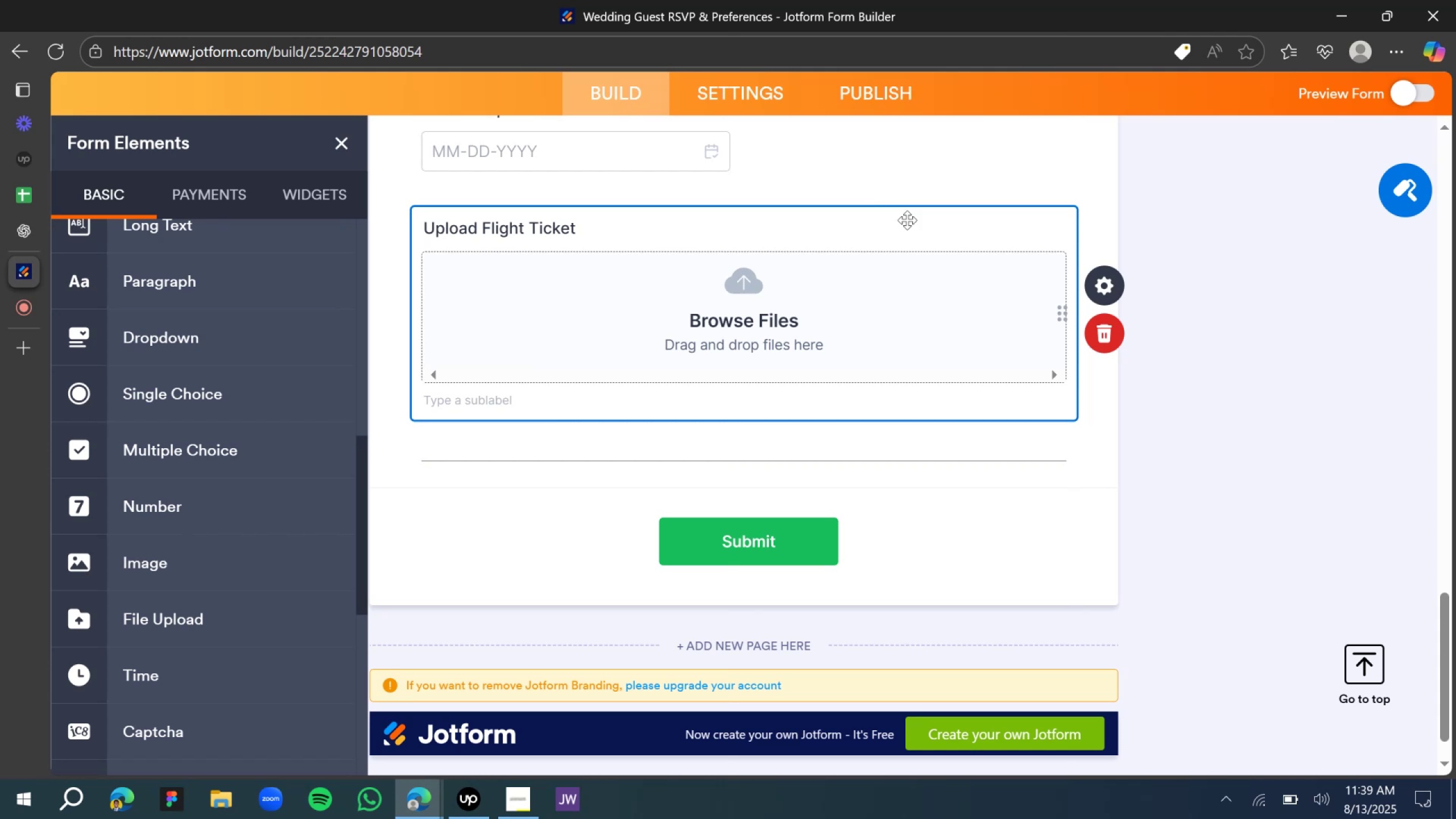 
scroll: coordinate [1029, 279], scroll_direction: up, amount: 3.0
 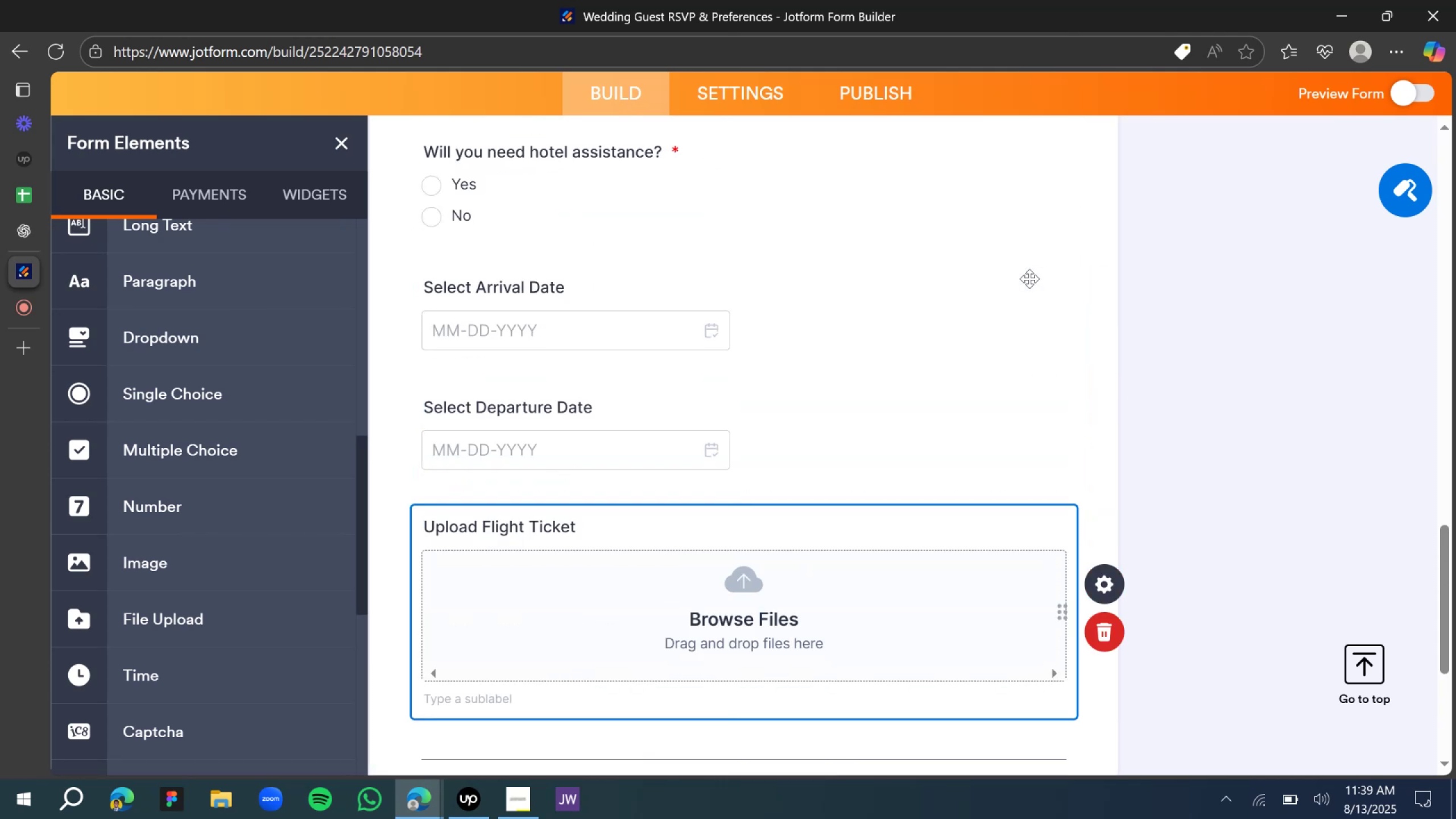 
scroll: coordinate [932, 295], scroll_direction: down, amount: 6.0
 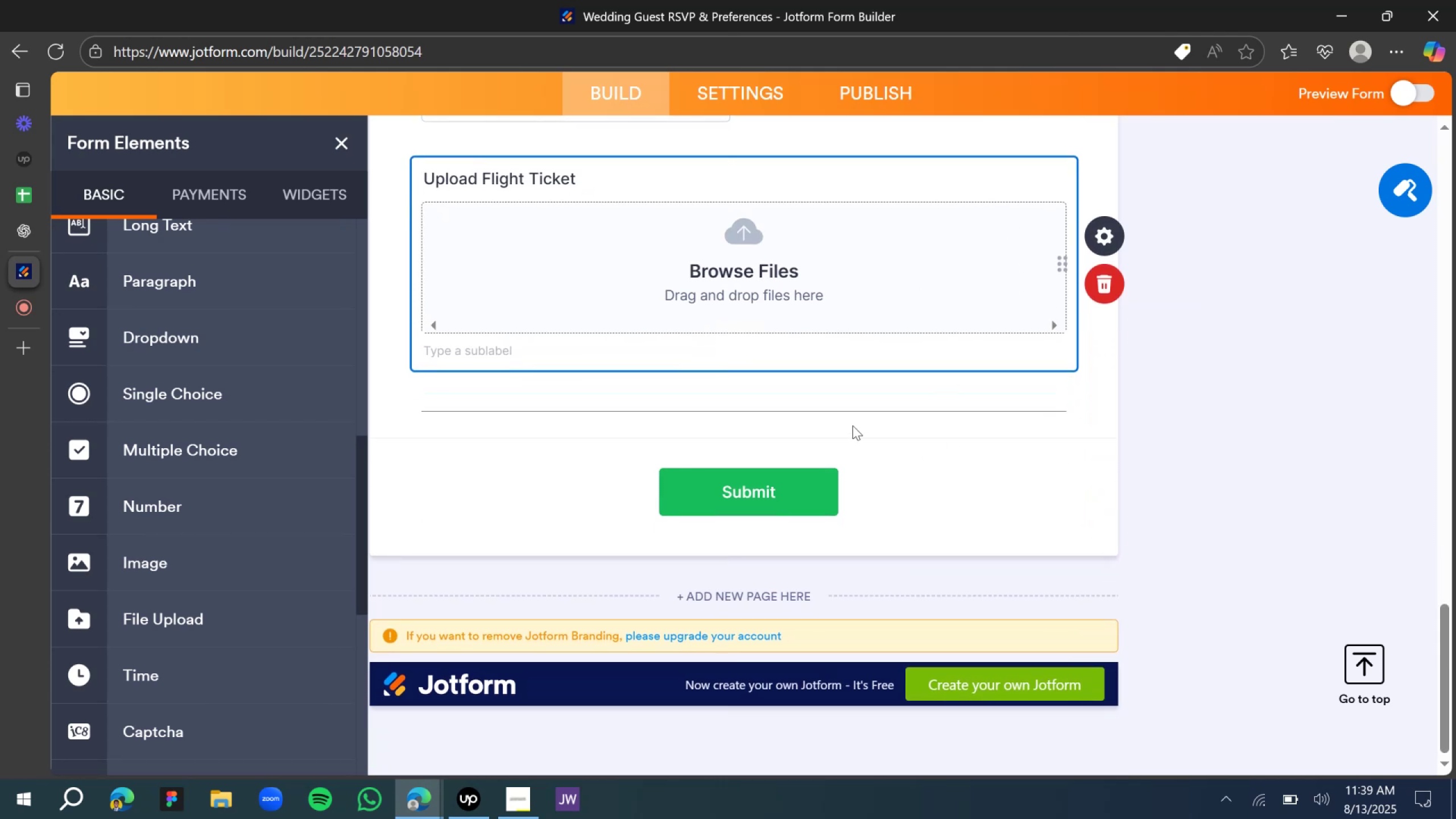 
left_click([845, 406])
 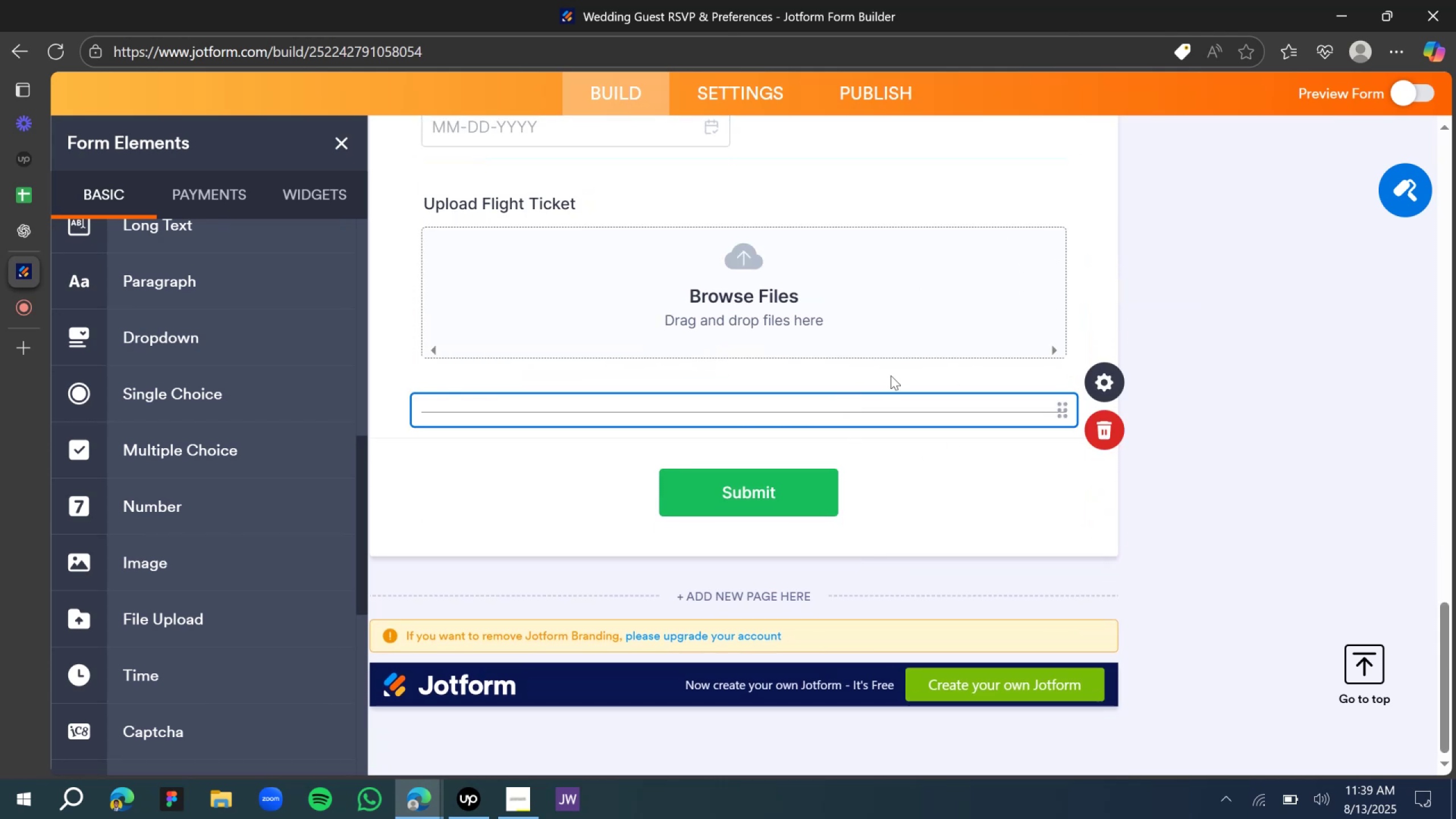 
left_click([1179, 315])
 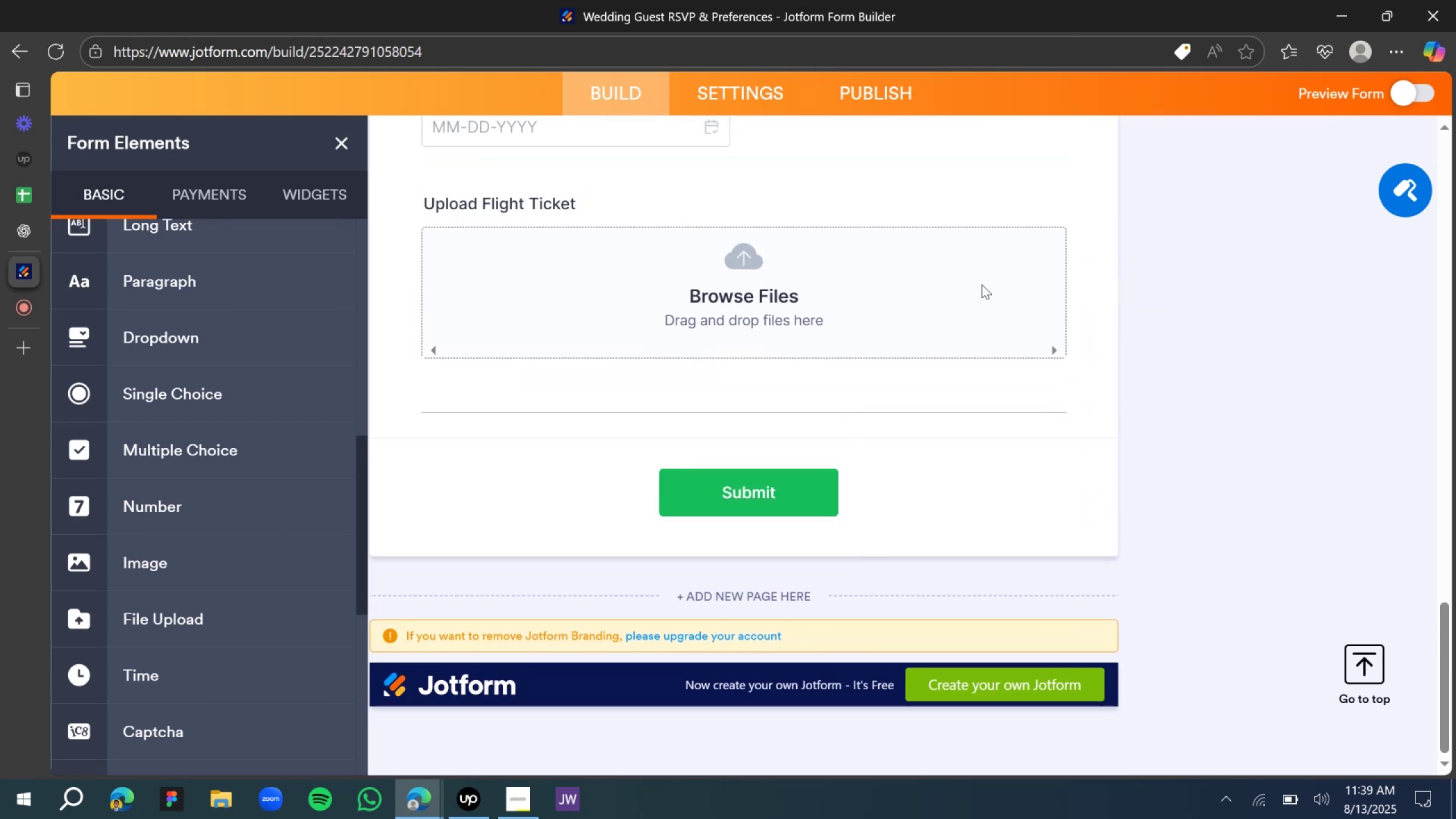 
left_click([950, 276])
 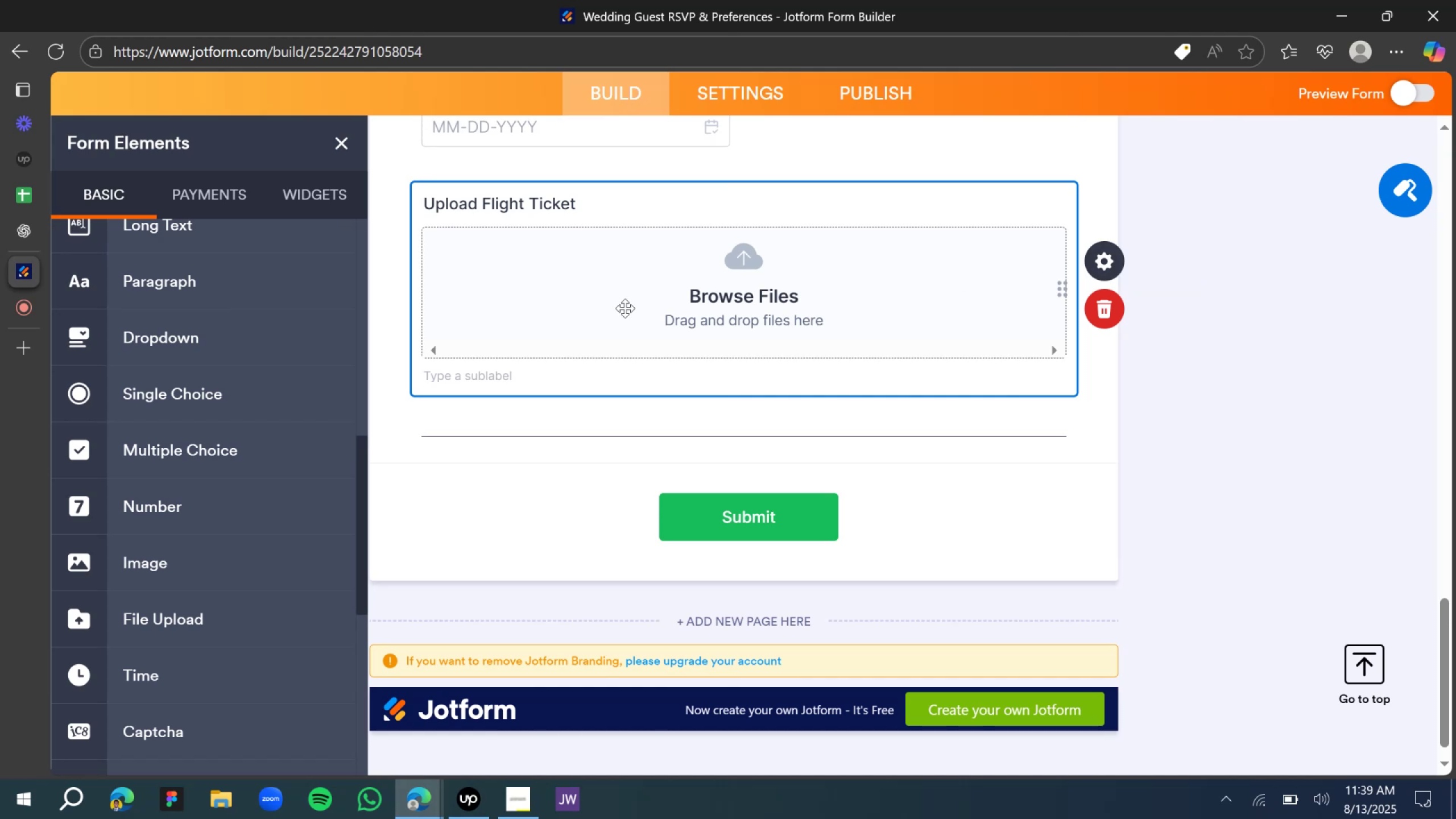 
wait(5.52)
 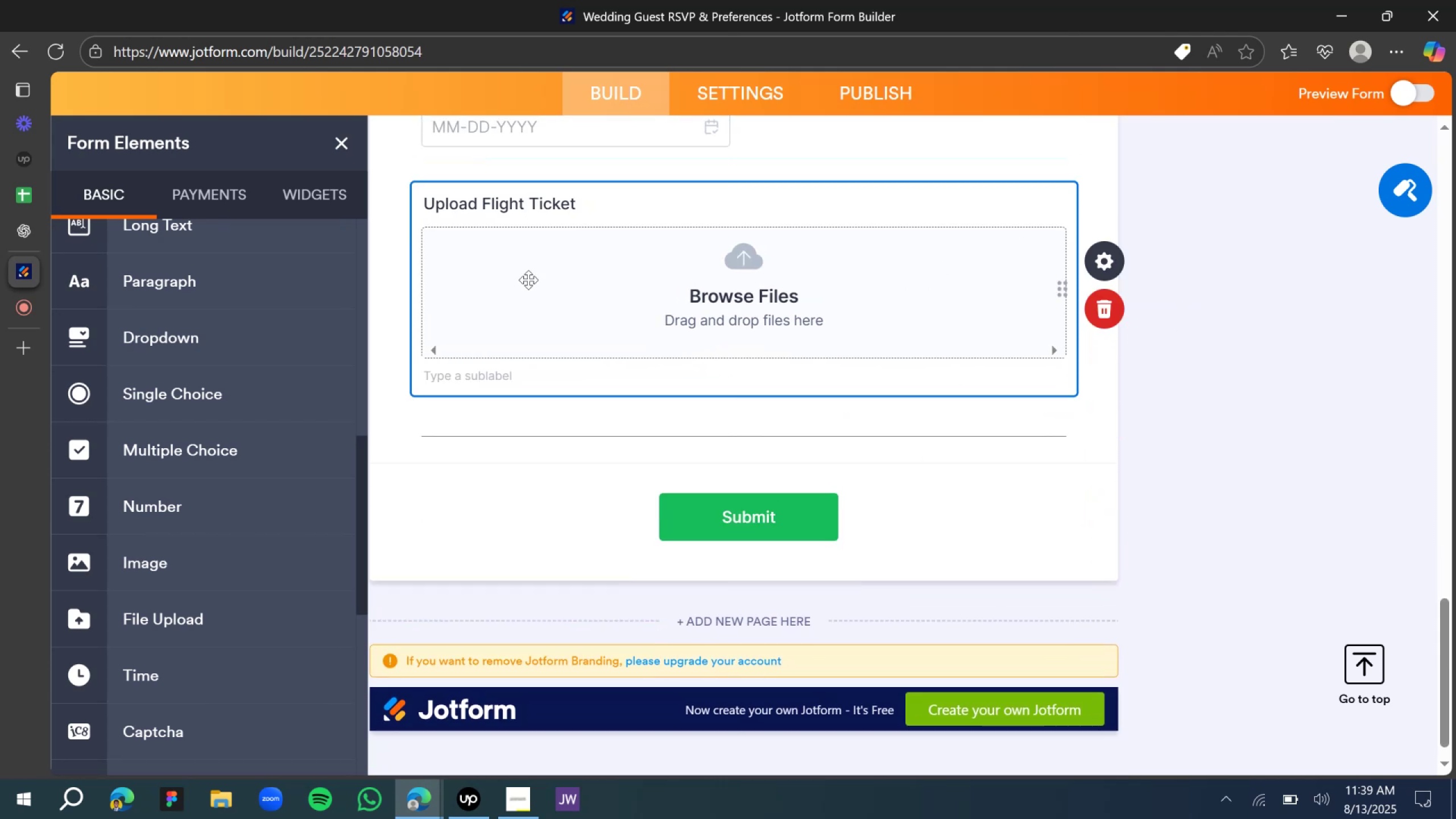 
left_click([29, 243])
 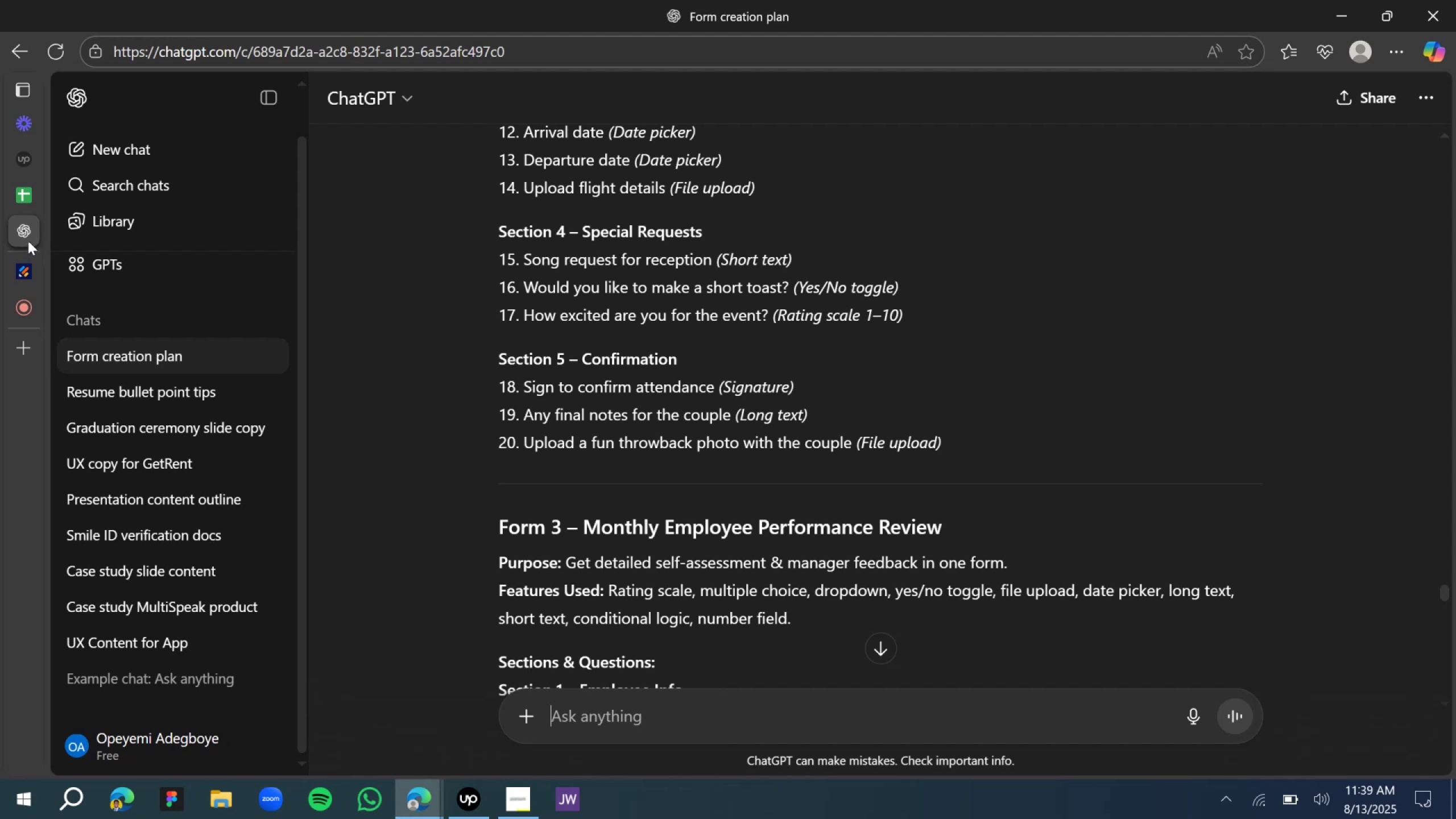 
wait(15.91)
 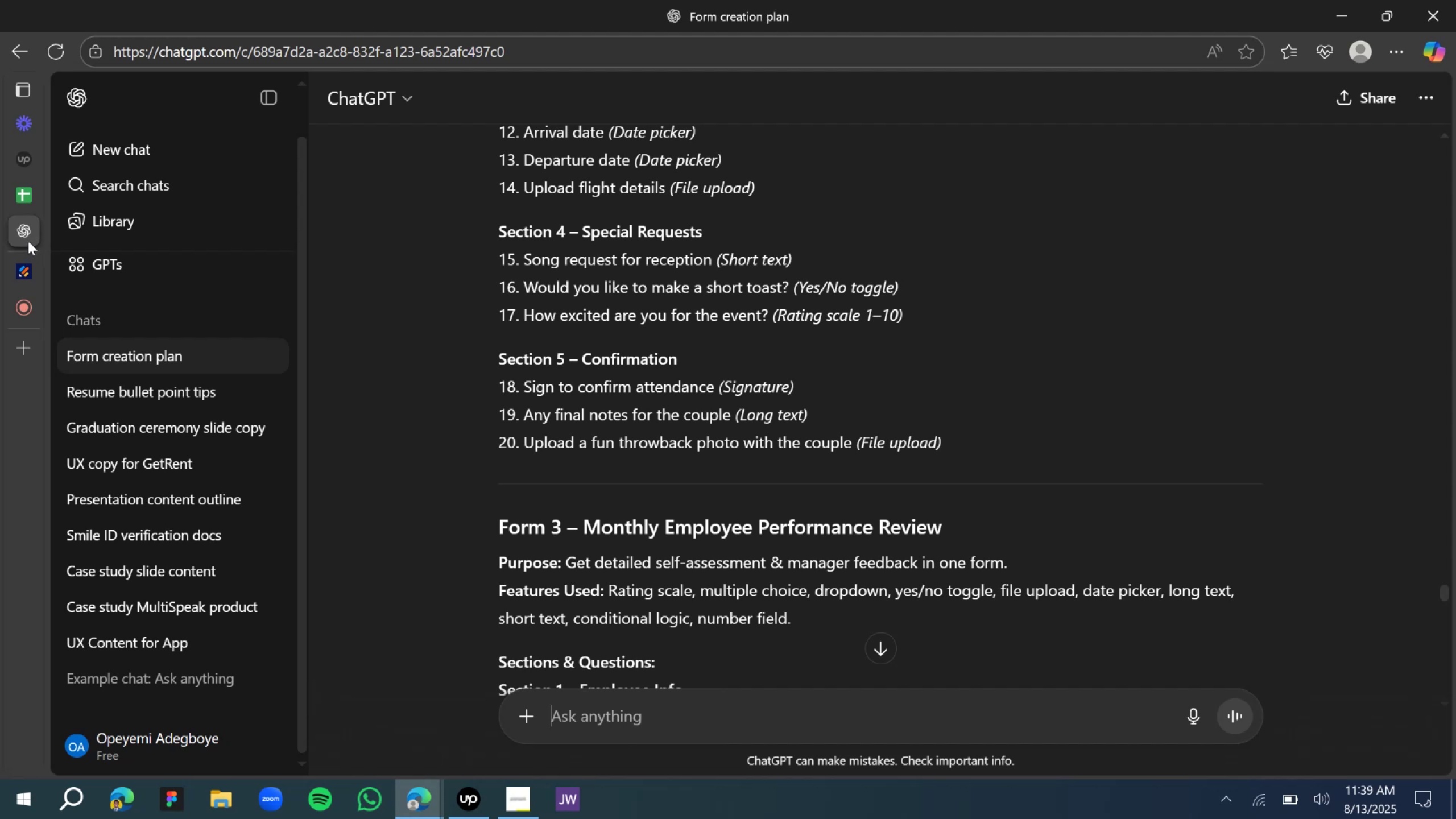 
left_click([85, 272])
 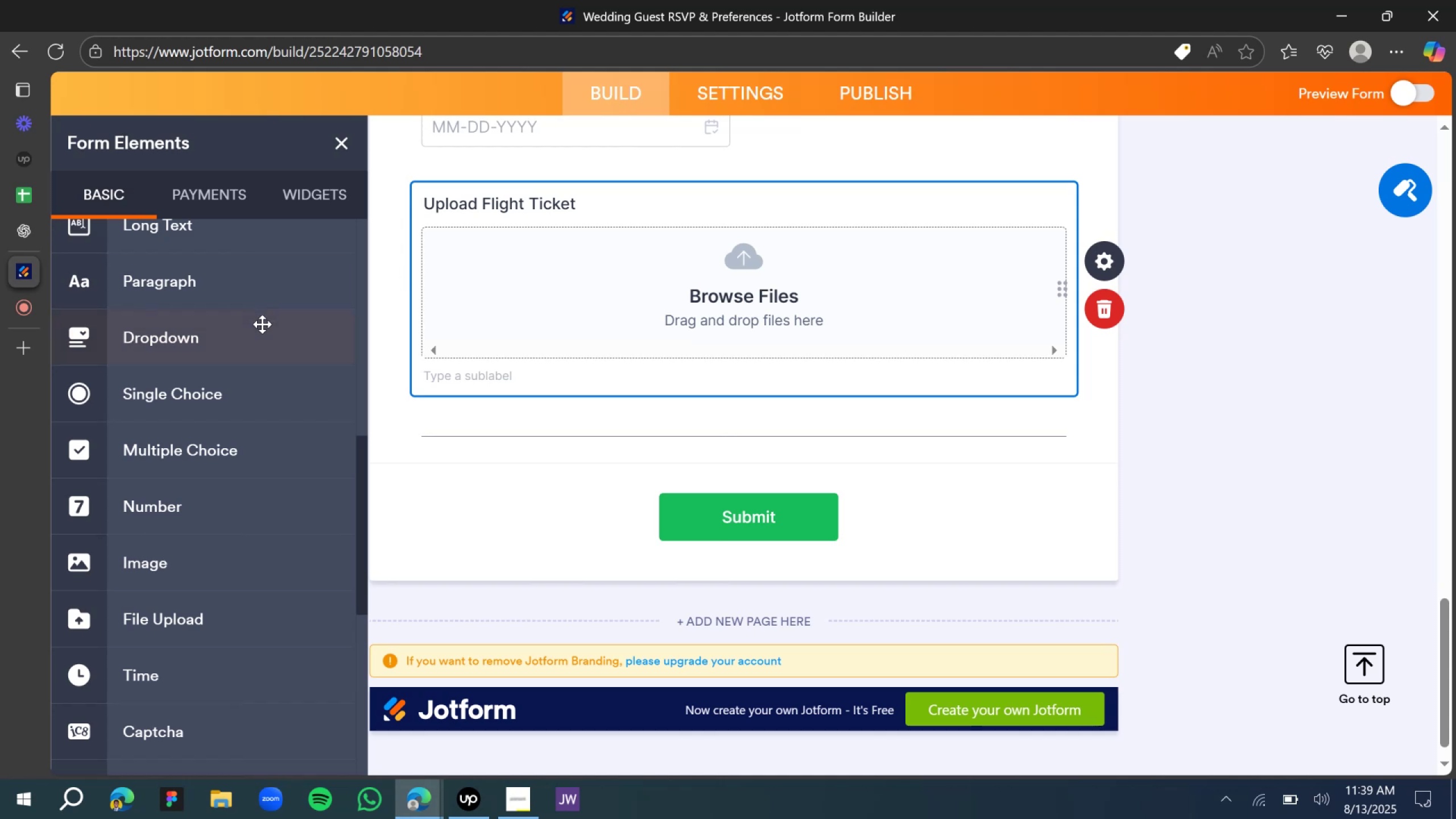 
scroll: coordinate [218, 375], scroll_direction: up, amount: 4.0
 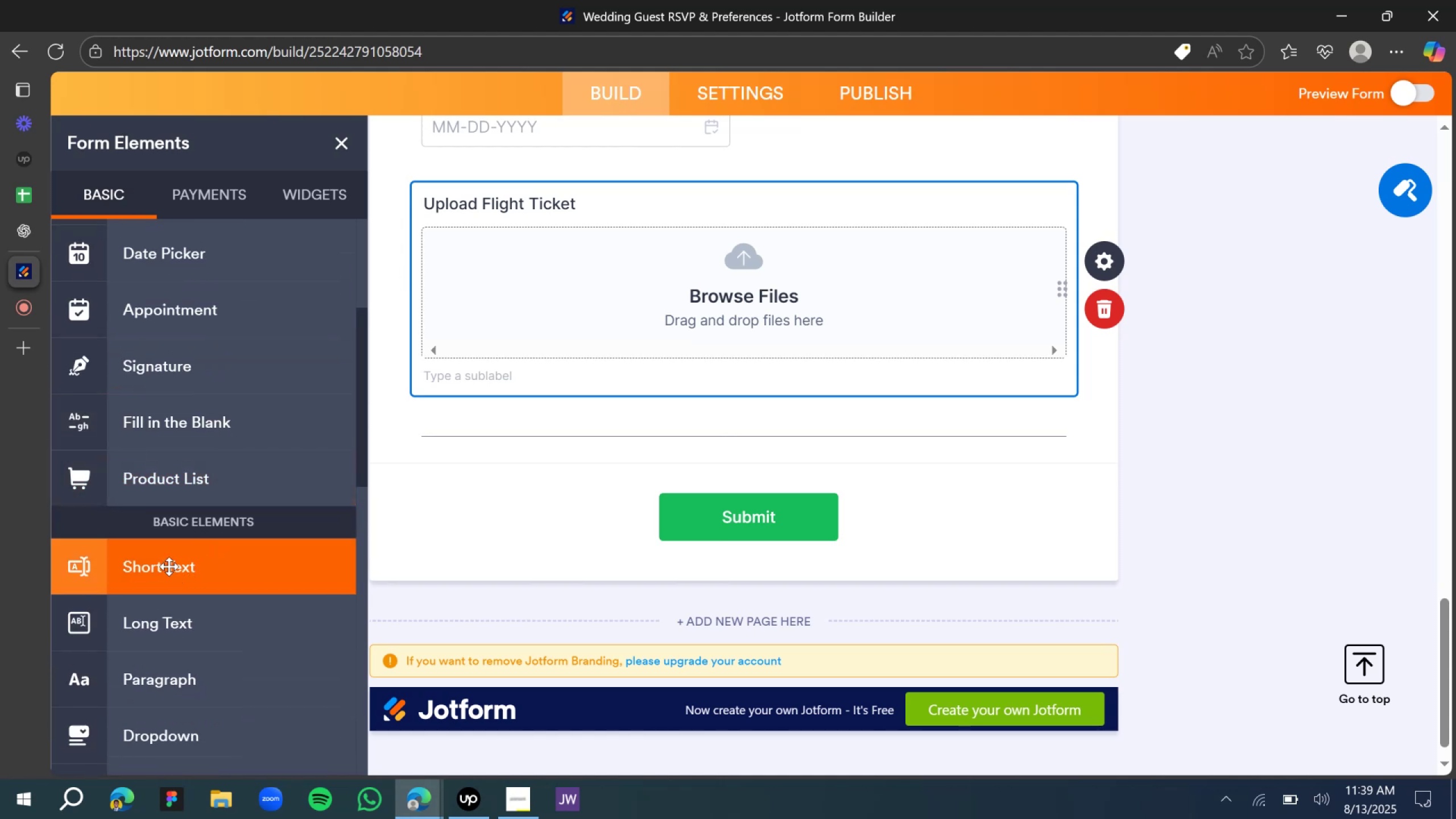 
left_click_drag(start_coordinate=[163, 561], to_coordinate=[657, 412])
 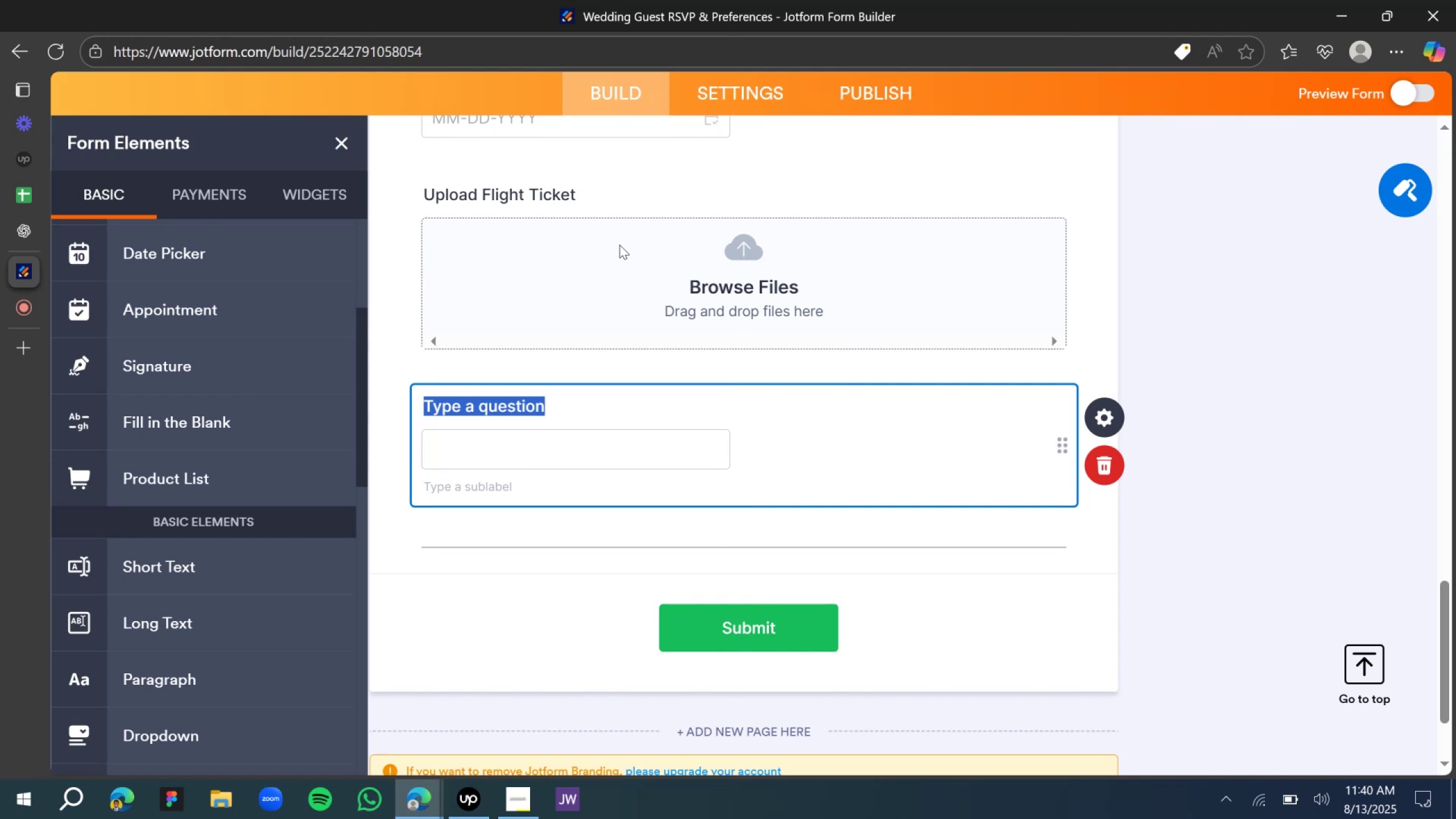 
wait(22.86)
 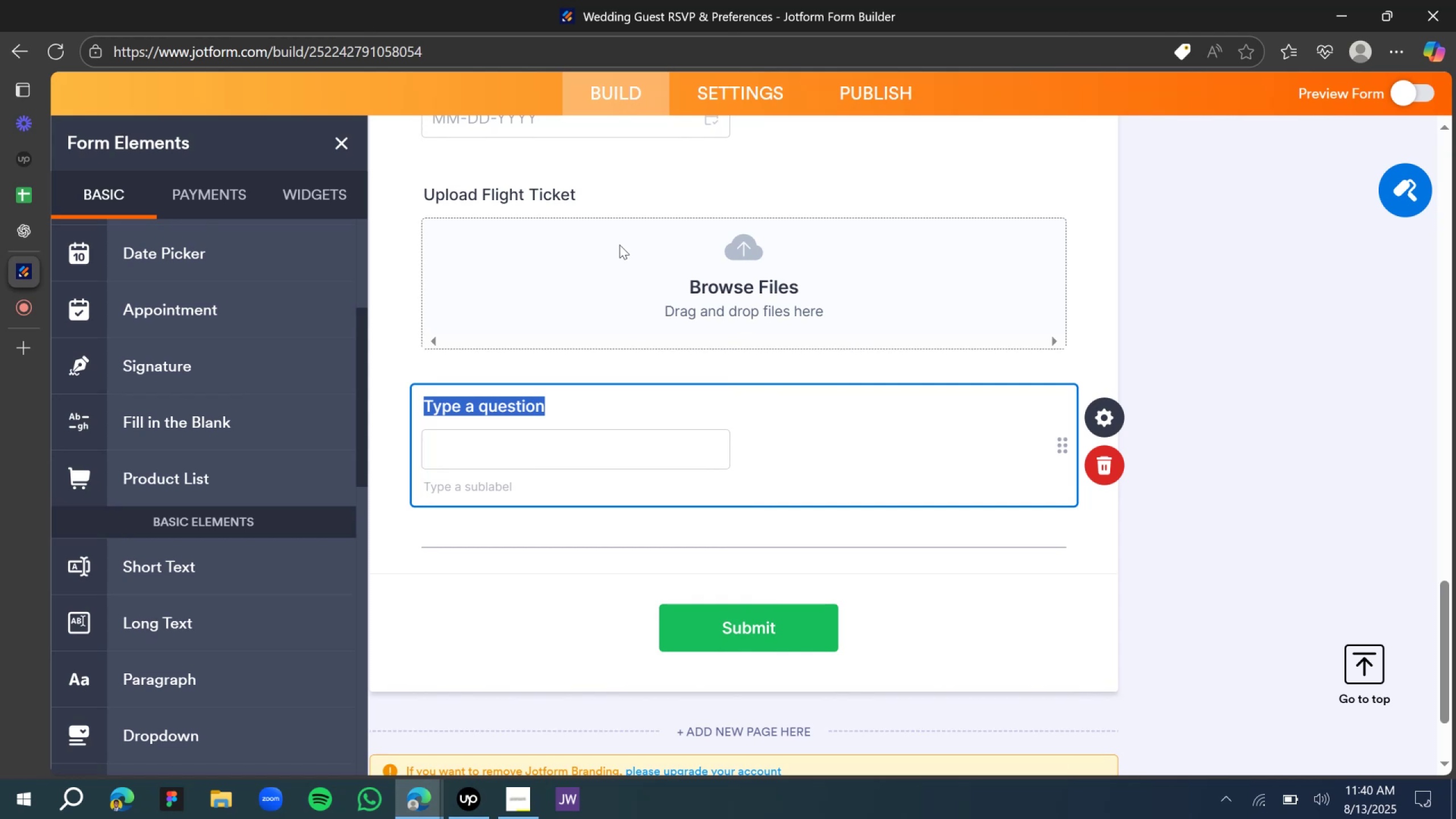 
scroll: coordinate [617, 308], scroll_direction: down, amount: 5.0
 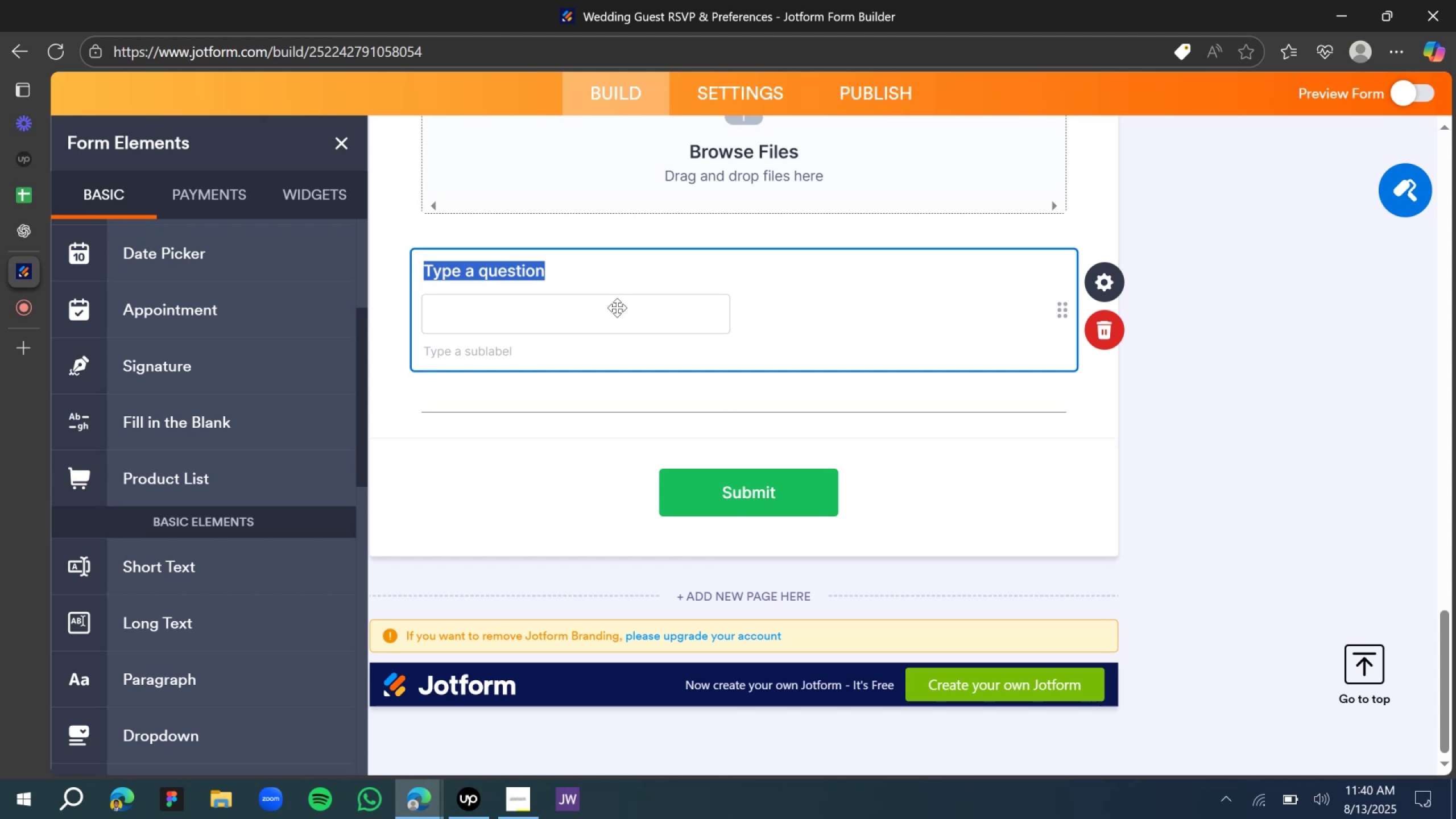 
wait(12.5)
 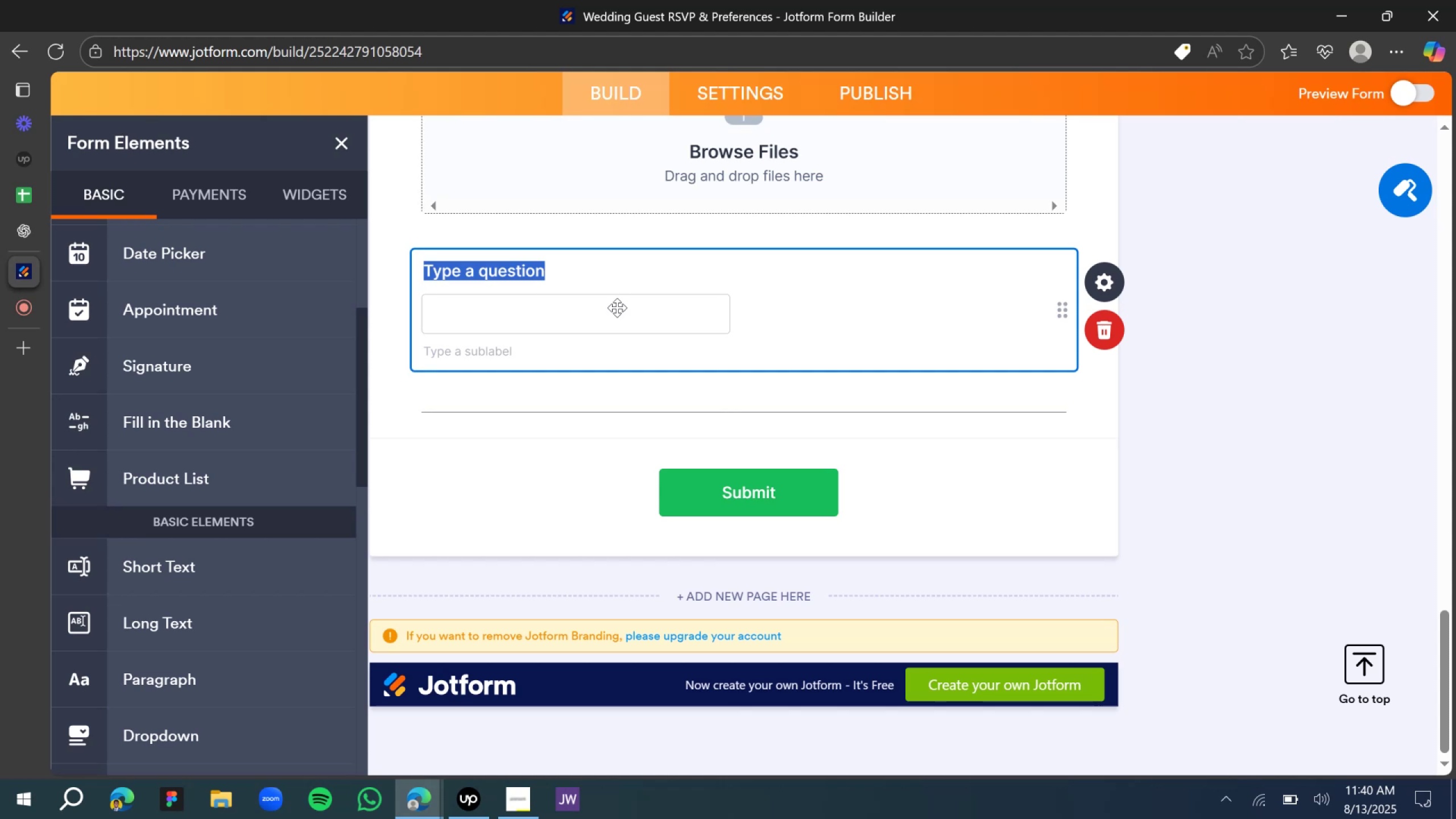 
type(Do you have any song re)
key(Backspace)
key(Backspace)
key(Backspace)
key(Backspace)
key(Backspace)
key(Backspace)
key(Backspace)
type(special song request?)
 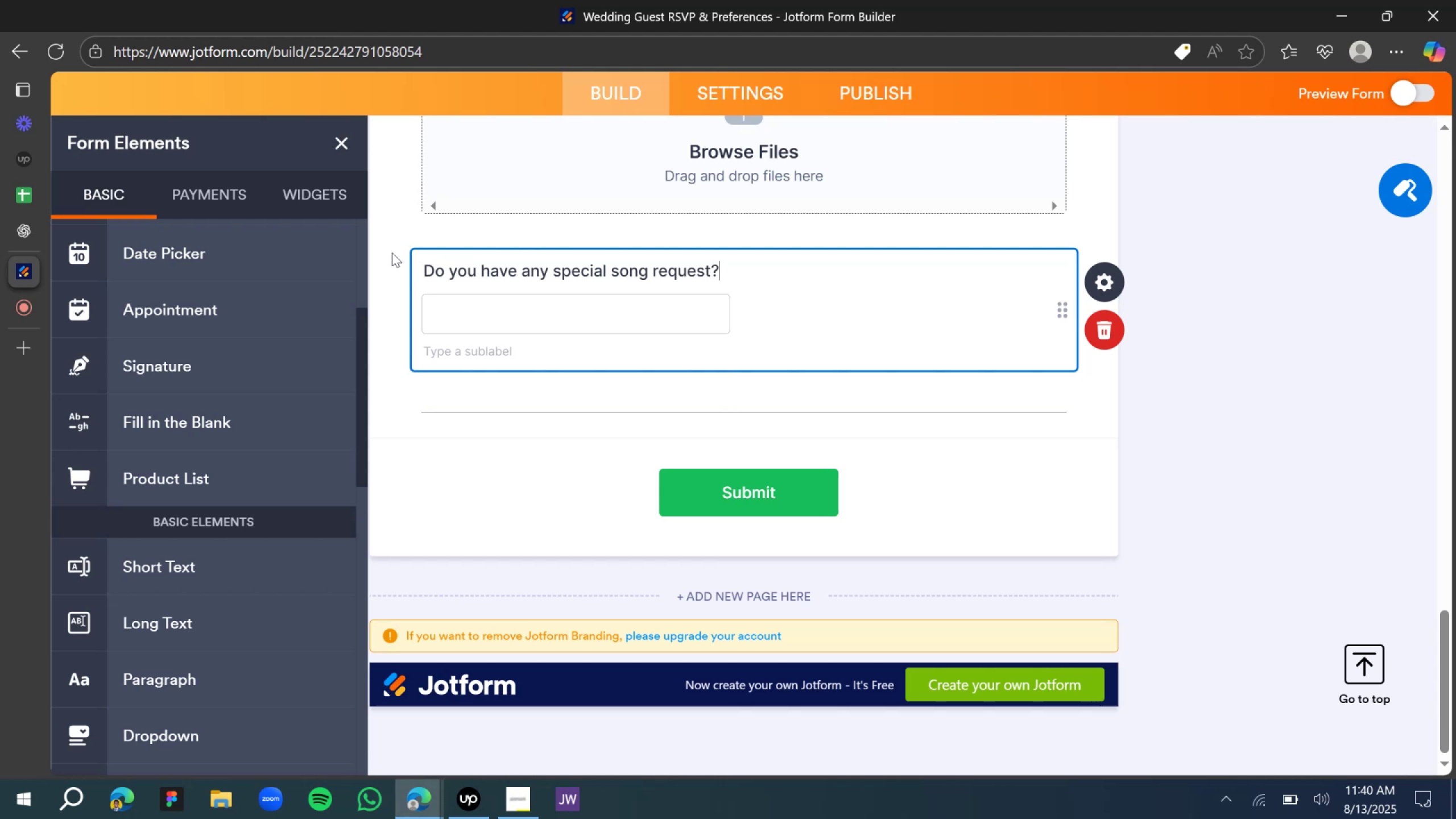 
double_click([521, 351])
 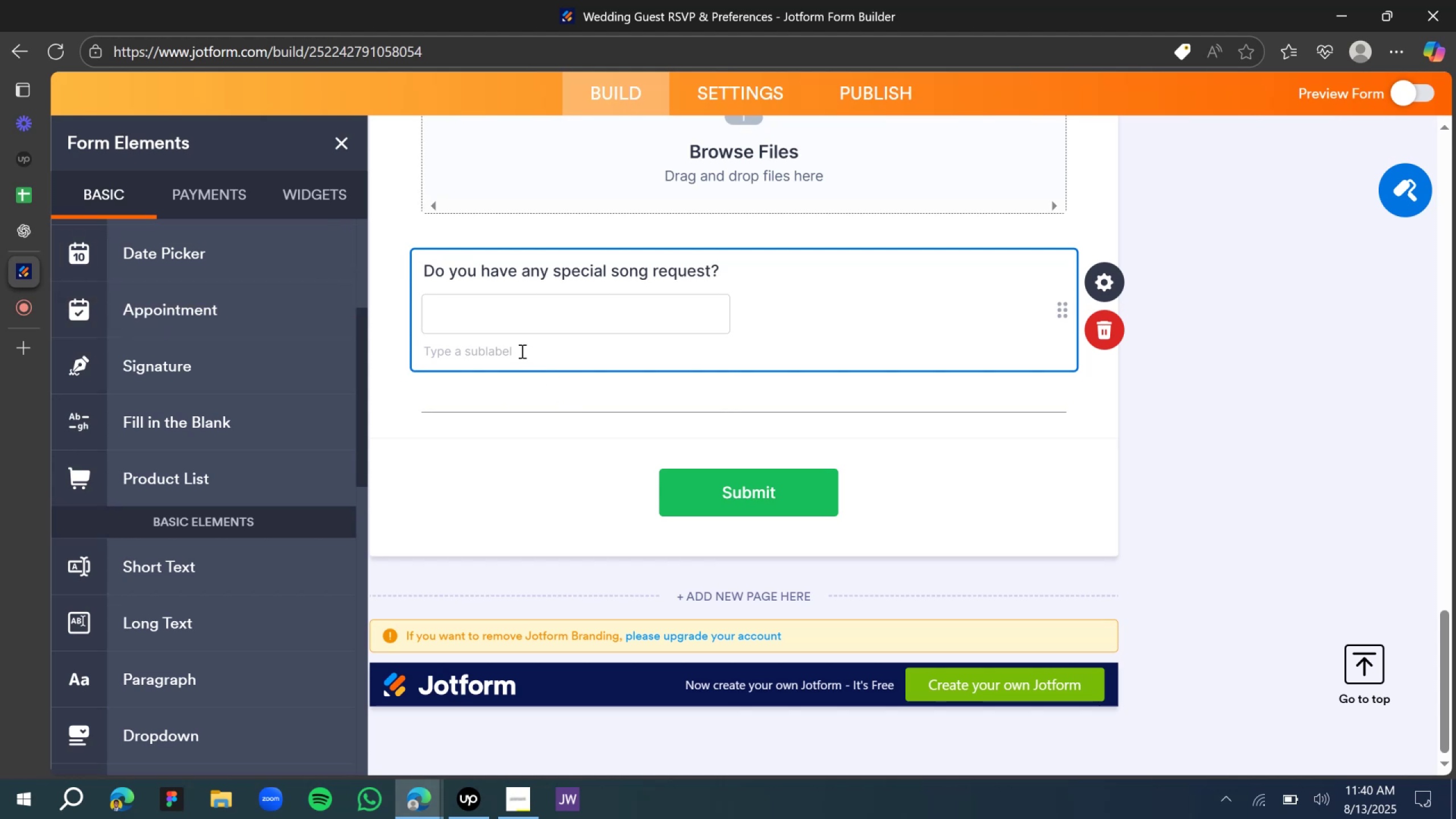 
key(Backspace)
 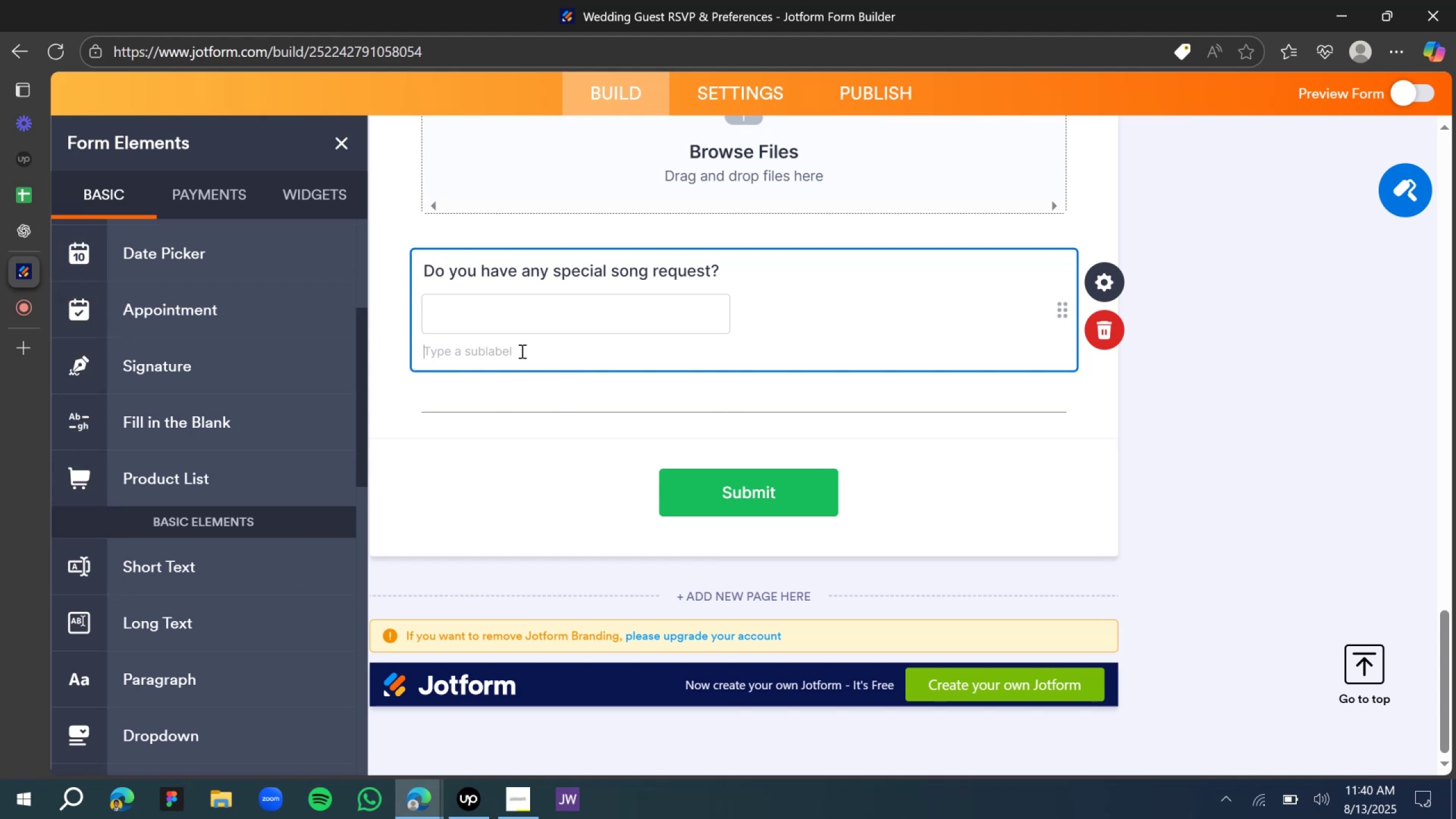 
key(Delete)
 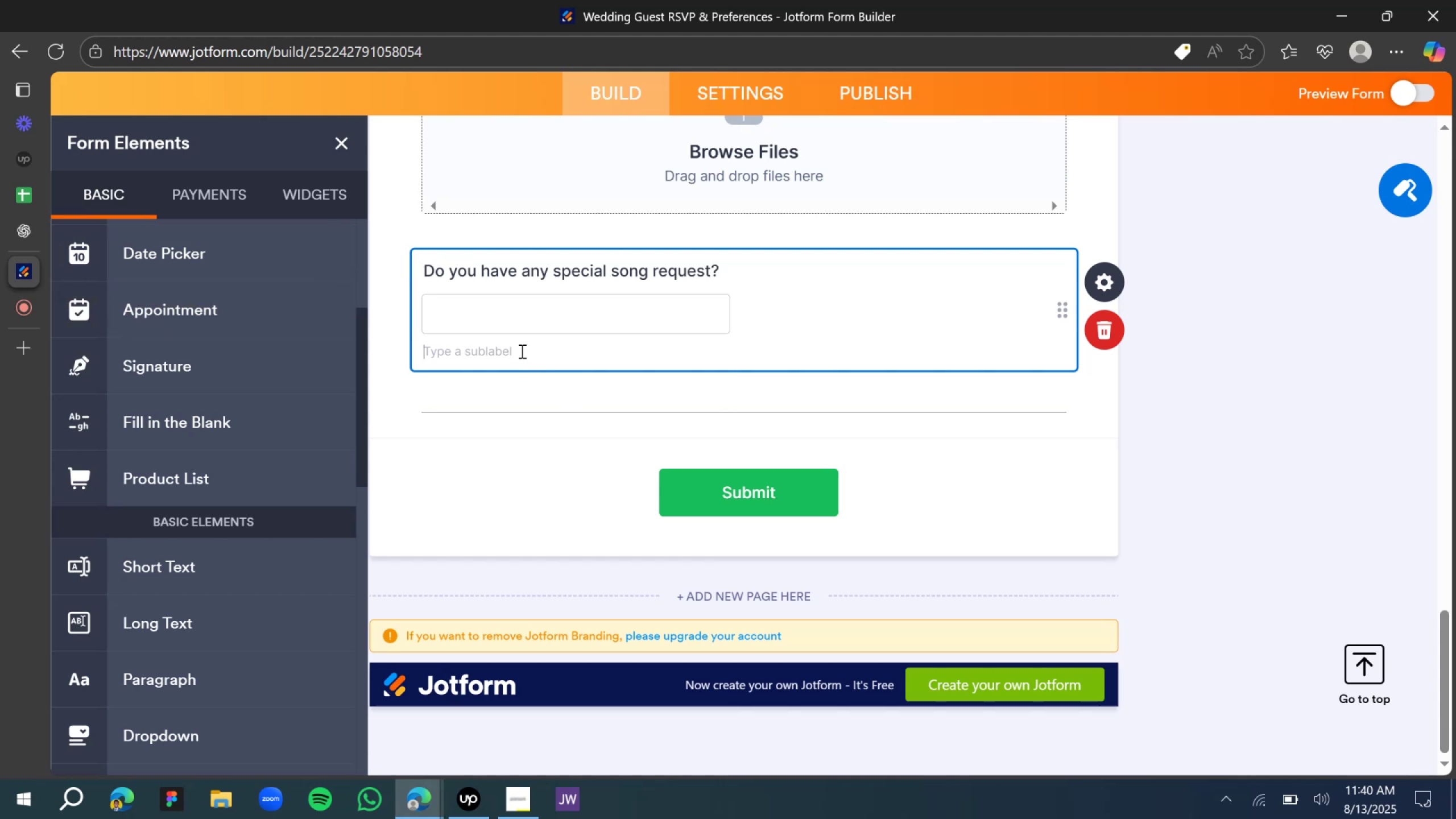 
double_click([521, 351])
 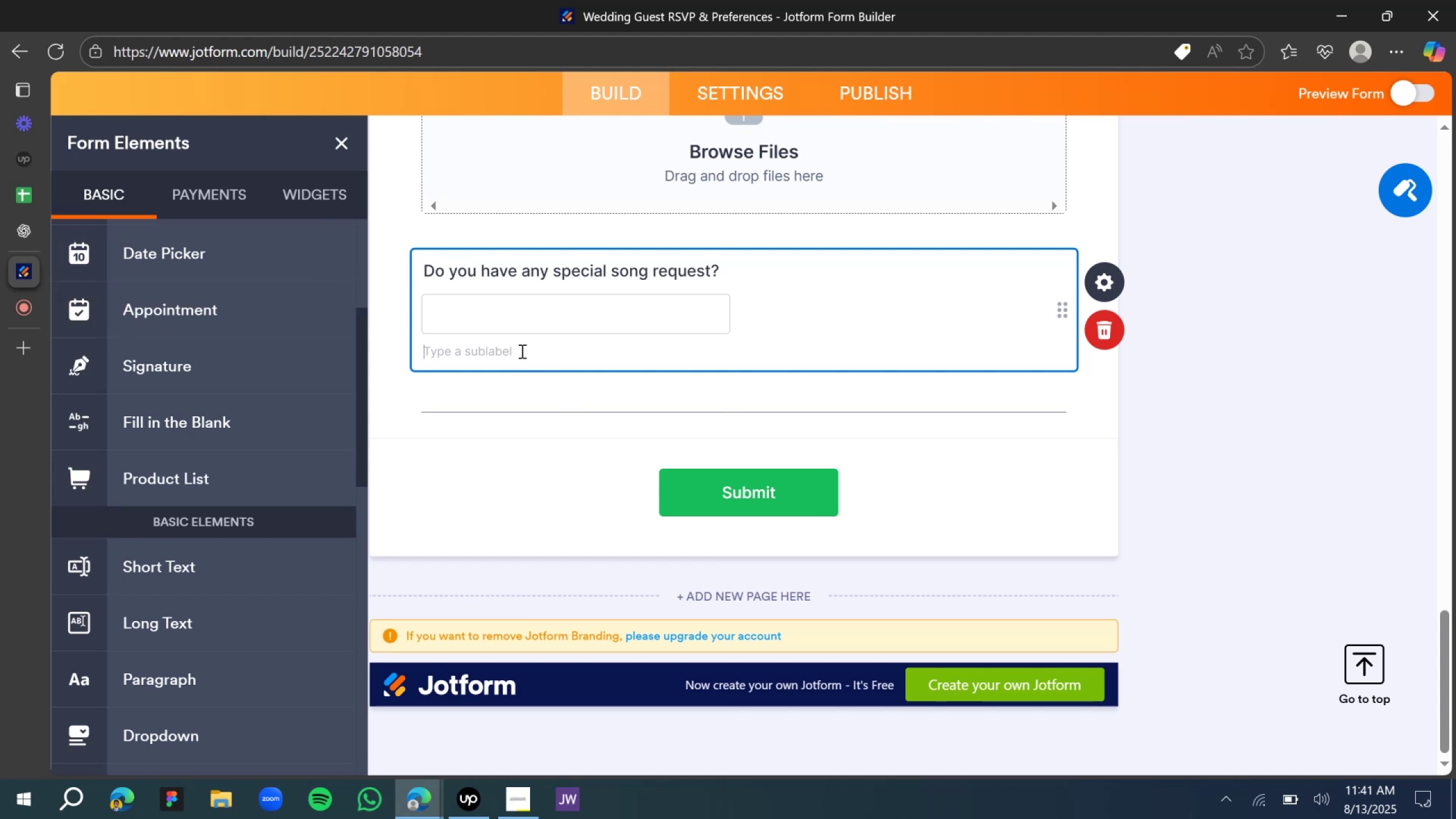 
triple_click([521, 351])
 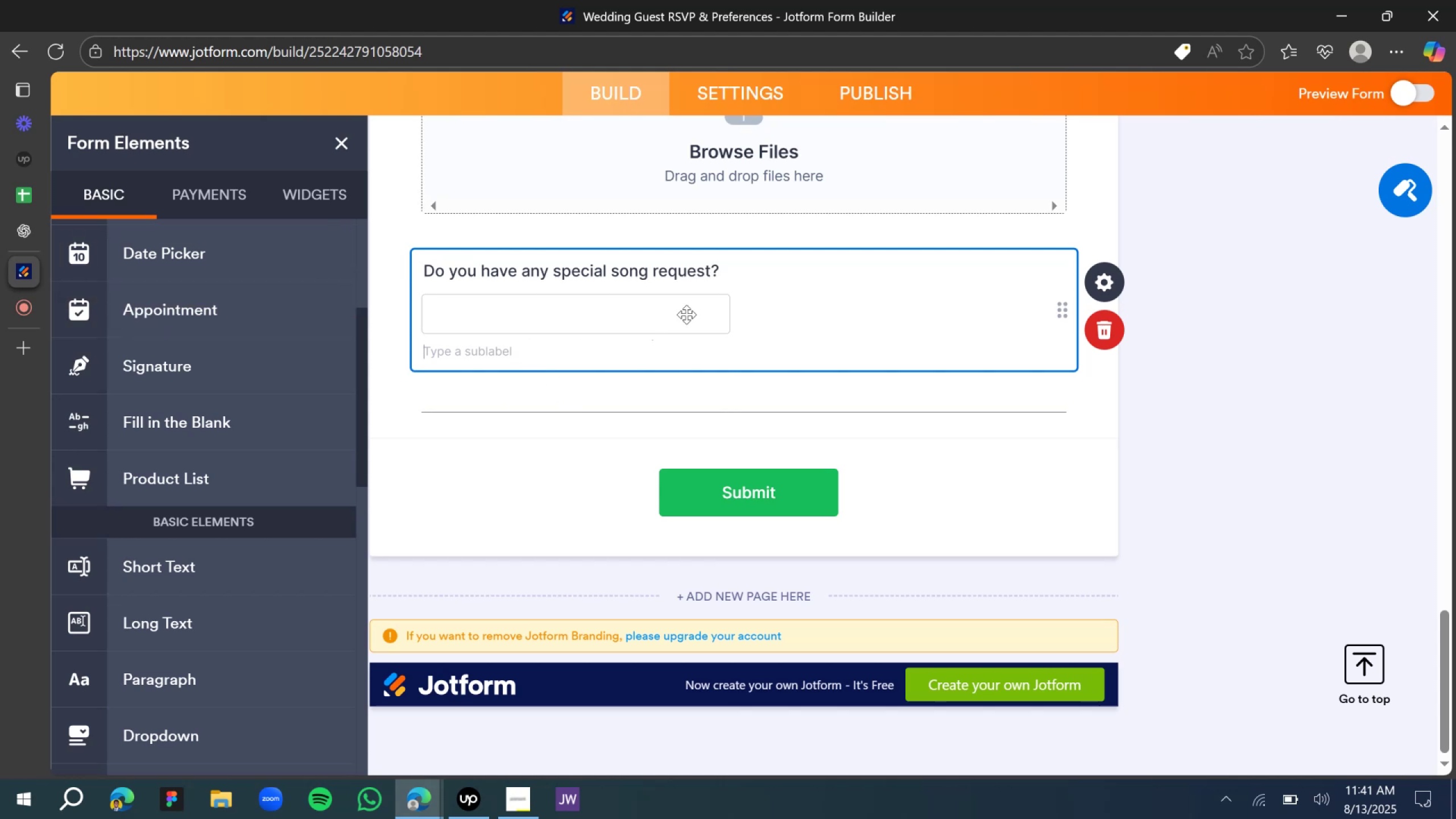 
left_click([503, 390])
 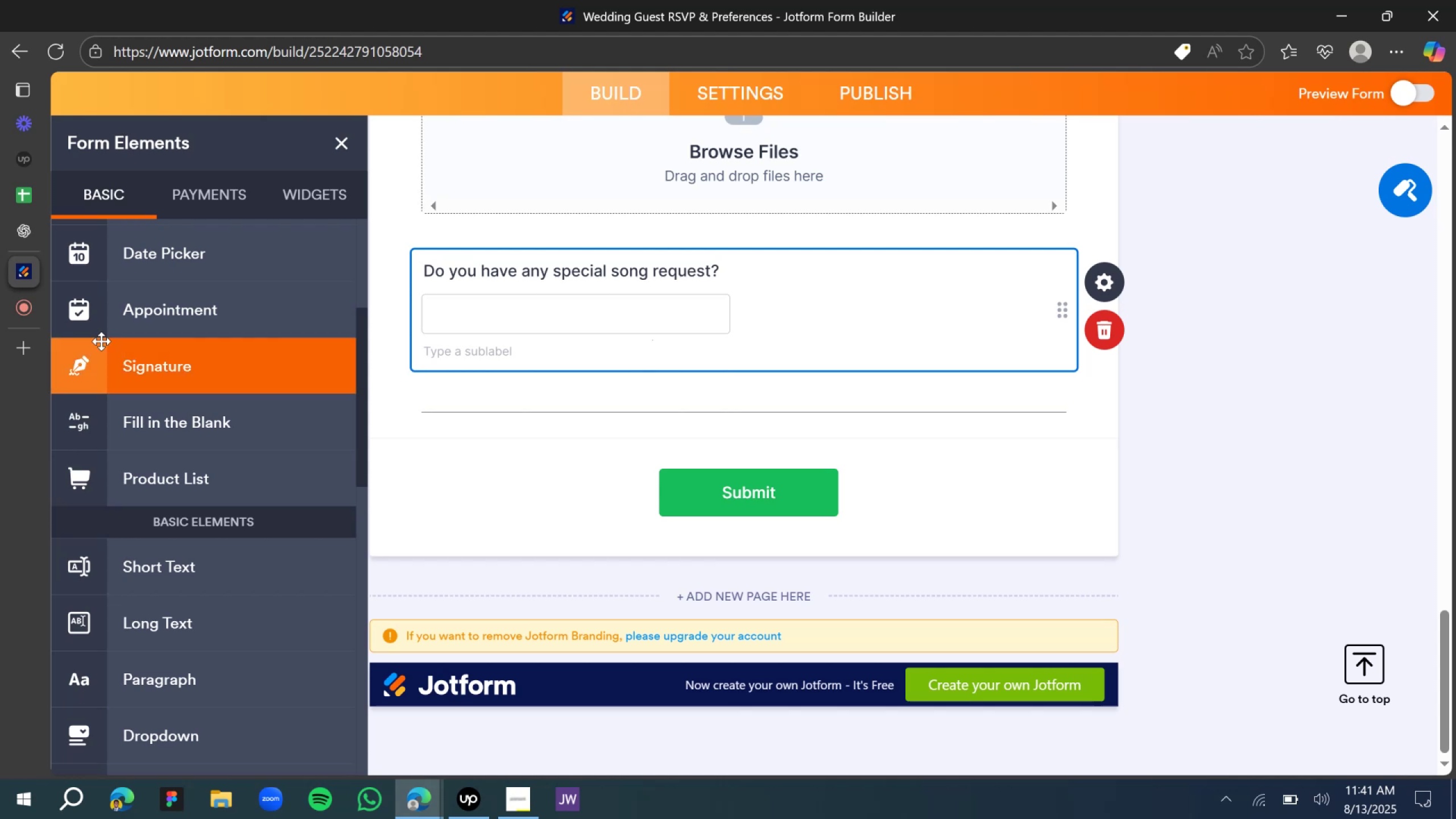 
mouse_move([27, 251])
 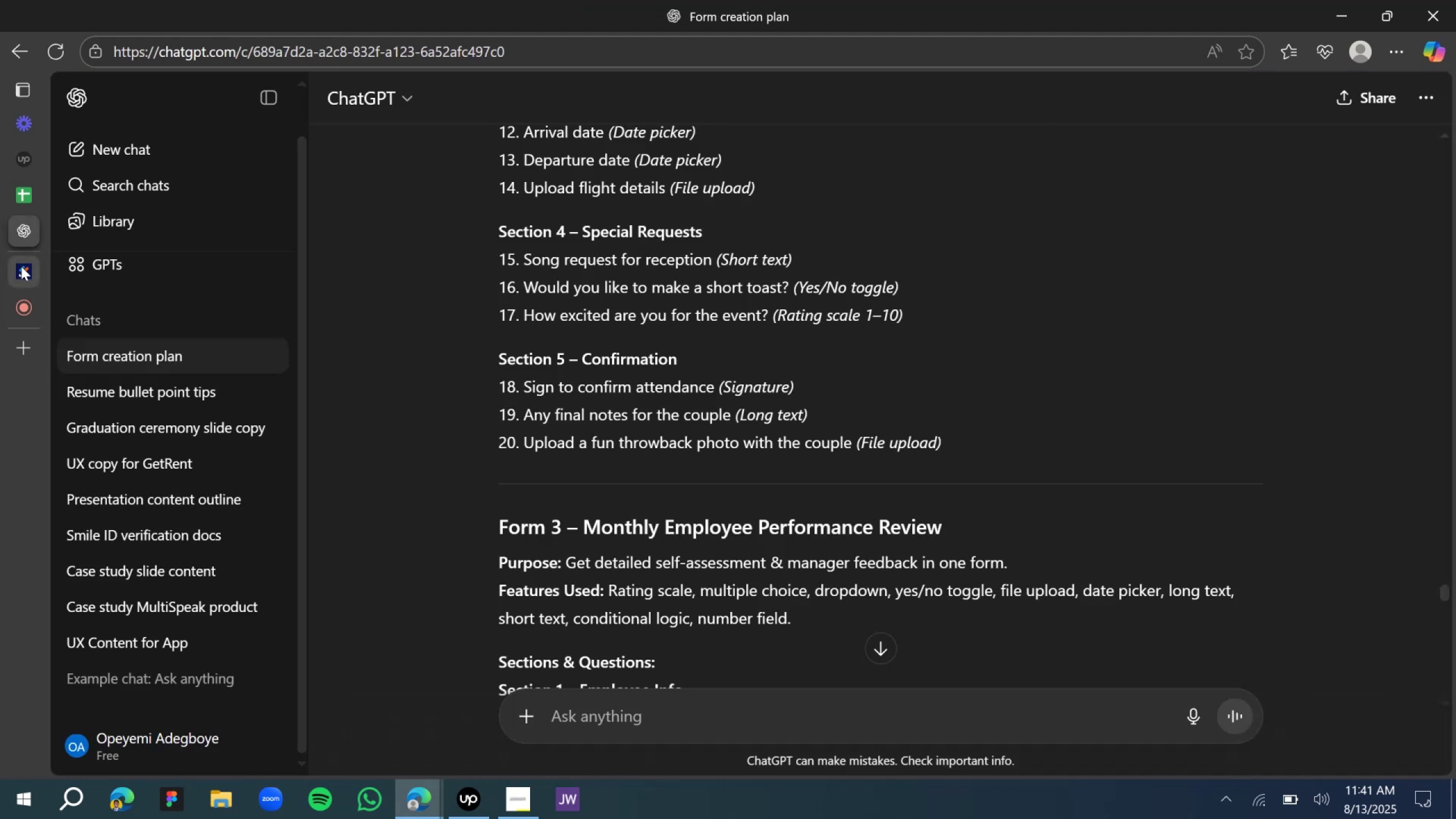 
left_click([21, 266])
 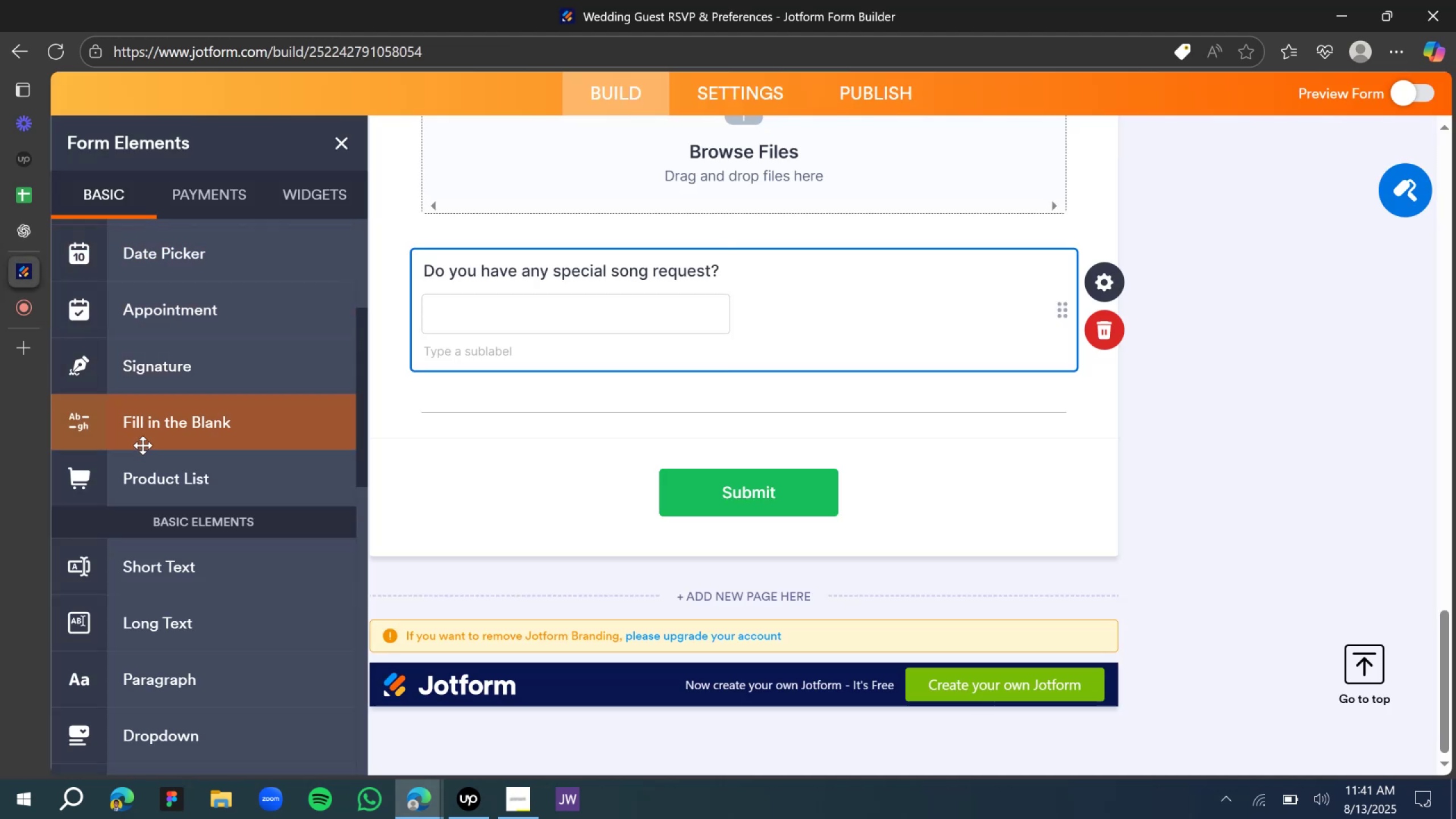 
scroll: coordinate [163, 459], scroll_direction: down, amount: 3.0
 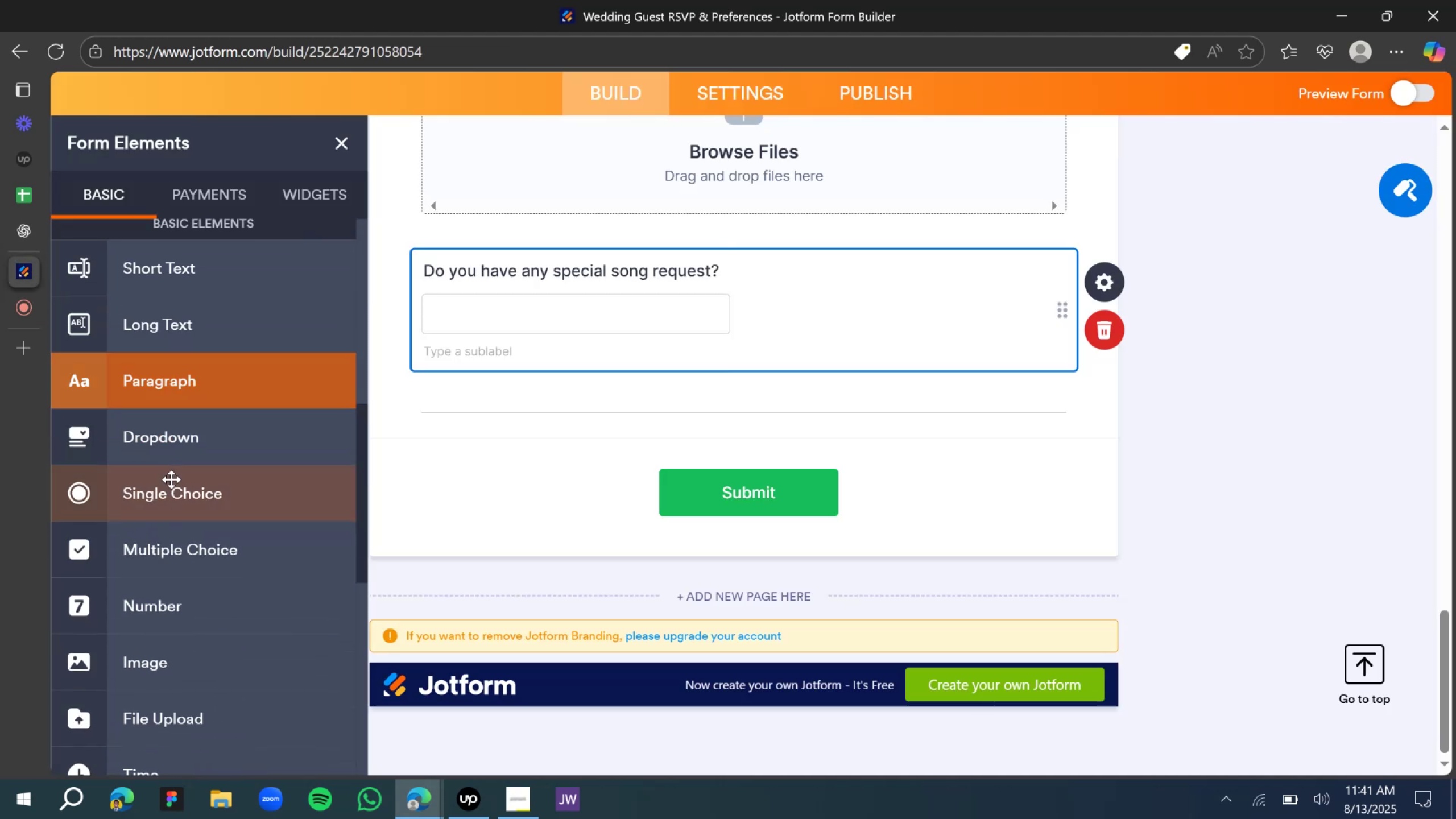 
left_click_drag(start_coordinate=[179, 497], to_coordinate=[585, 382])
 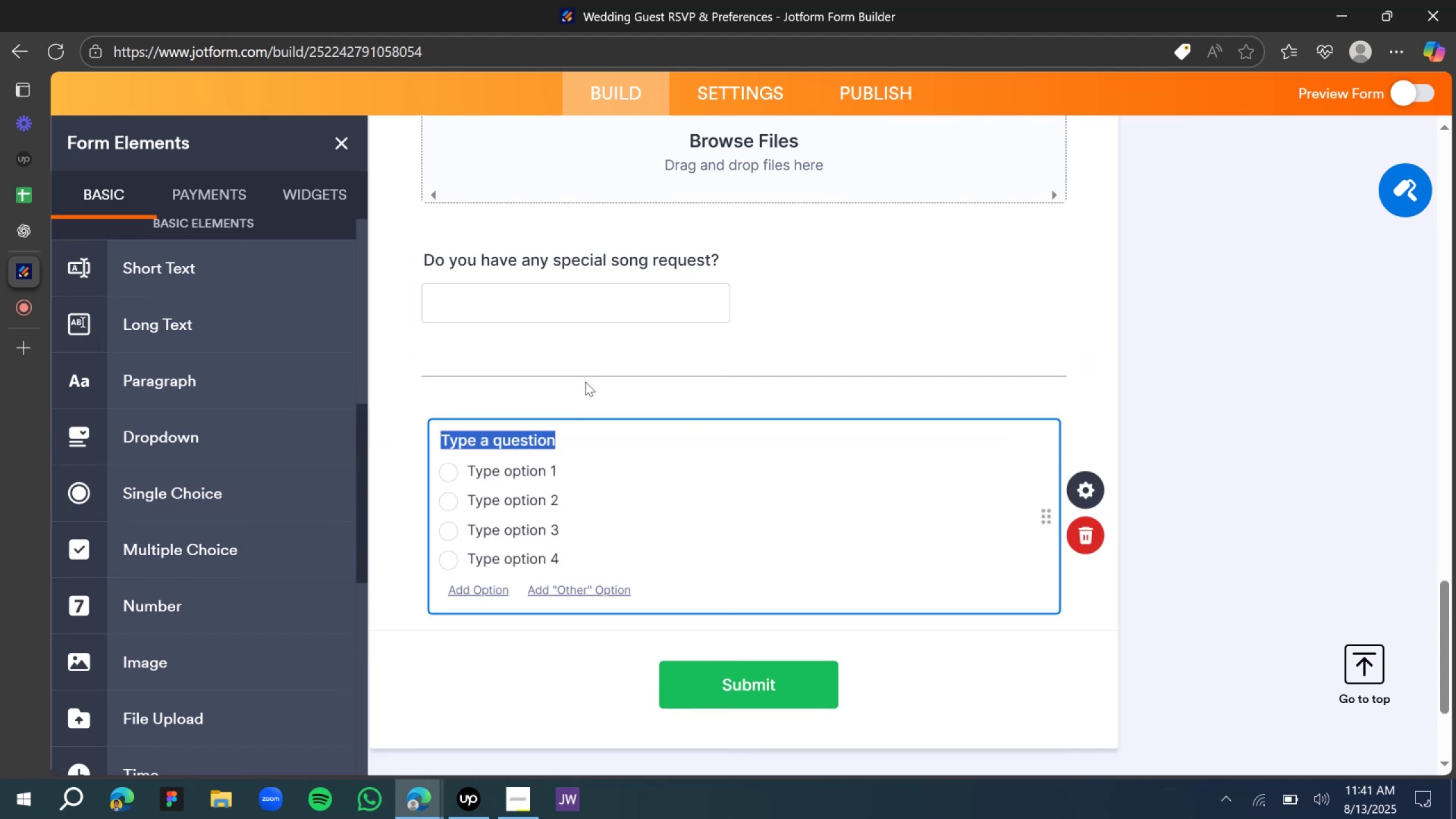 
scroll: coordinate [533, 494], scroll_direction: up, amount: 12.0
 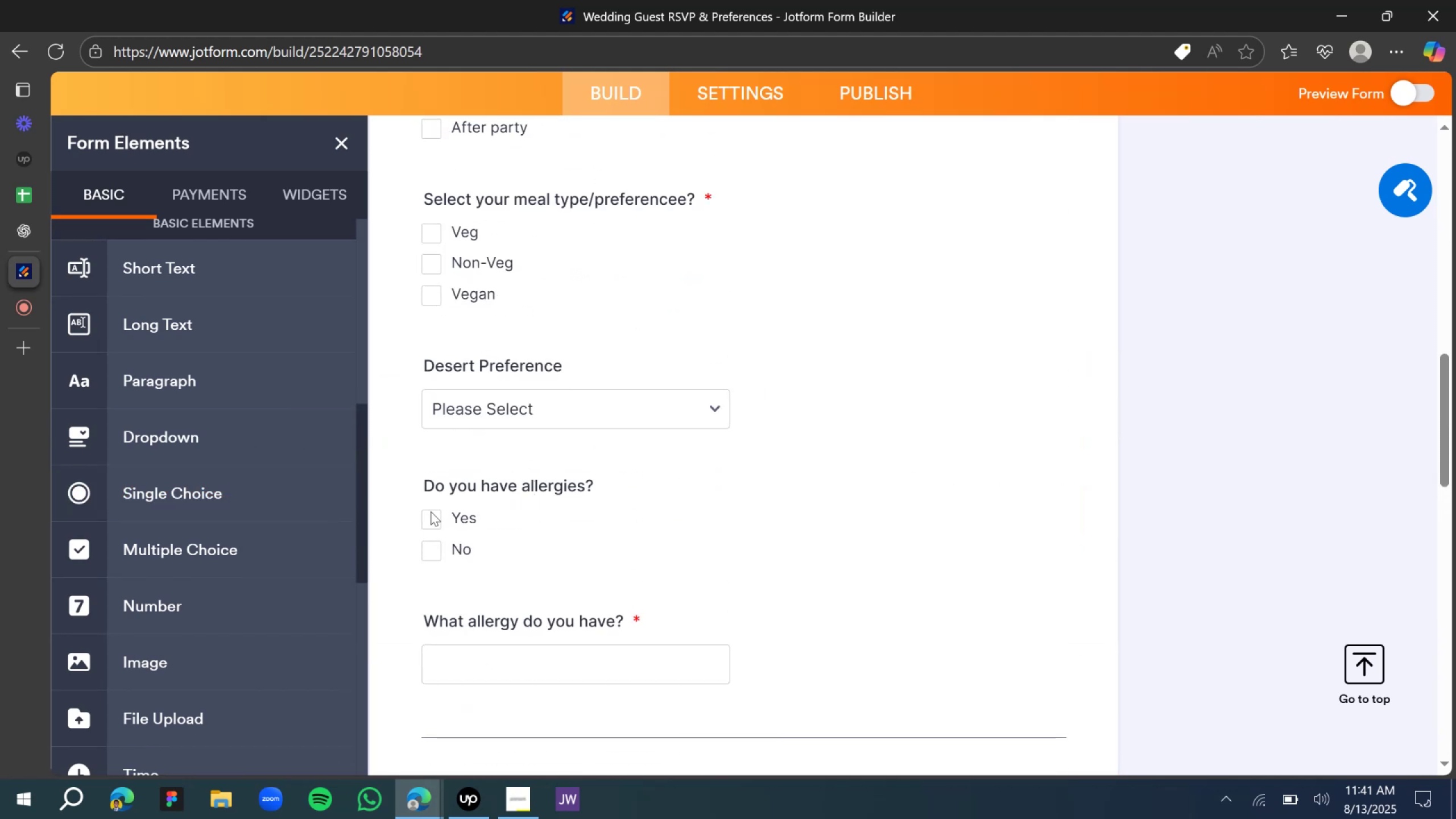 
double_click([435, 527])
 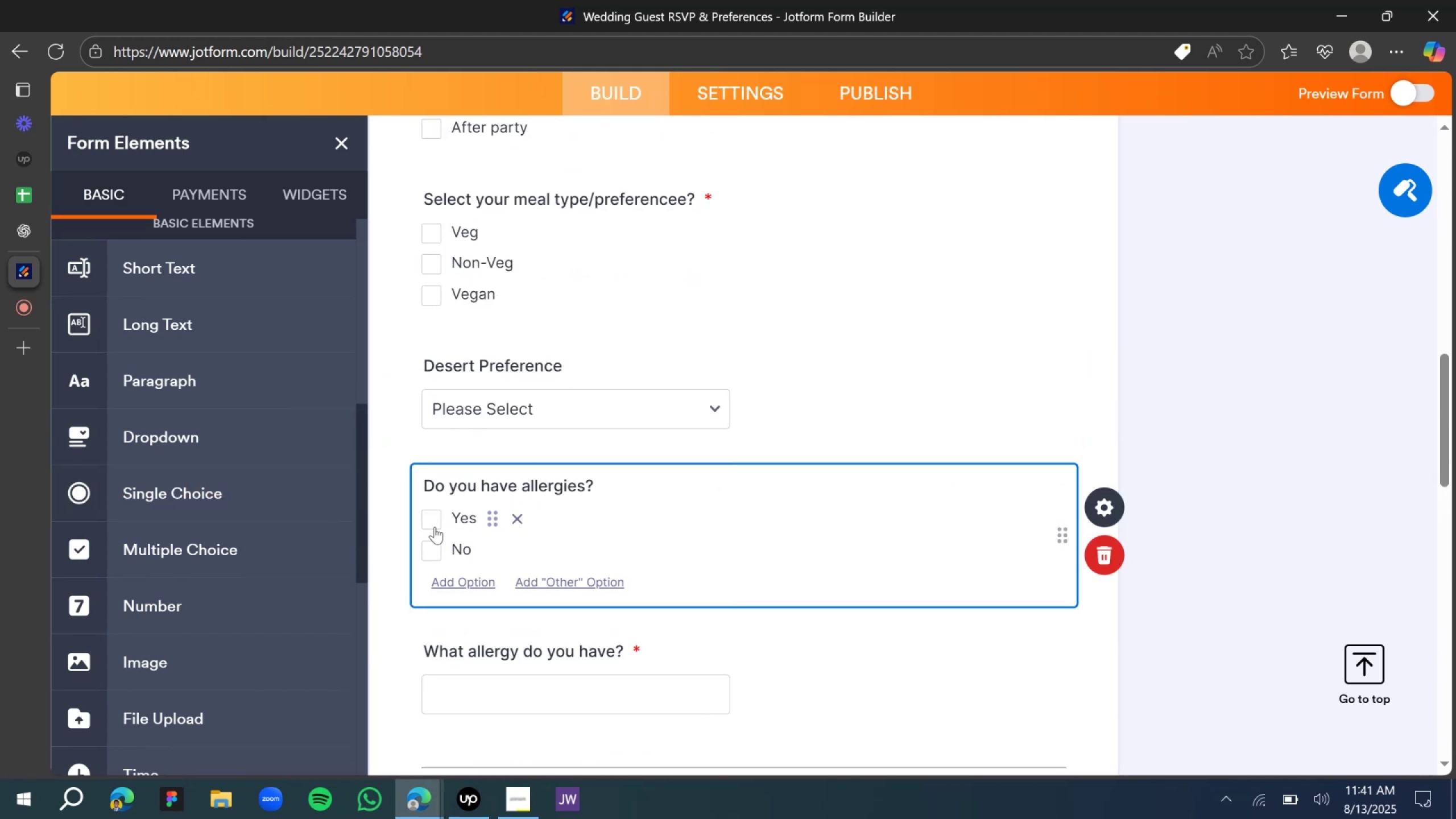 
left_click([435, 527])
 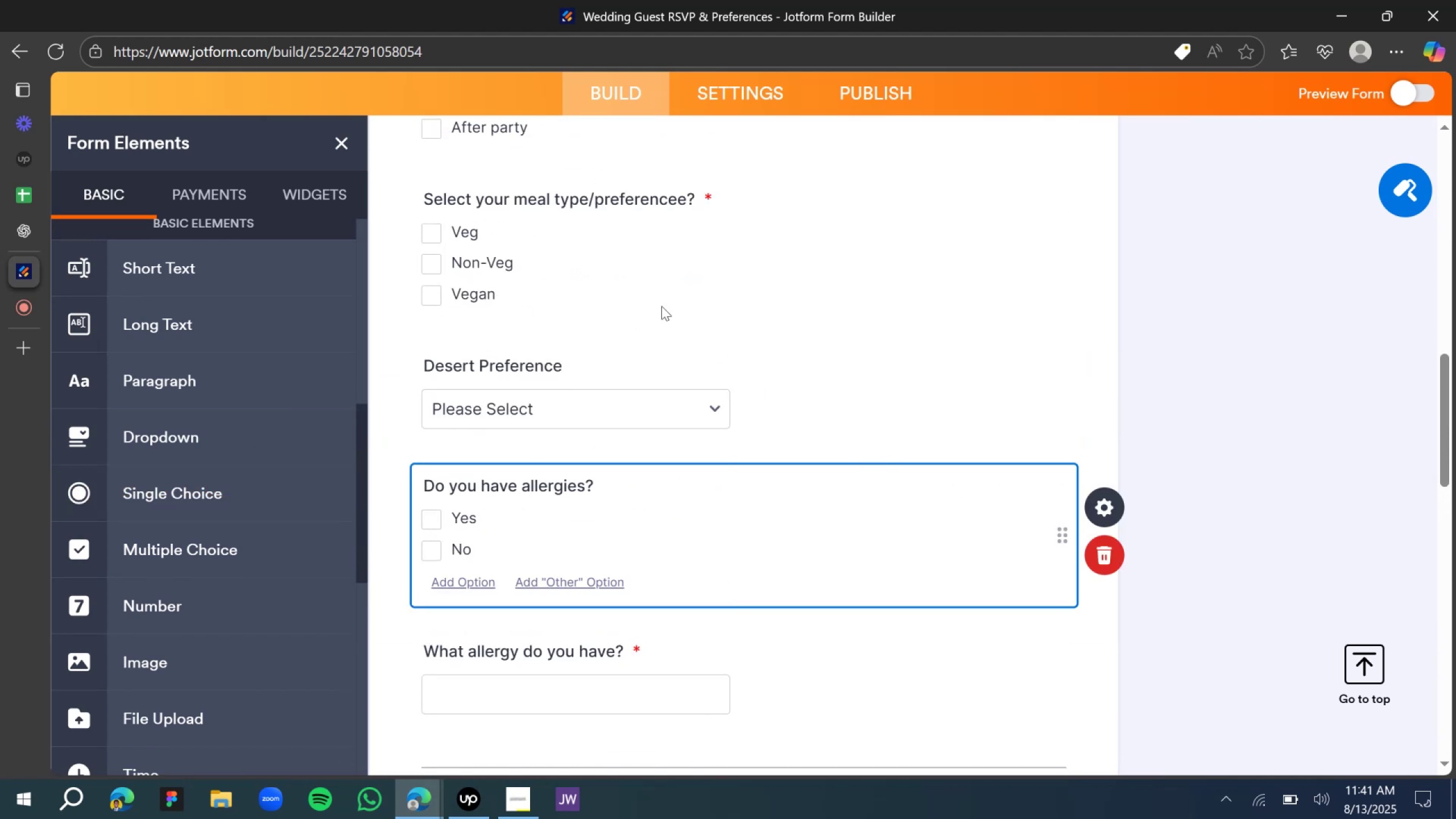 
scroll: coordinate [605, 269], scroll_direction: down, amount: 2.0
 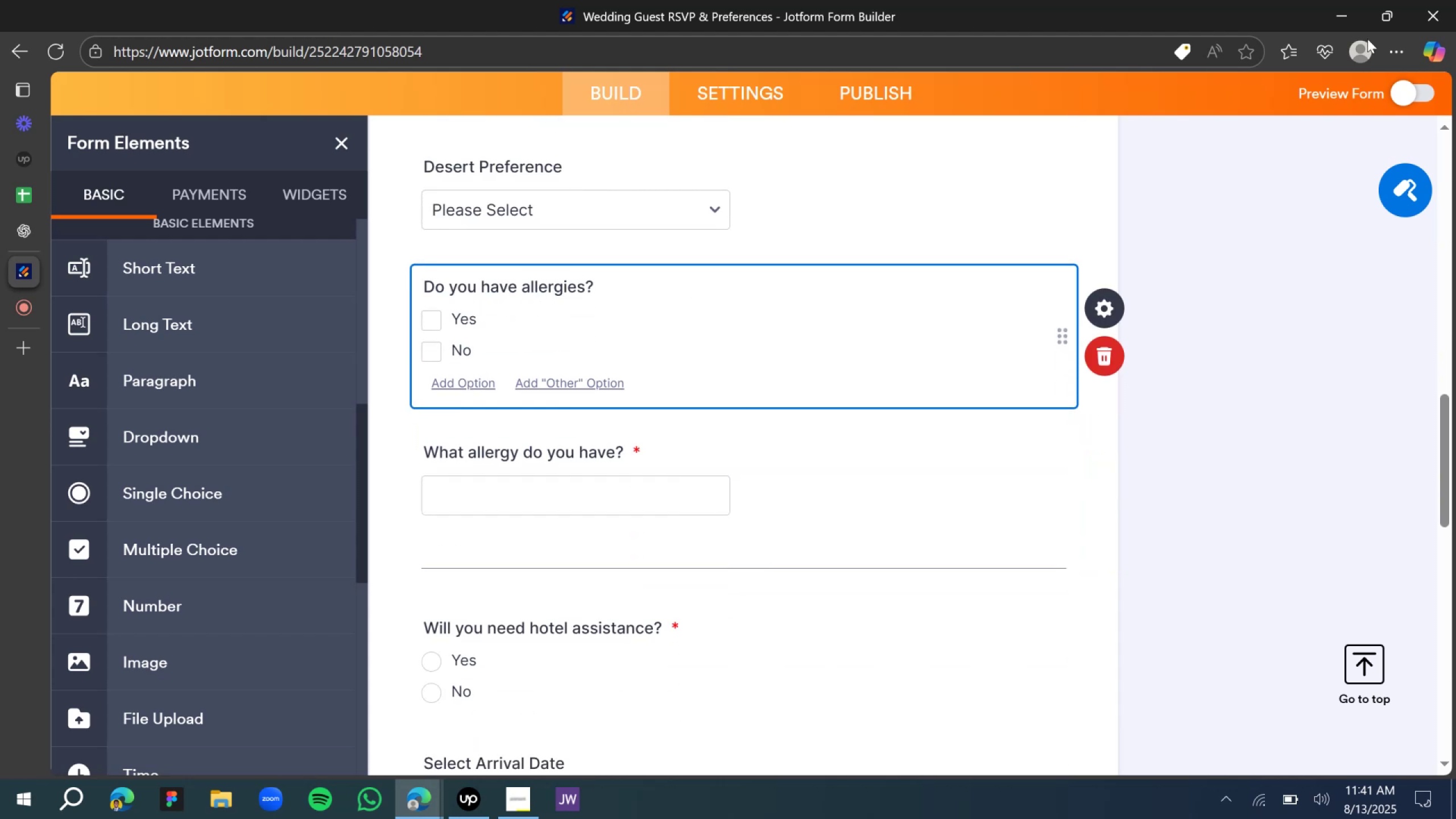 
left_click([1413, 93])
 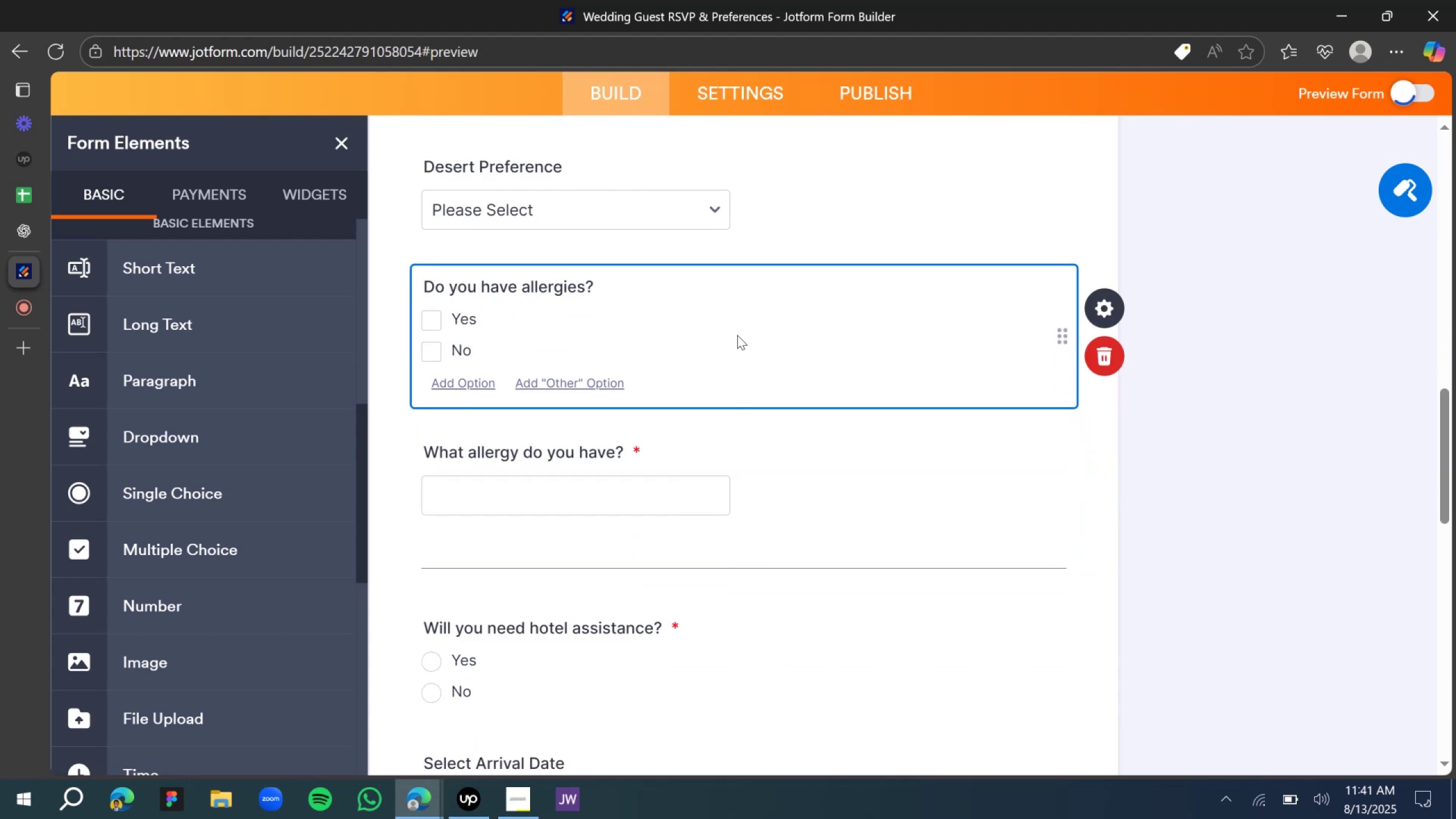 
scroll: coordinate [556, 445], scroll_direction: down, amount: 1.0
 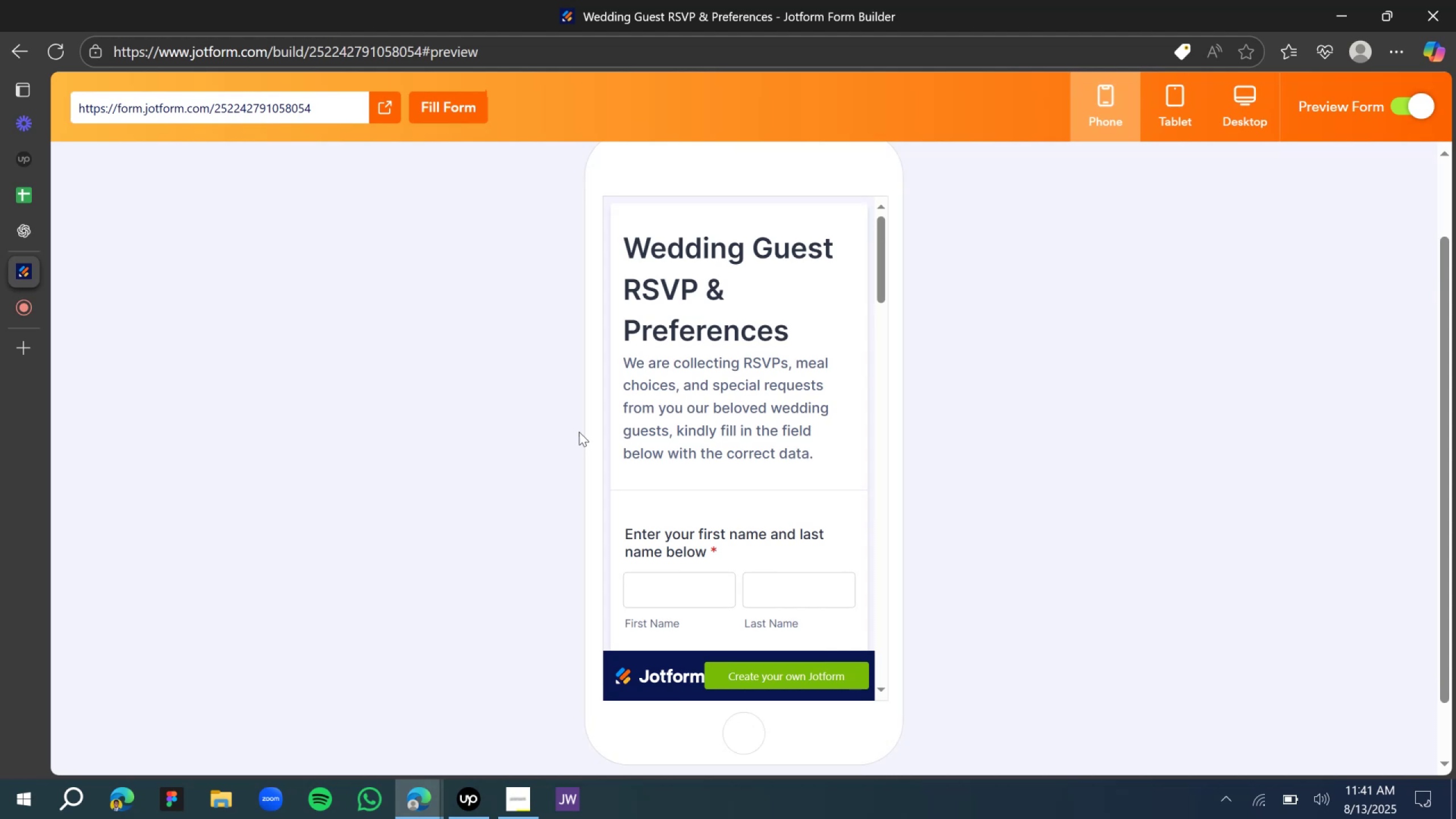 
wait(14.57)
 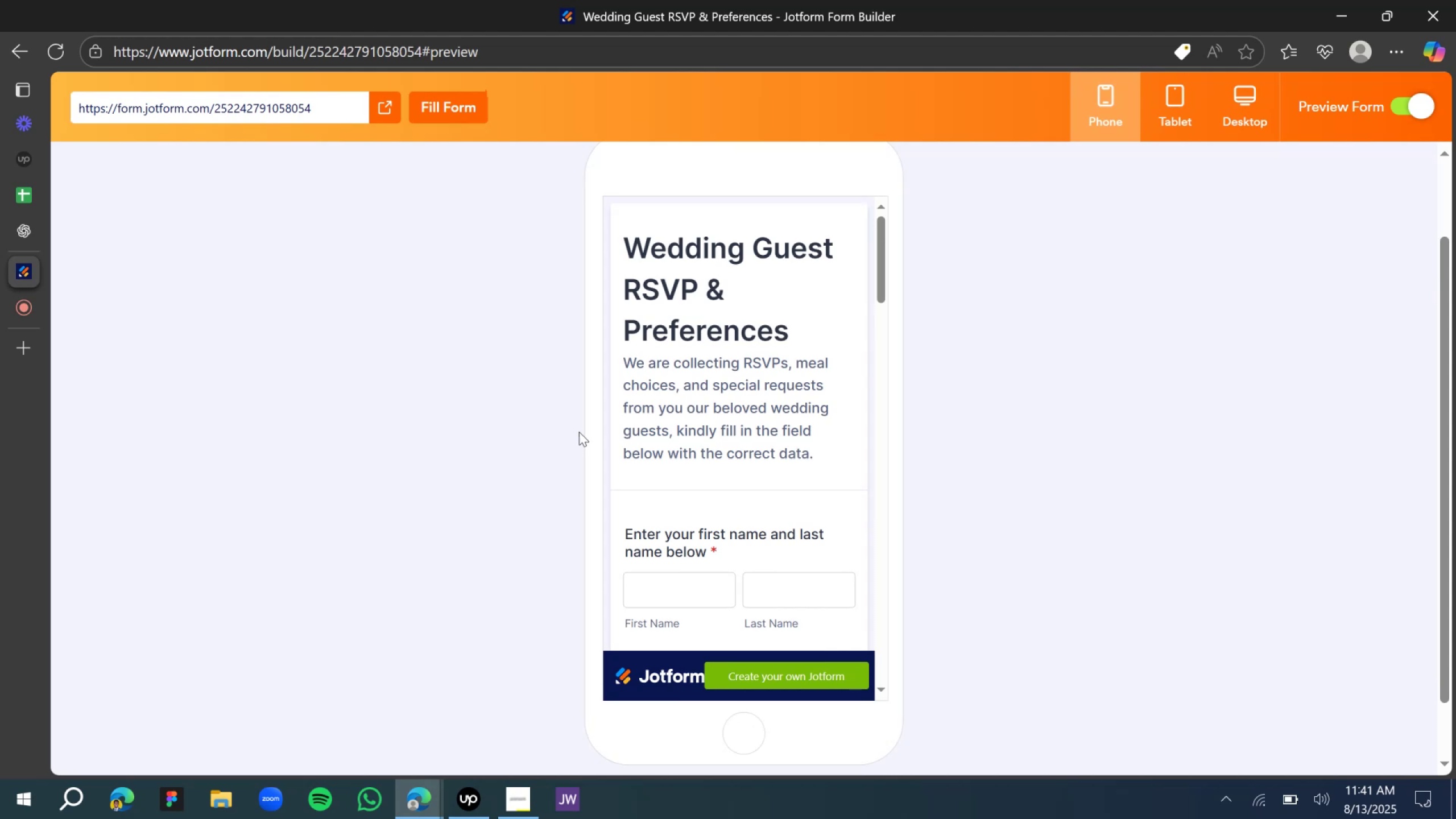 
scroll: coordinate [749, 486], scroll_direction: down, amount: 11.0
 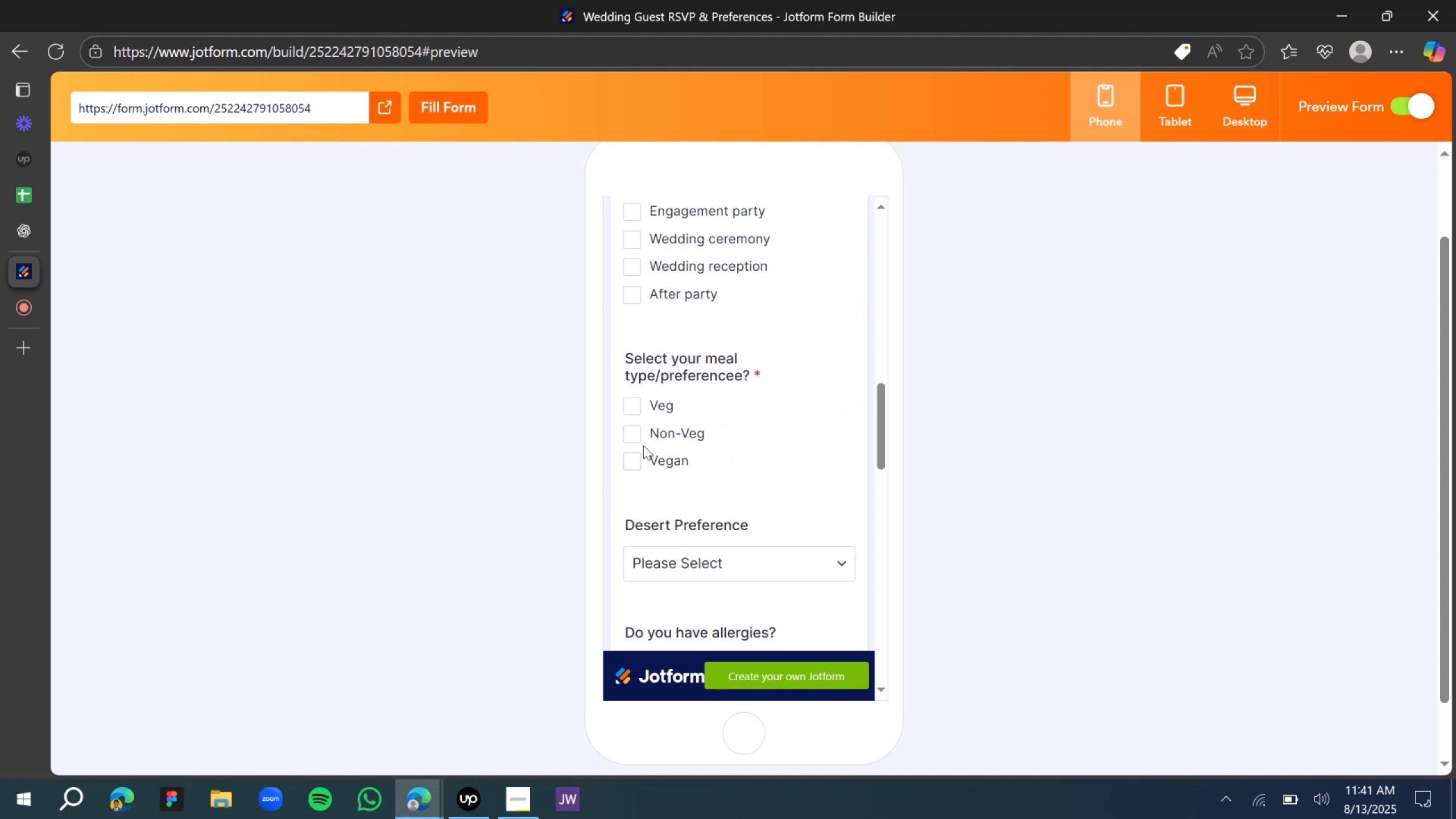 
left_click([638, 429])
 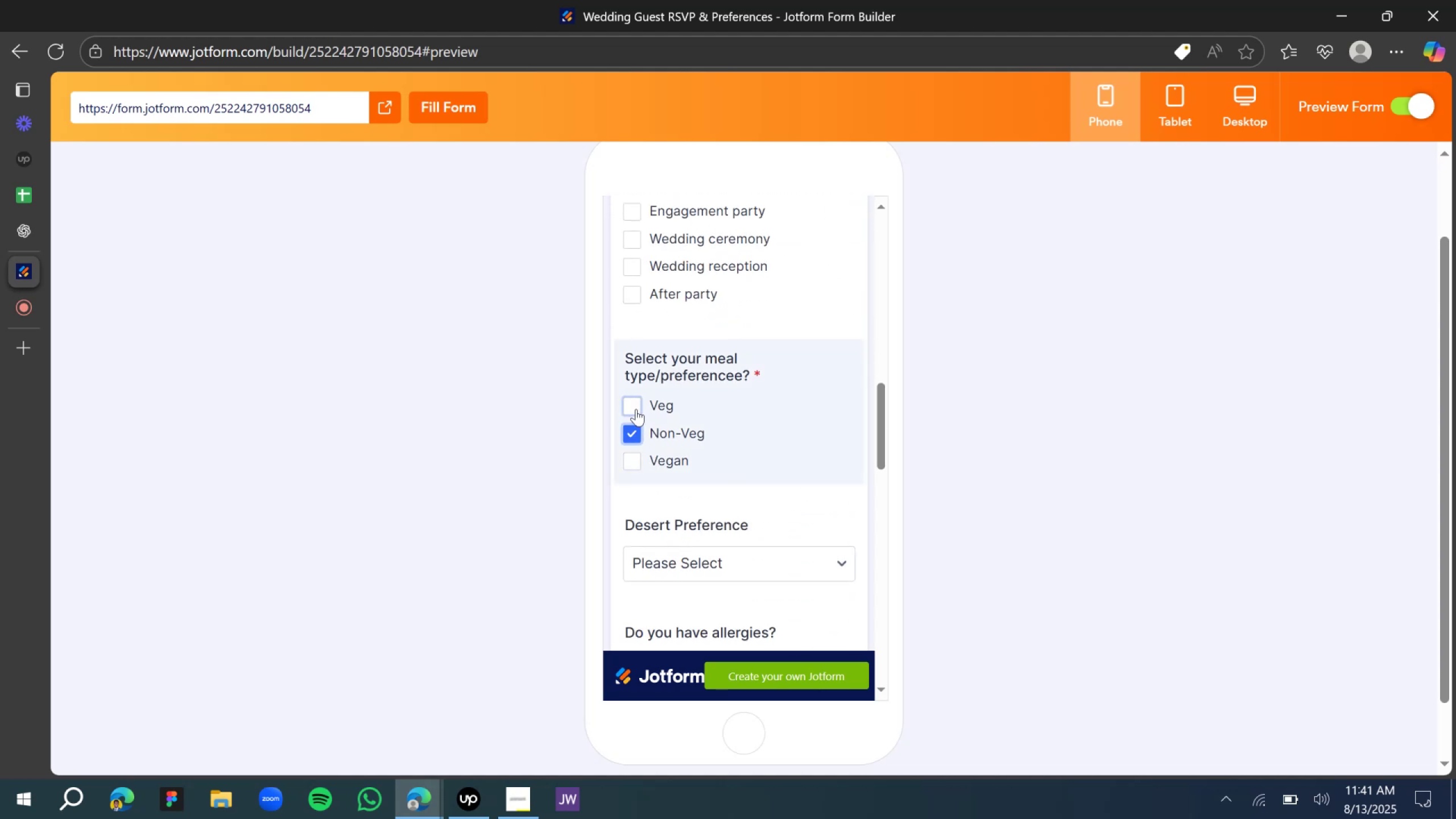 
left_click([636, 407])
 